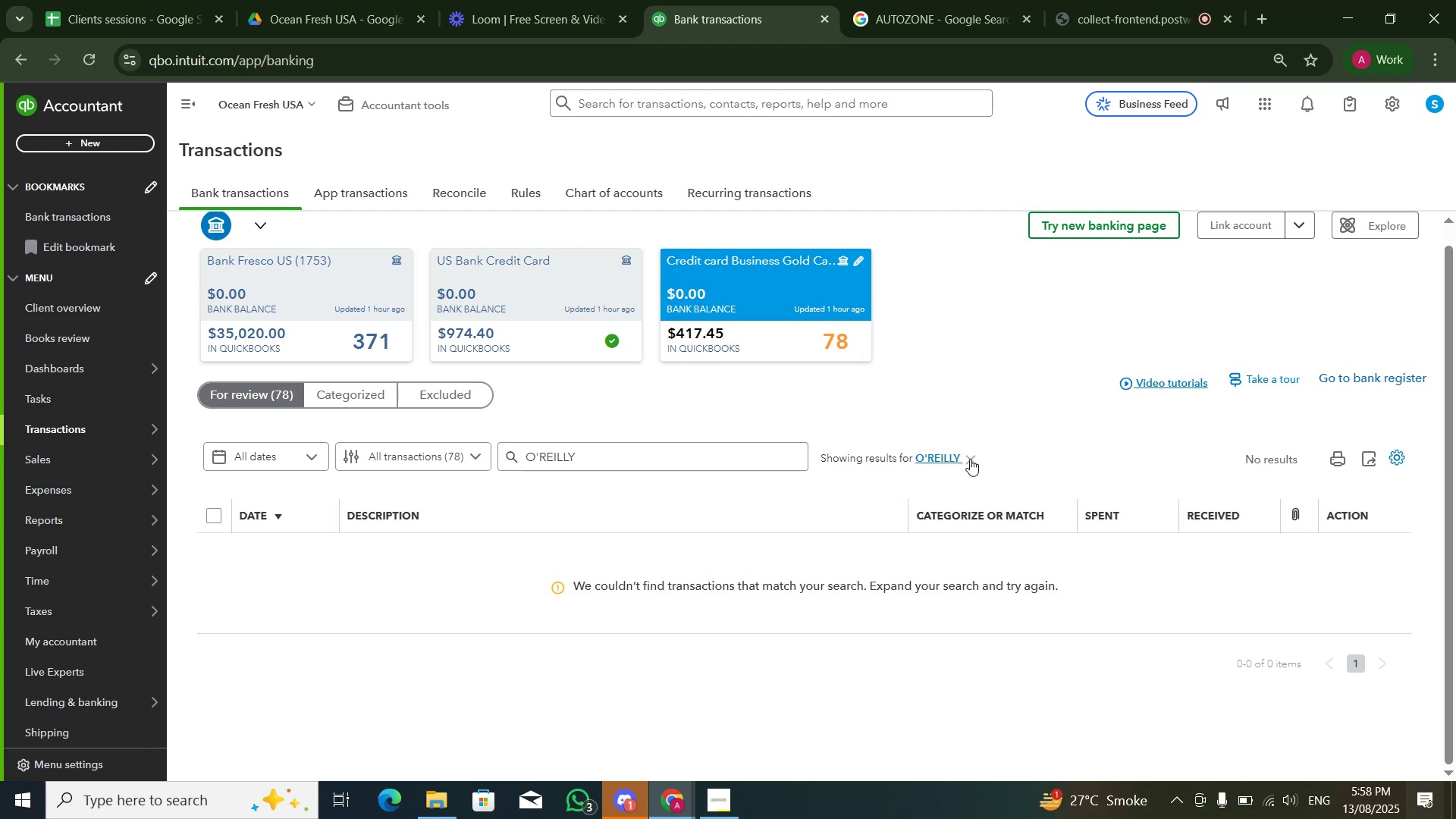 
left_click([970, 459])
 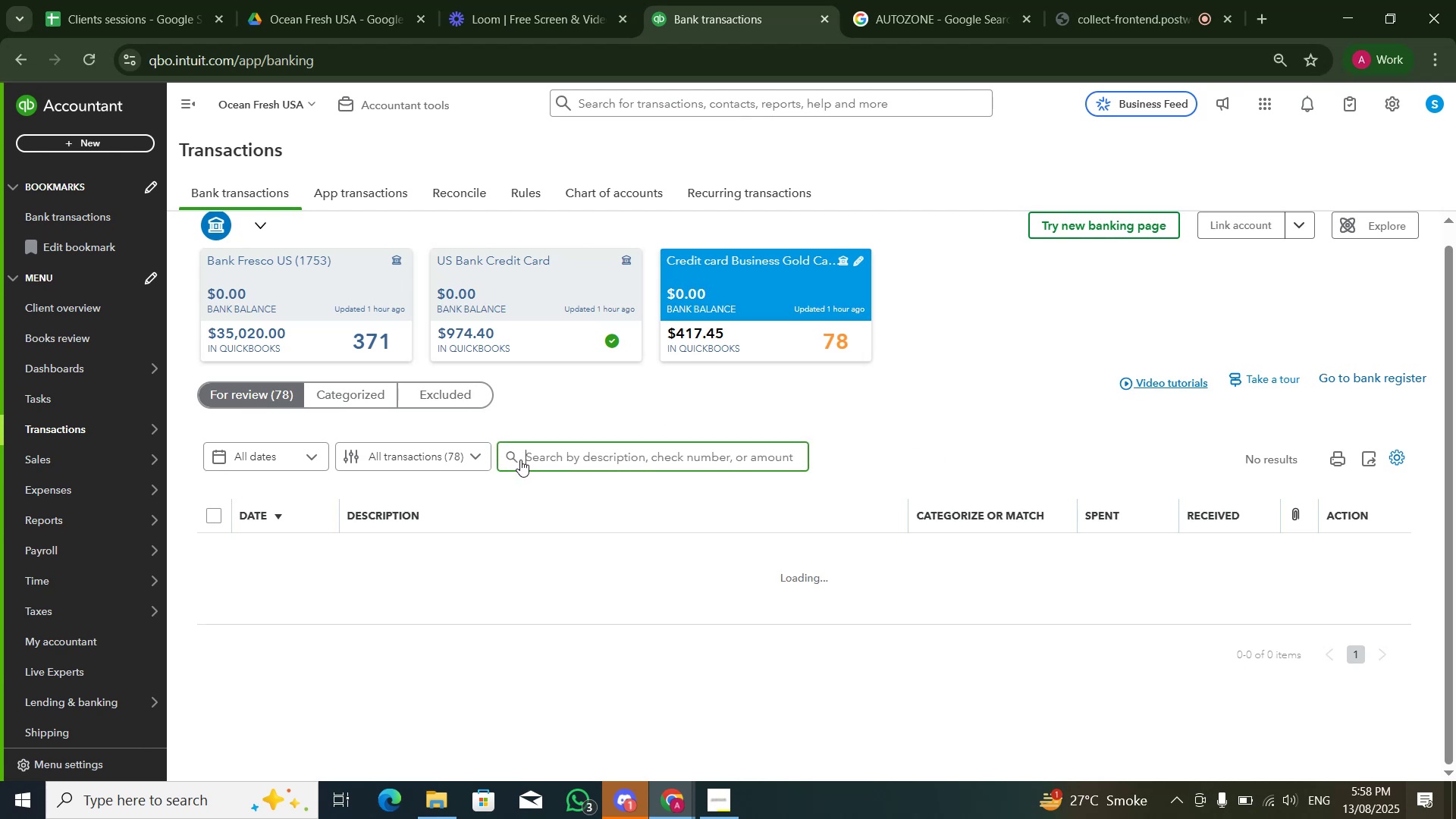 
mouse_move([49, 628])
 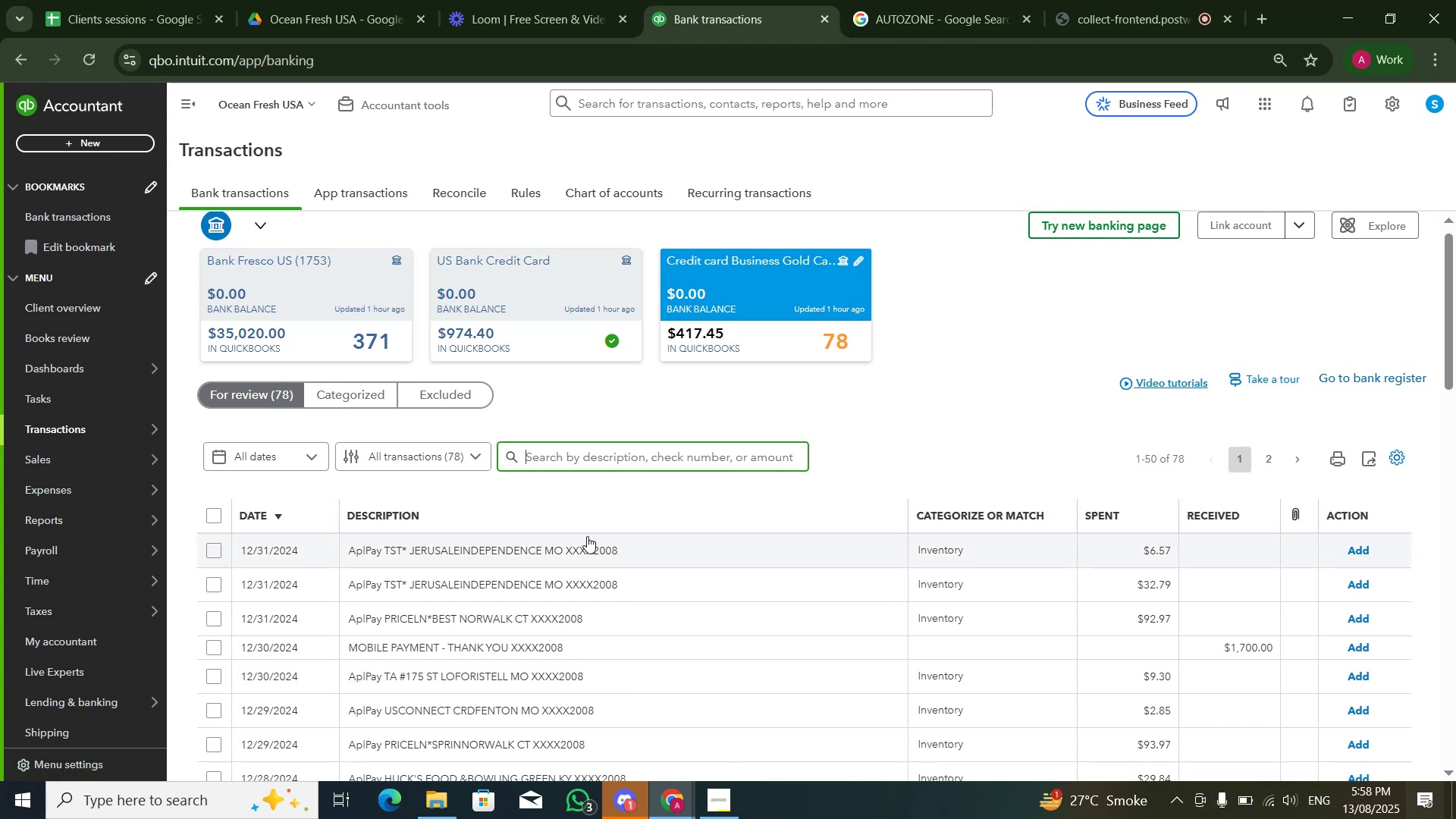 
scroll: coordinate [520, 500], scroll_direction: down, amount: 10.0
 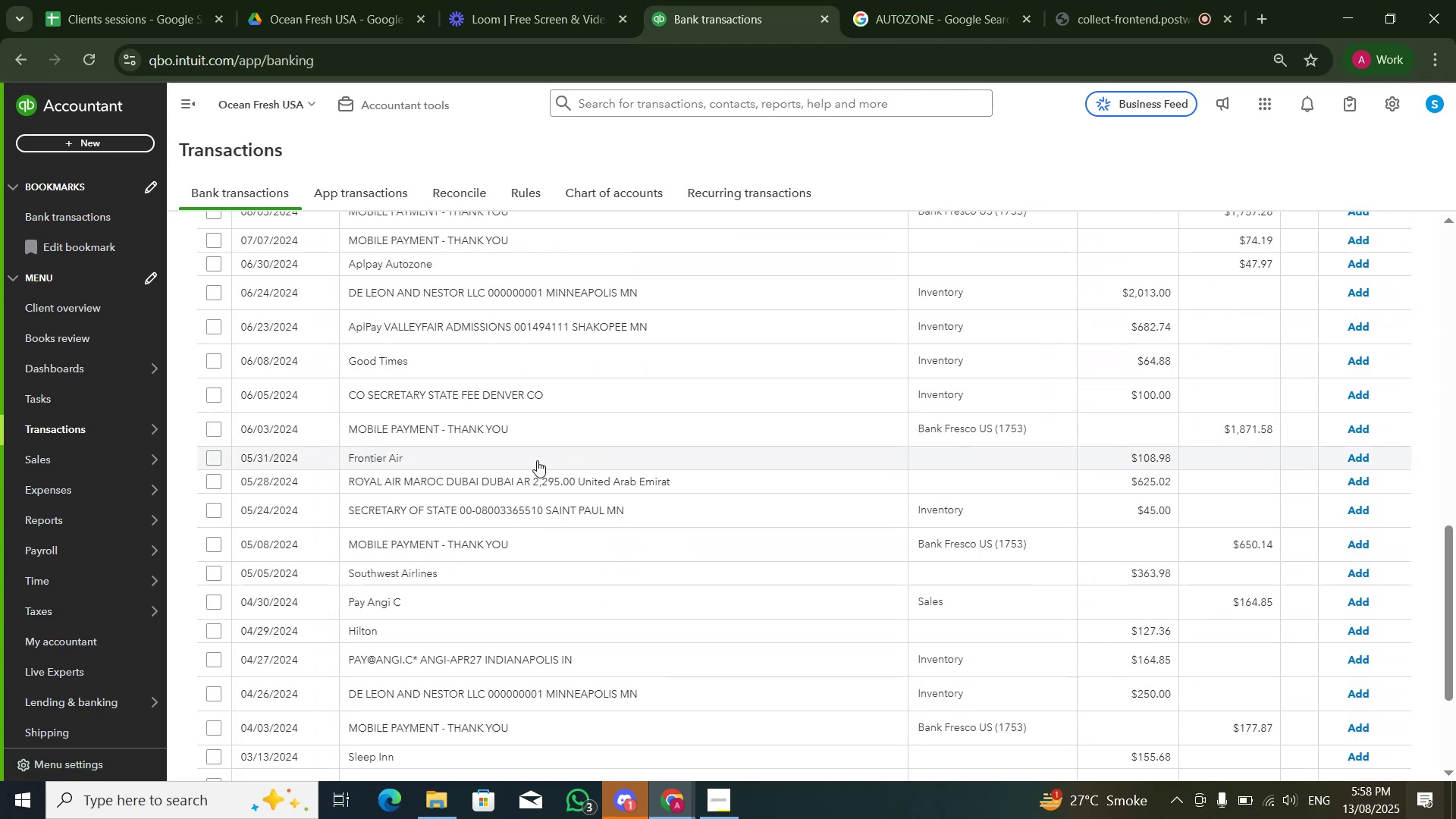 
scroll: coordinate [614, 375], scroll_direction: up, amount: 1.0
 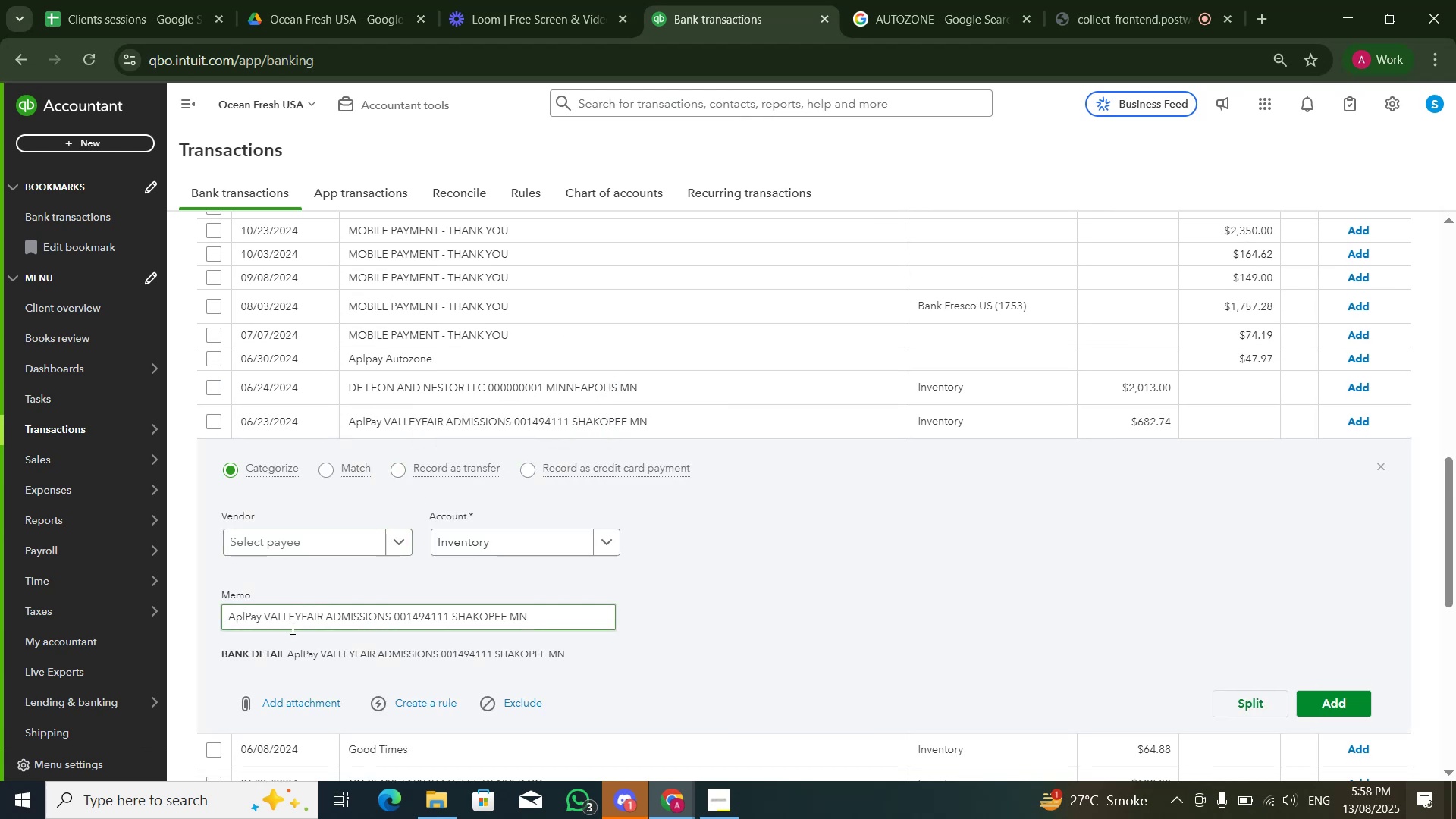 
left_click_drag(start_coordinate=[266, 620], to_coordinate=[388, 618])
 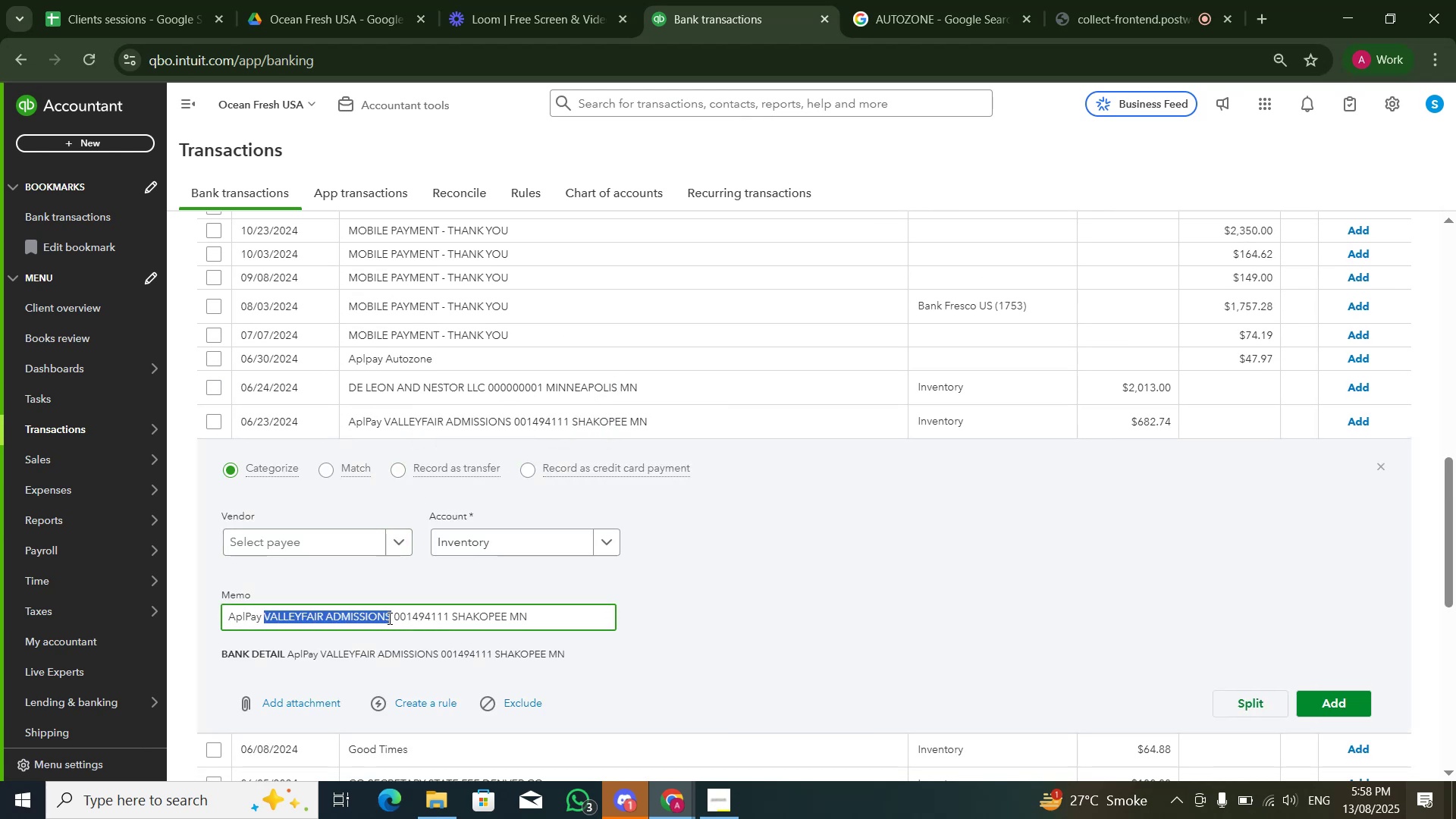 
key(Control+C)
 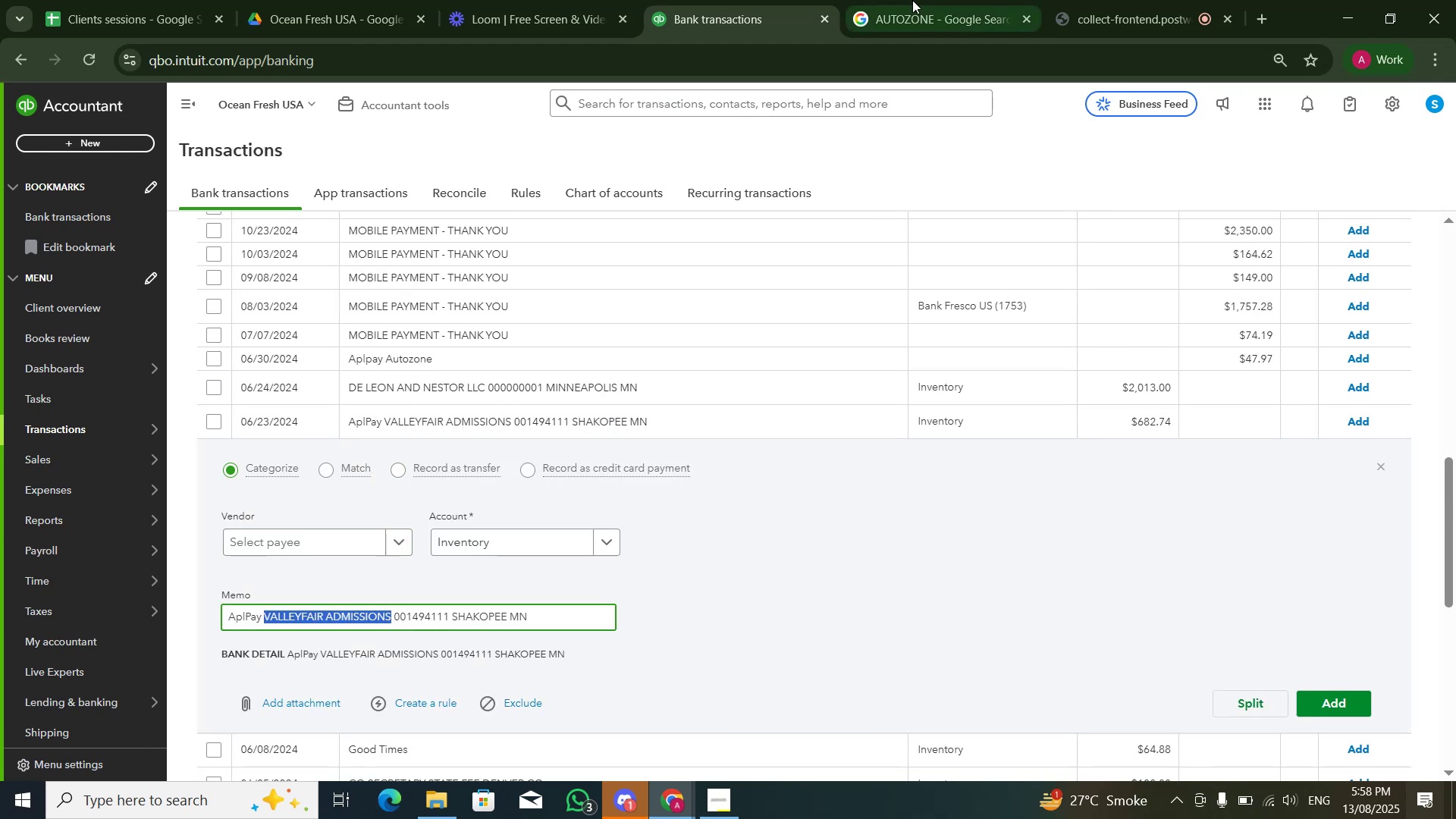 
left_click([912, 0])
 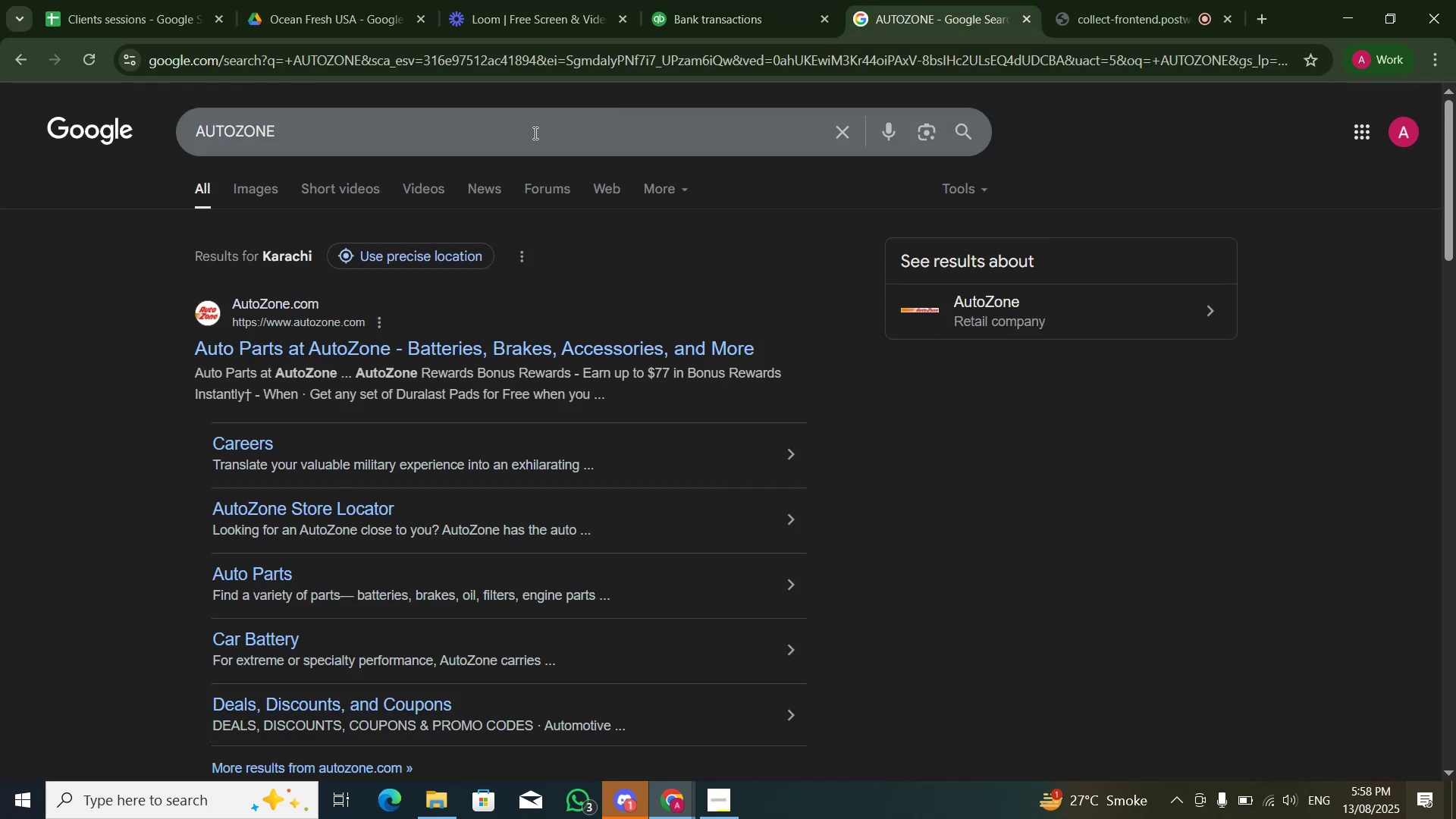 
key(Control+A)
 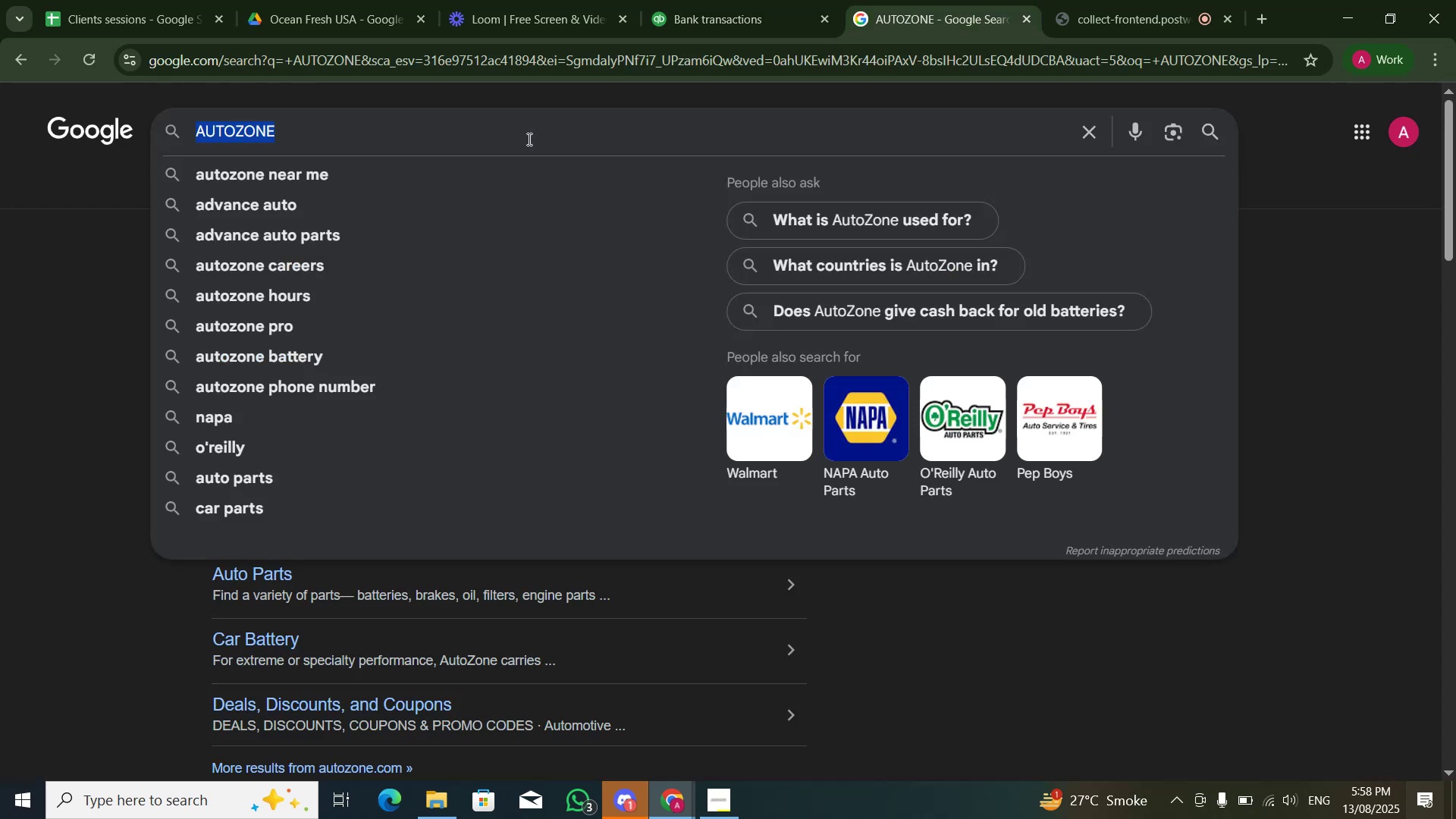 
key(Control+V)
 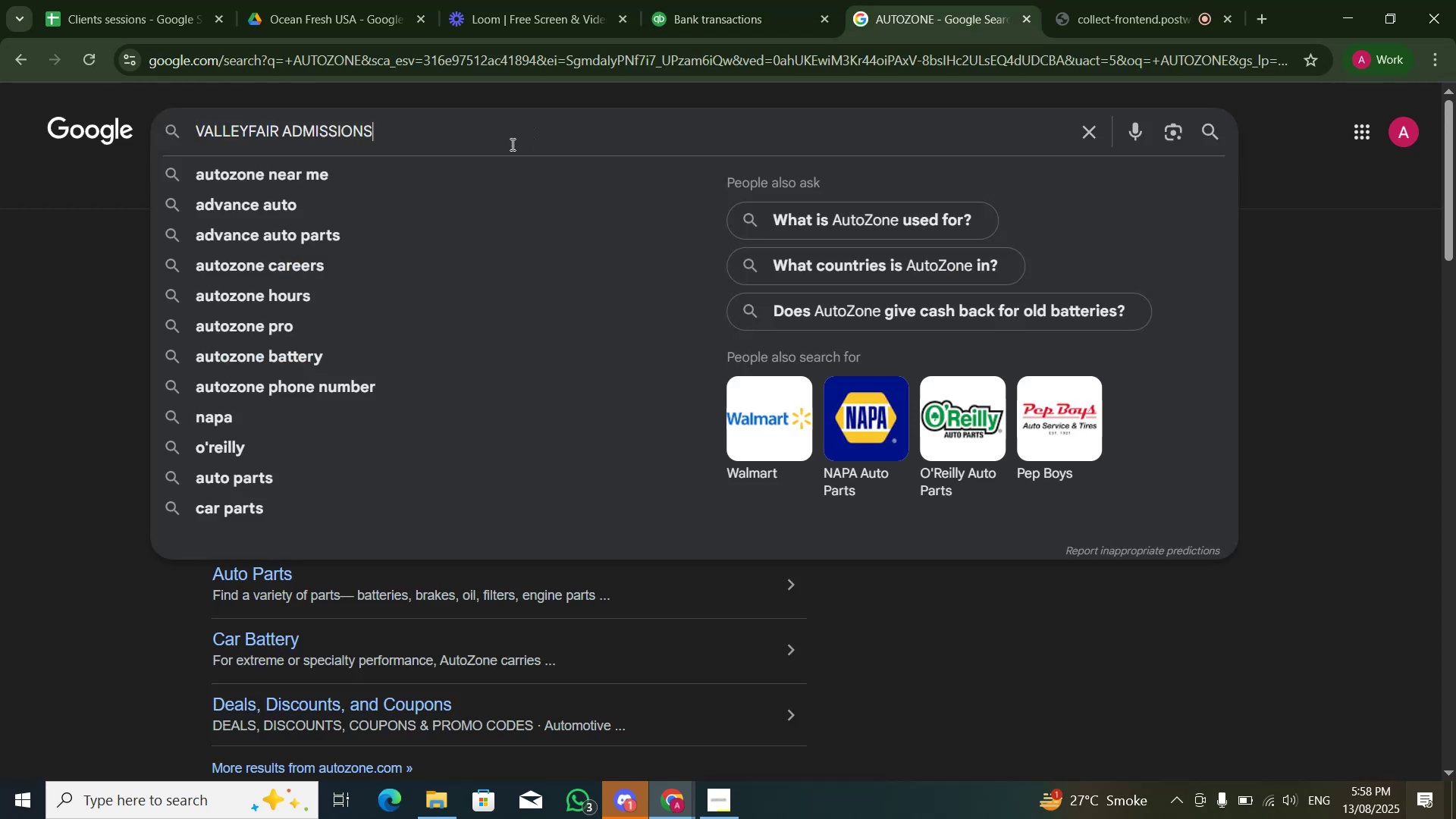 
key(NumpadEnter)
 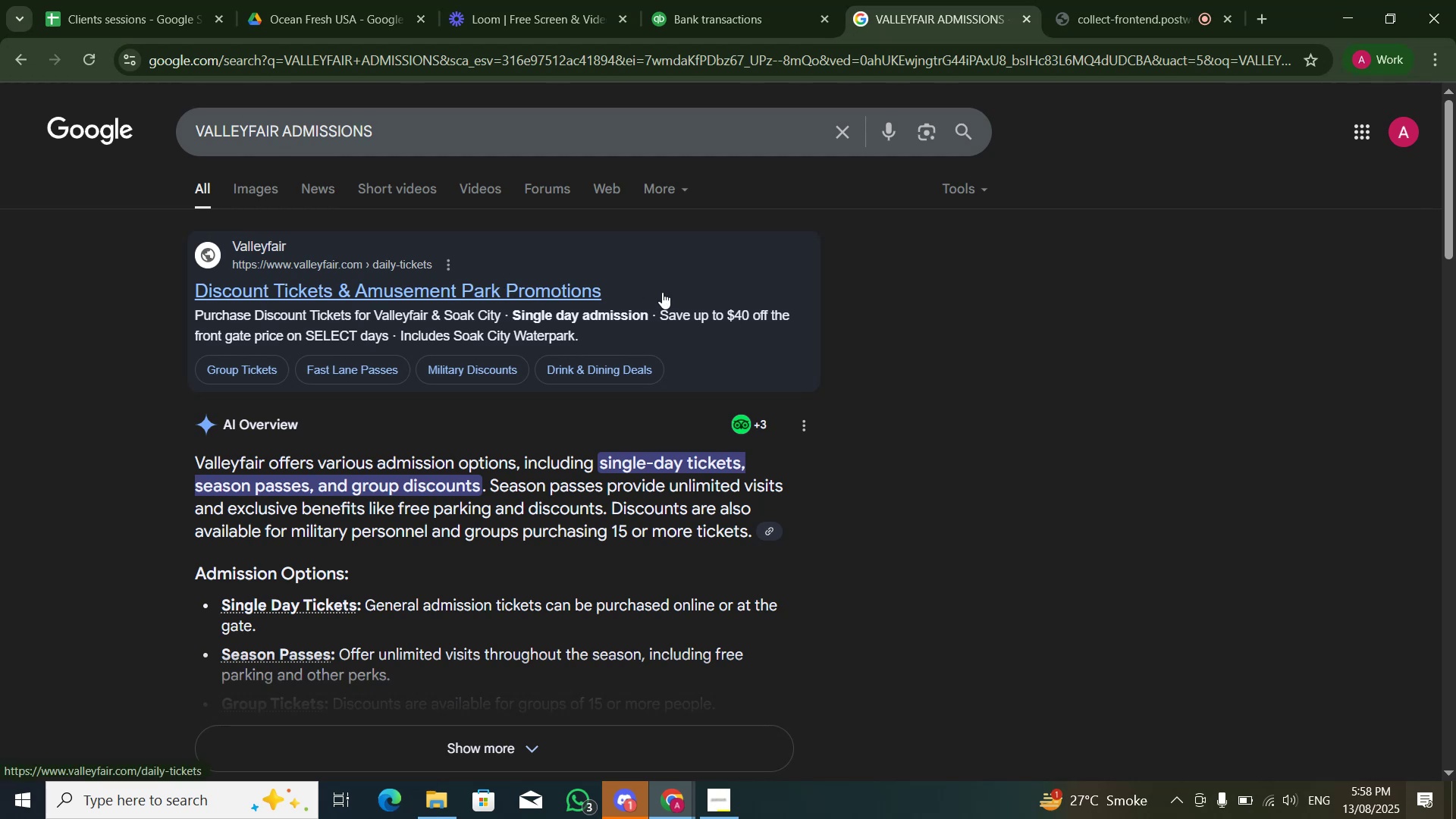 
wait(10.96)
 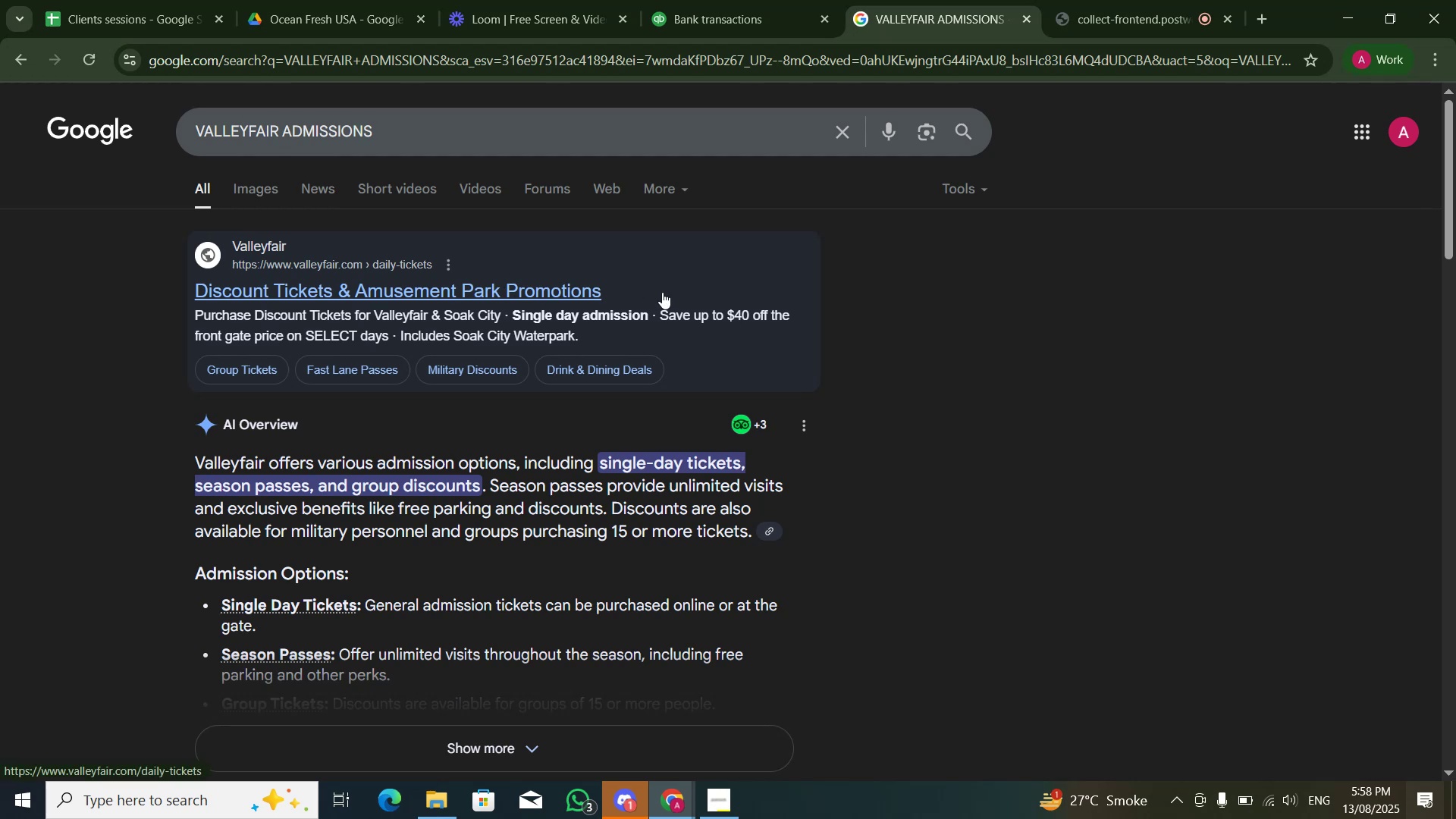 
scroll: coordinate [729, 283], scroll_direction: down, amount: 1.0
 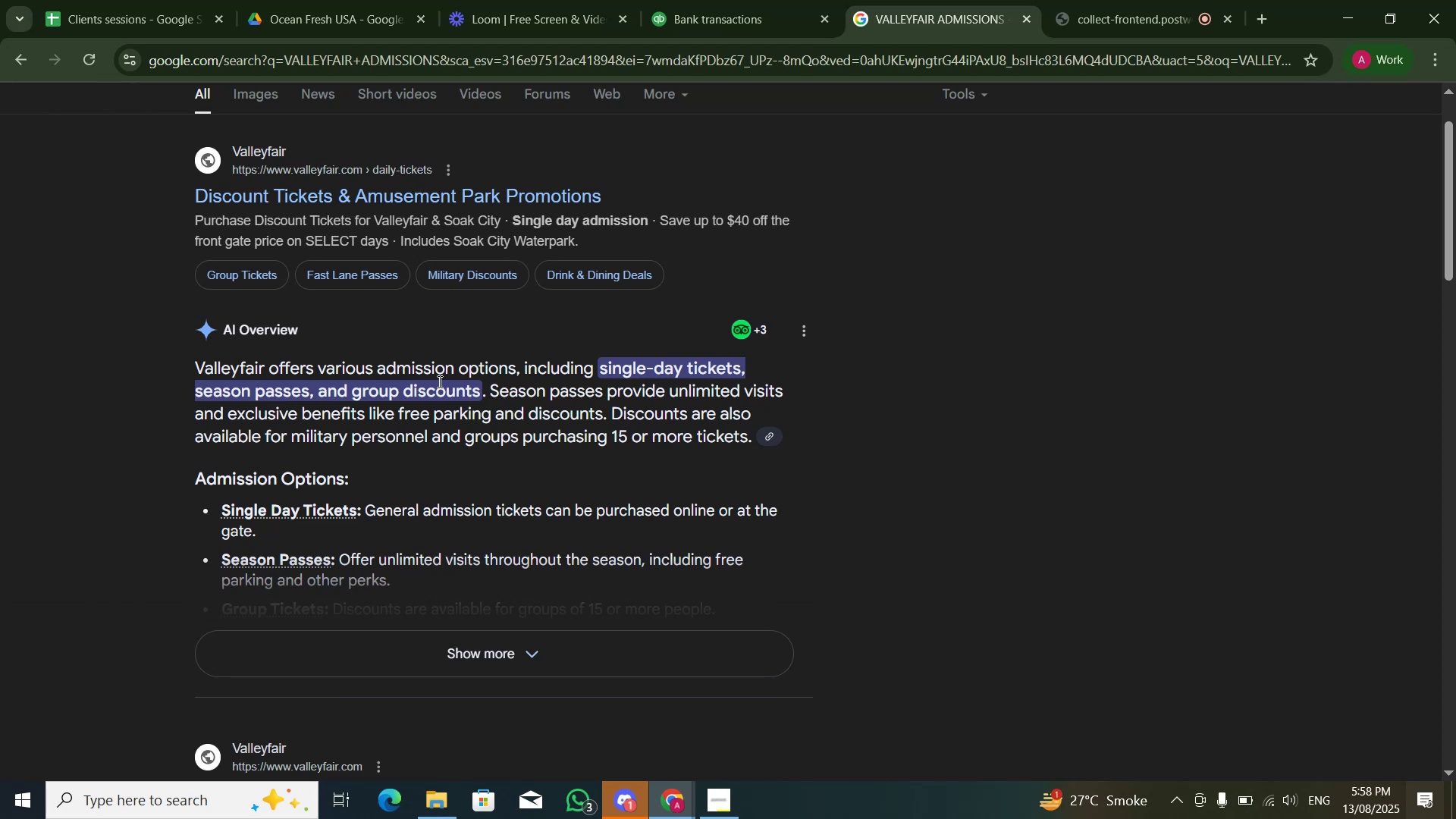 
left_click([688, 0])
 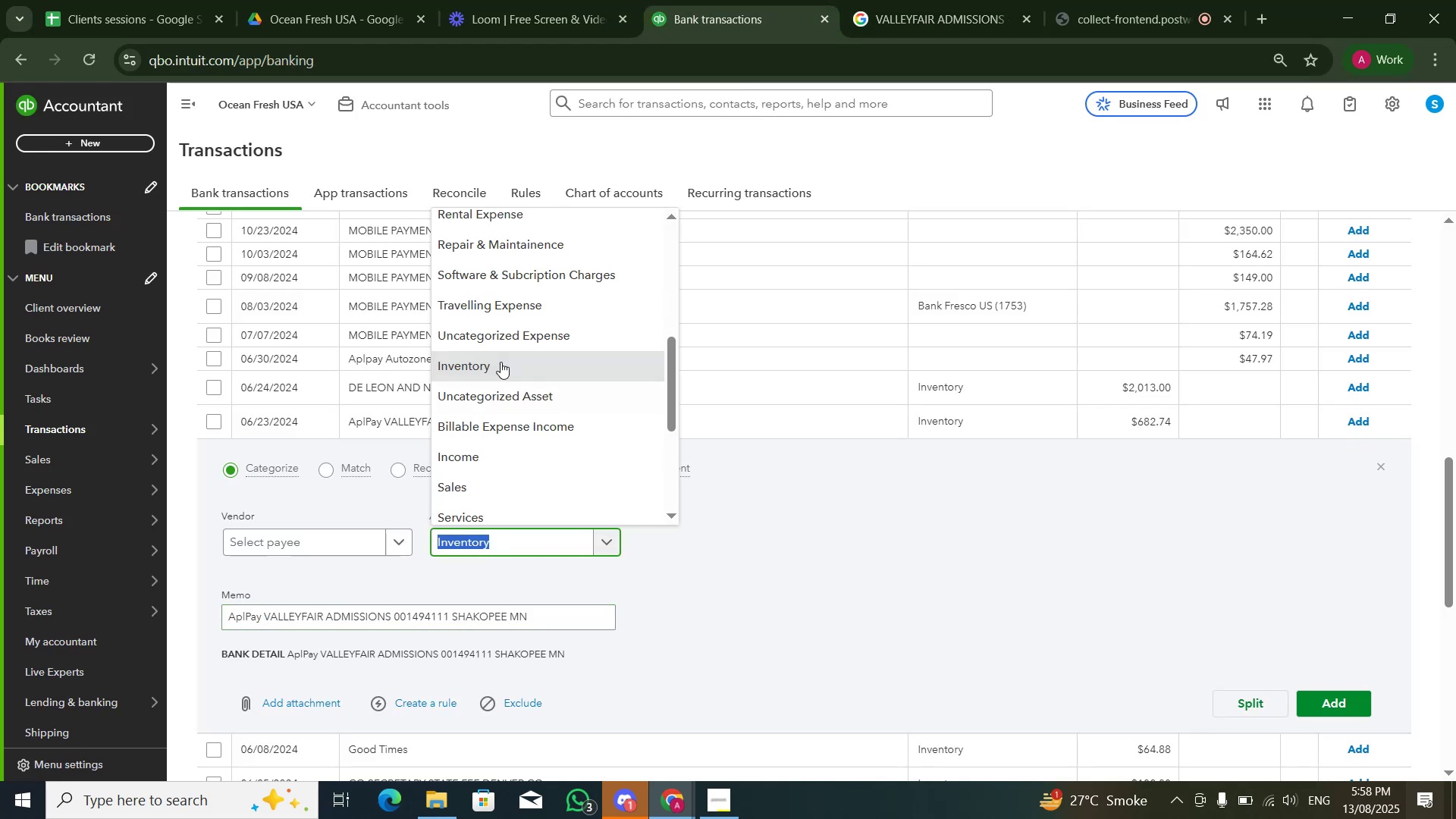 
scroll: coordinate [531, 366], scroll_direction: up, amount: 9.0
 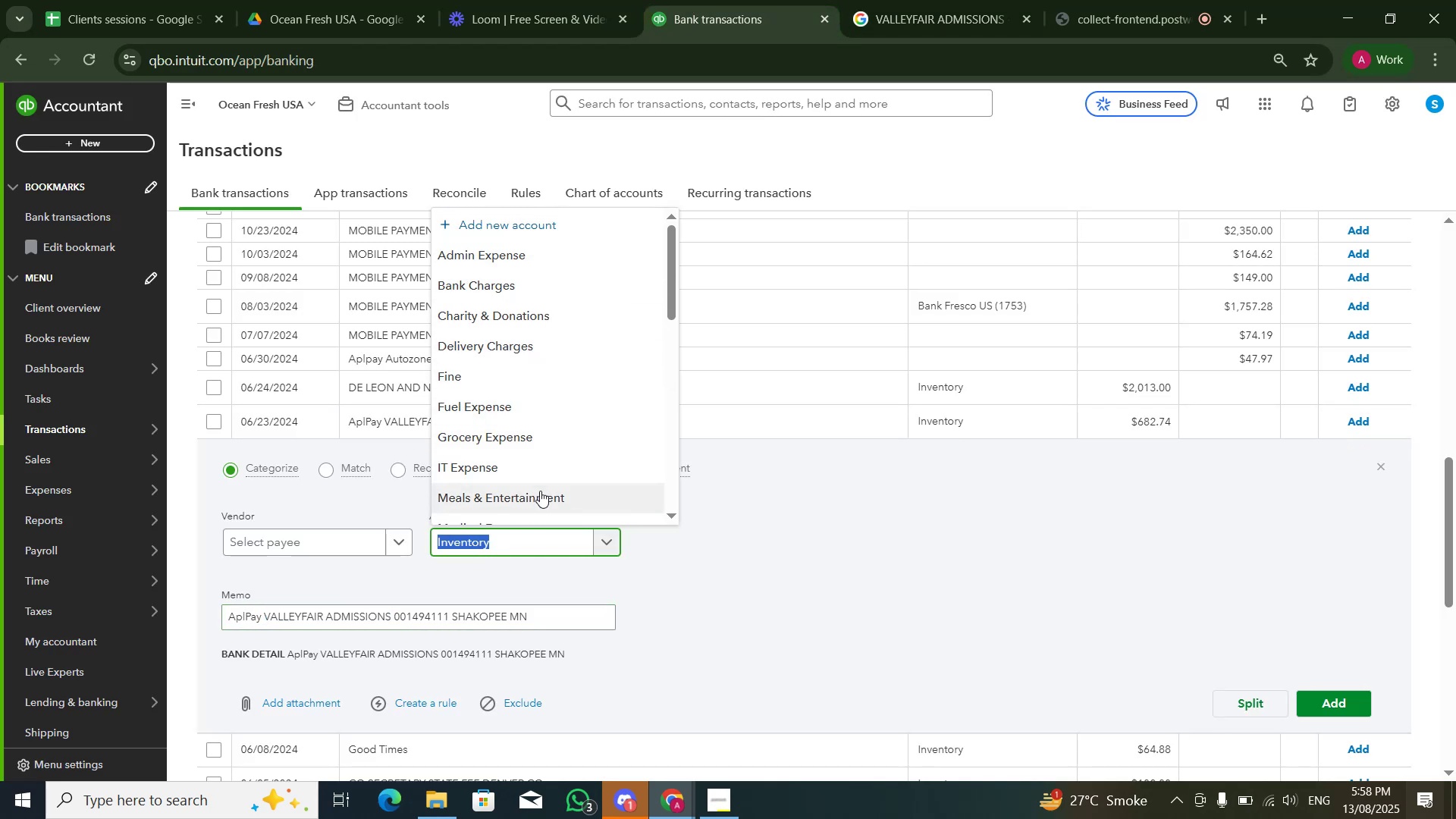 
left_click([540, 493])
 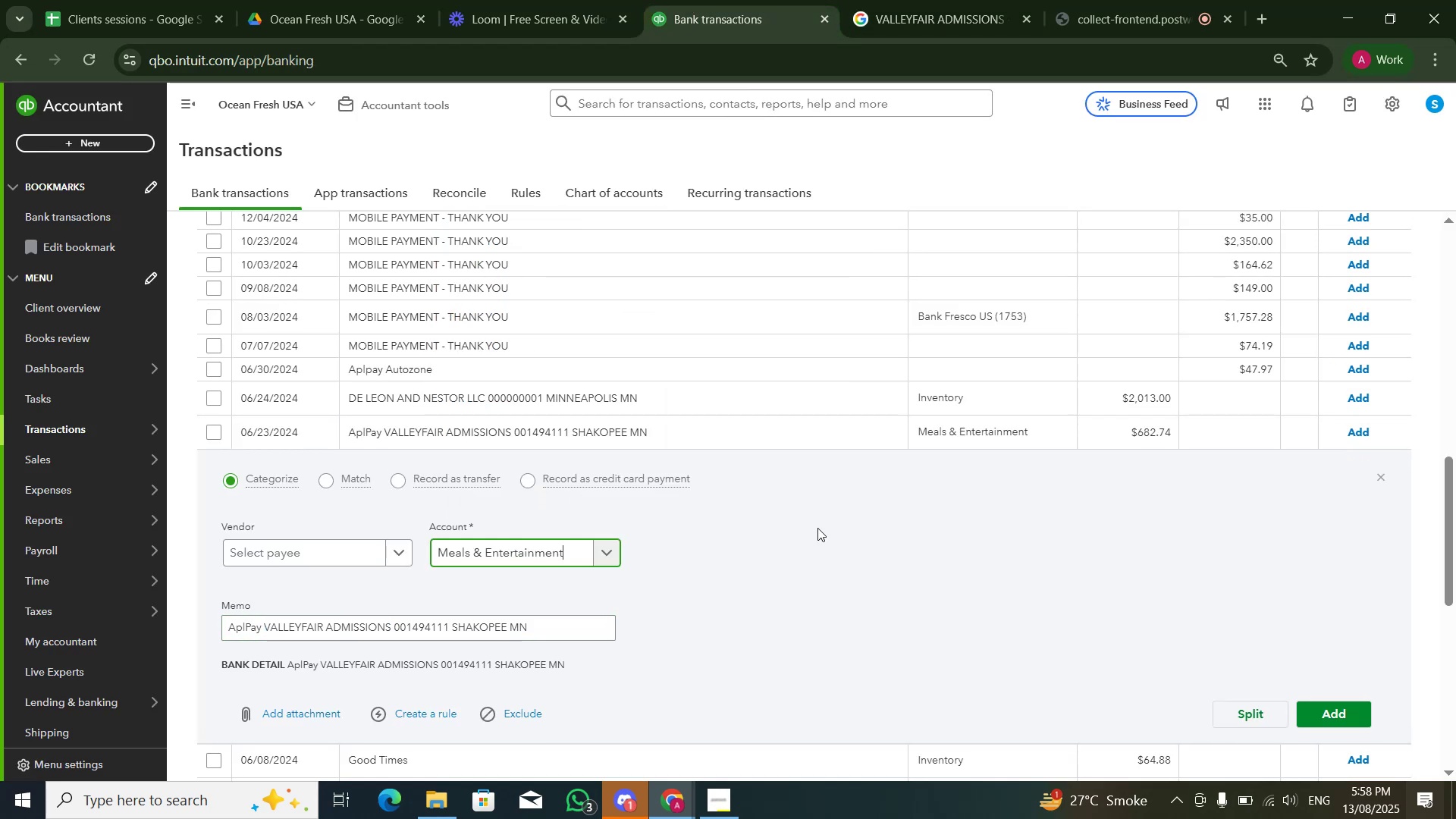 
left_click([818, 529])
 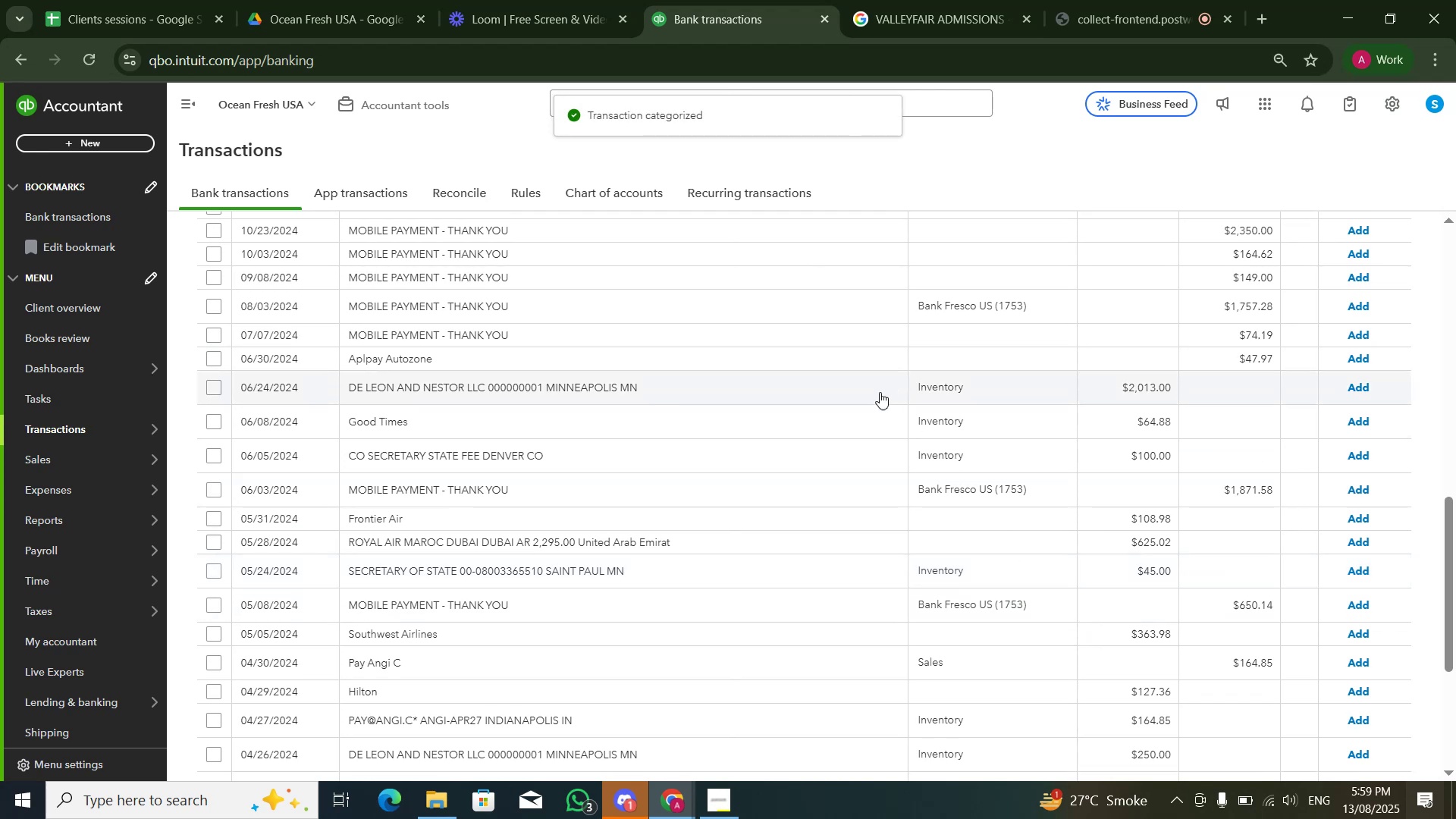 
wait(6.12)
 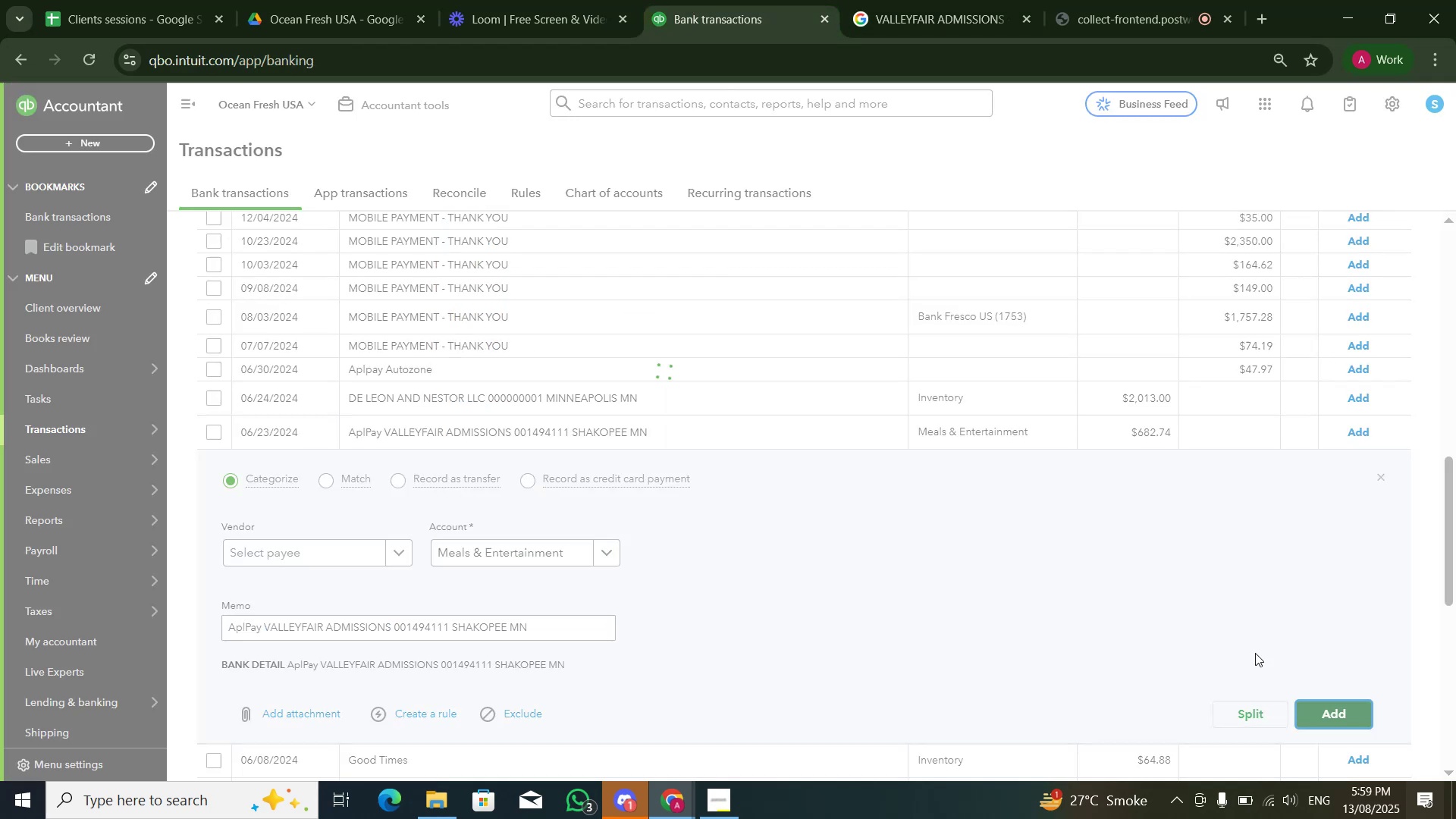 
left_click([728, 392])
 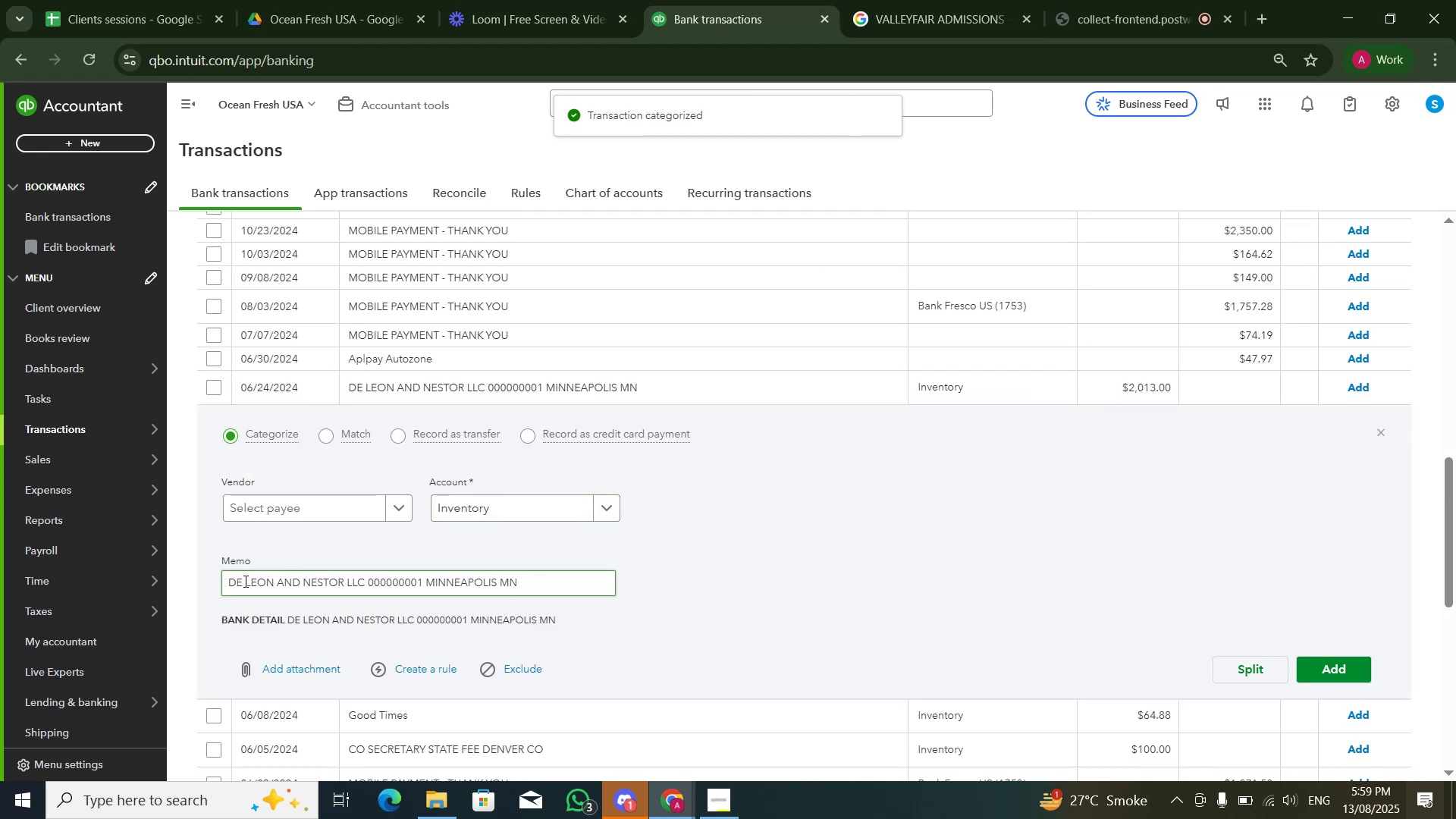 
left_click_drag(start_coordinate=[225, 584], to_coordinate=[342, 585])
 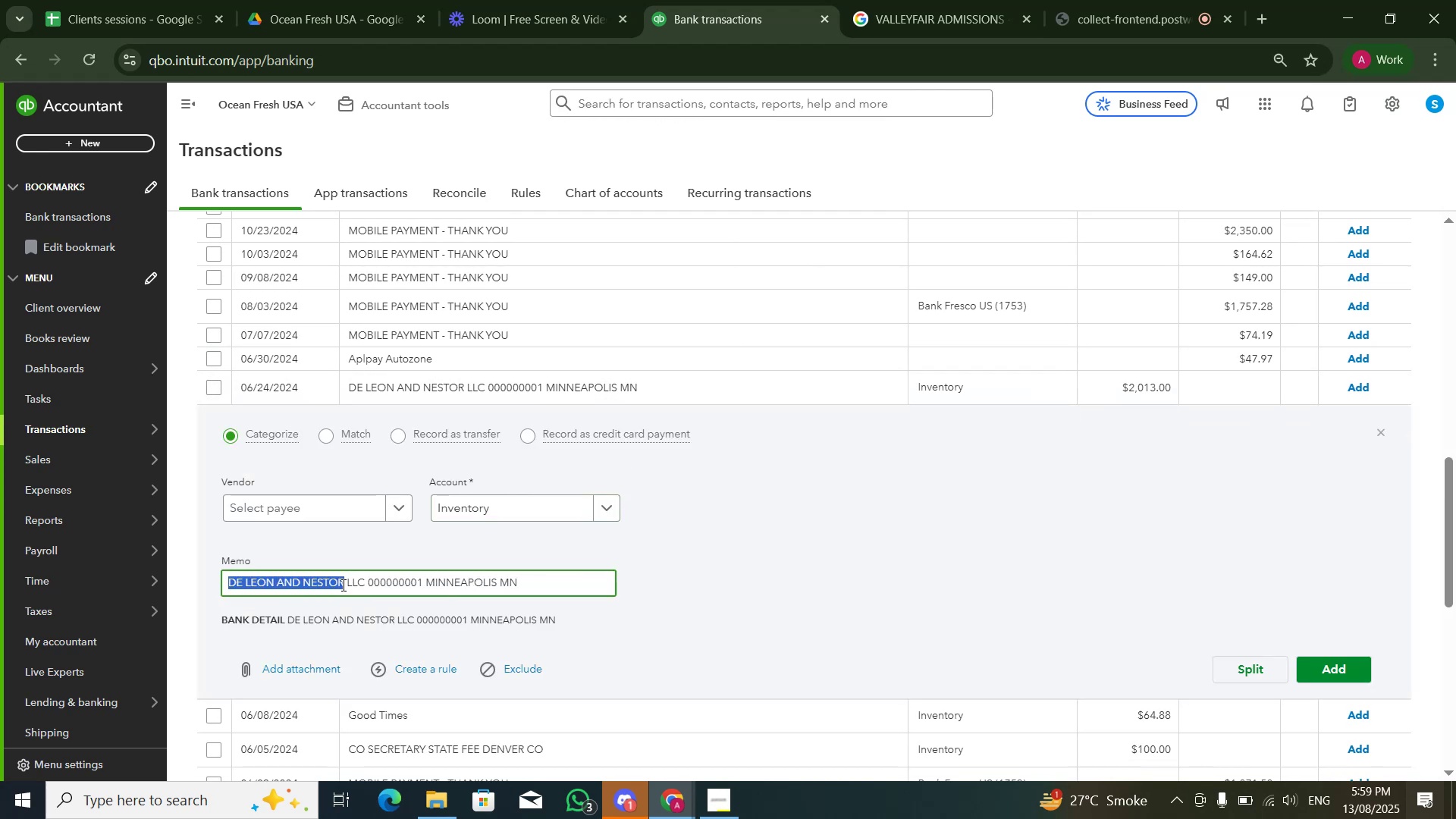 
key(Control+C)
 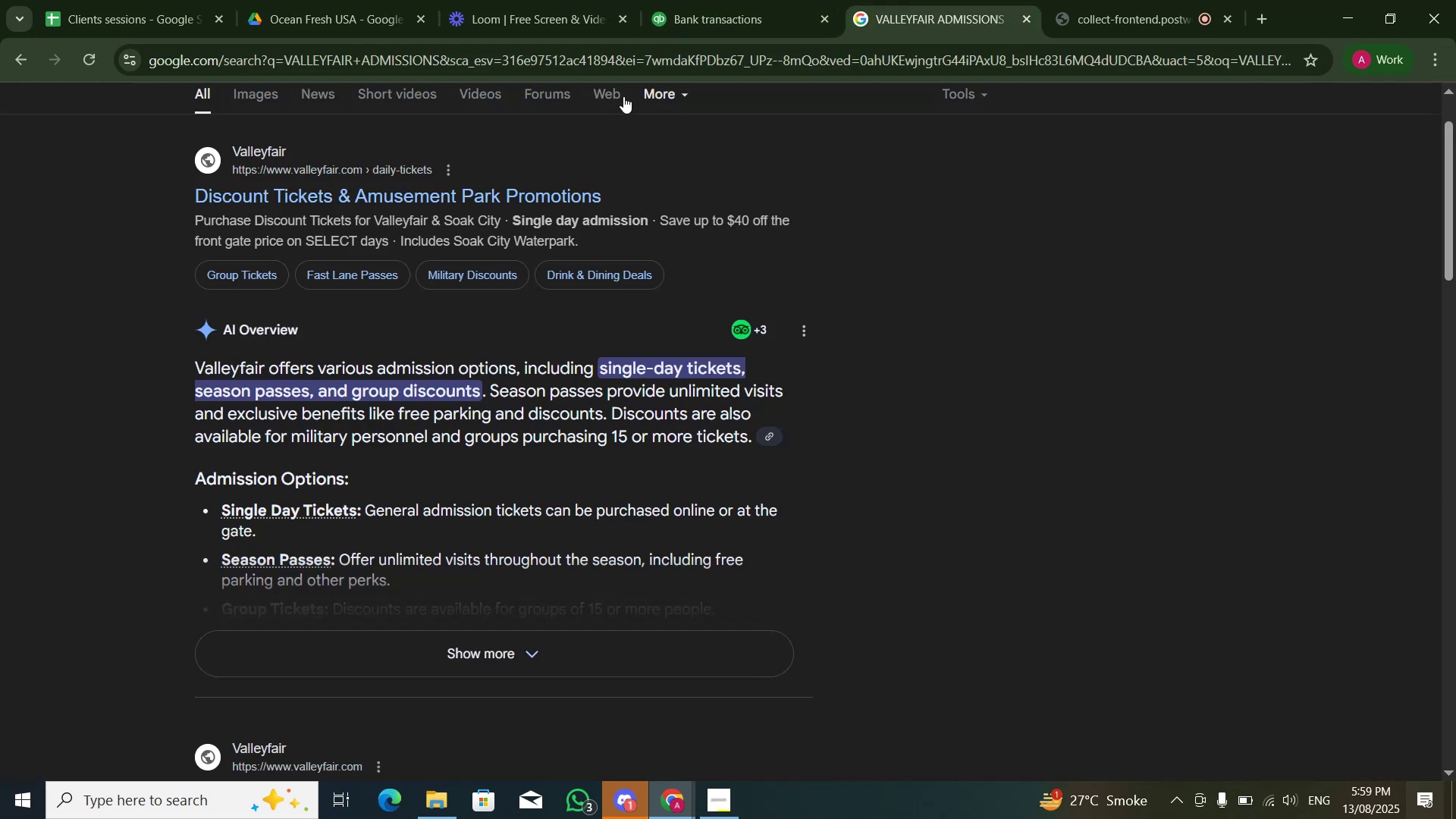 
scroll: coordinate [631, 171], scroll_direction: up, amount: 6.0
 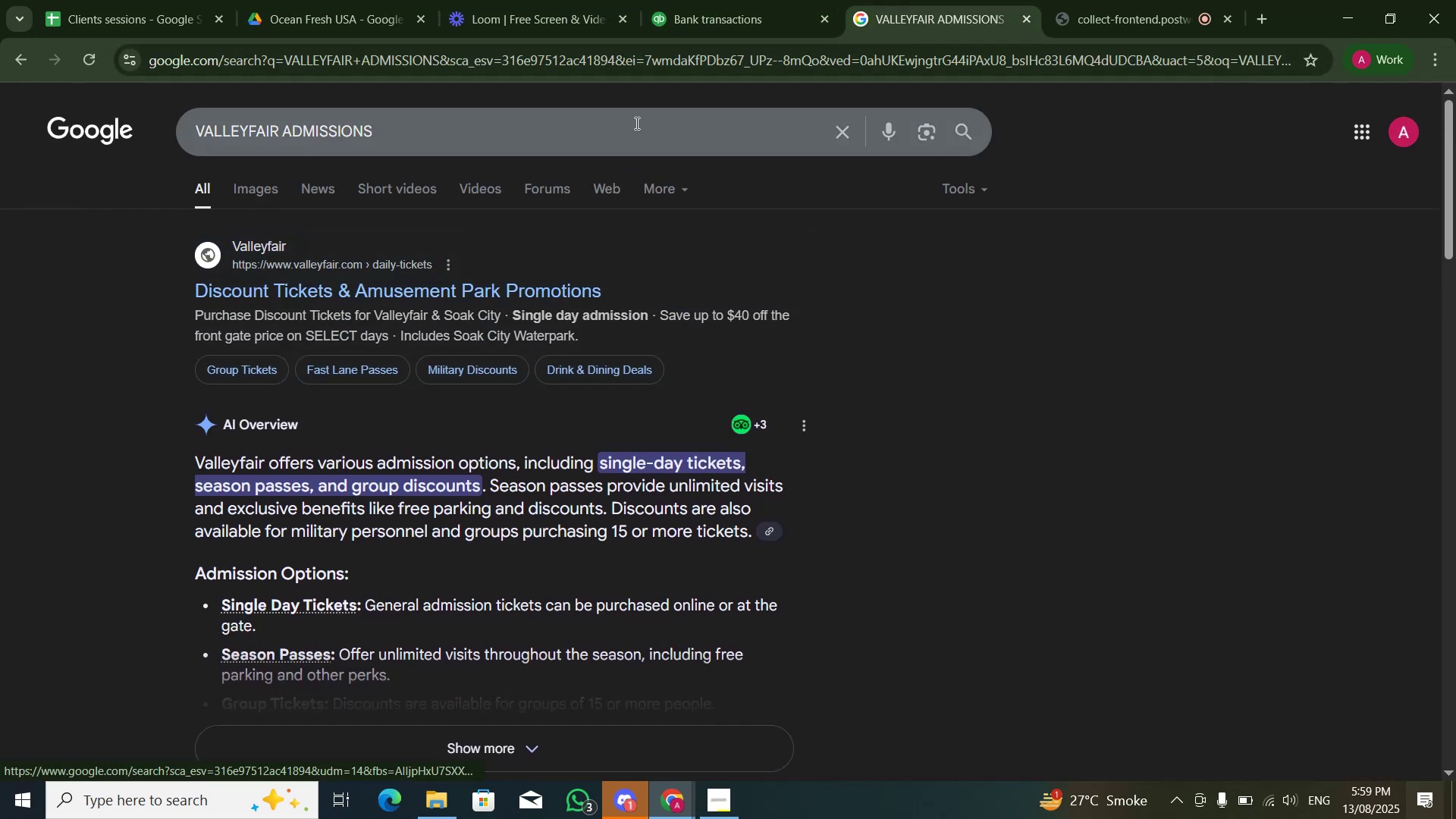 
left_click([636, 123])
 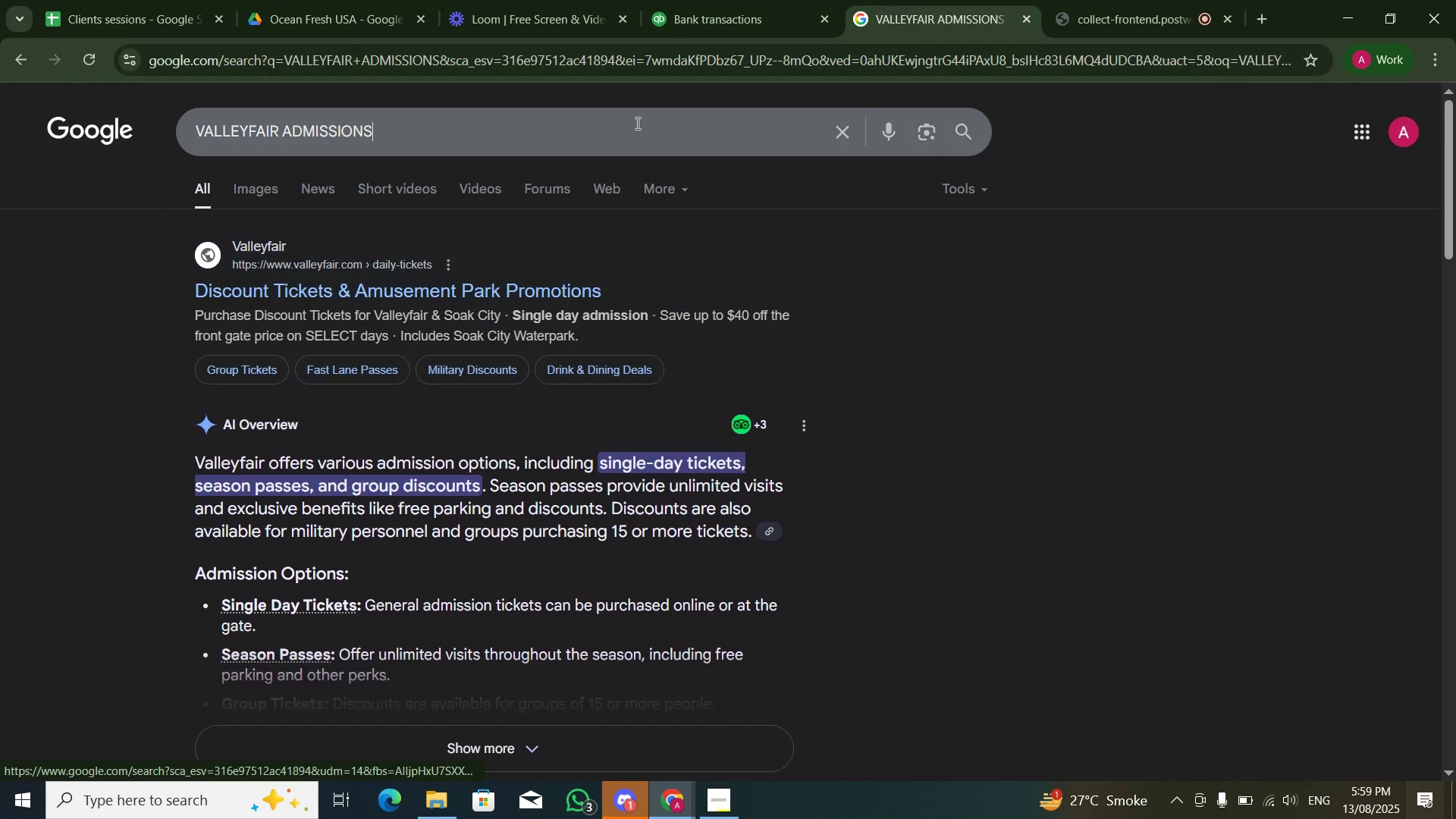 
key(Control+A)
 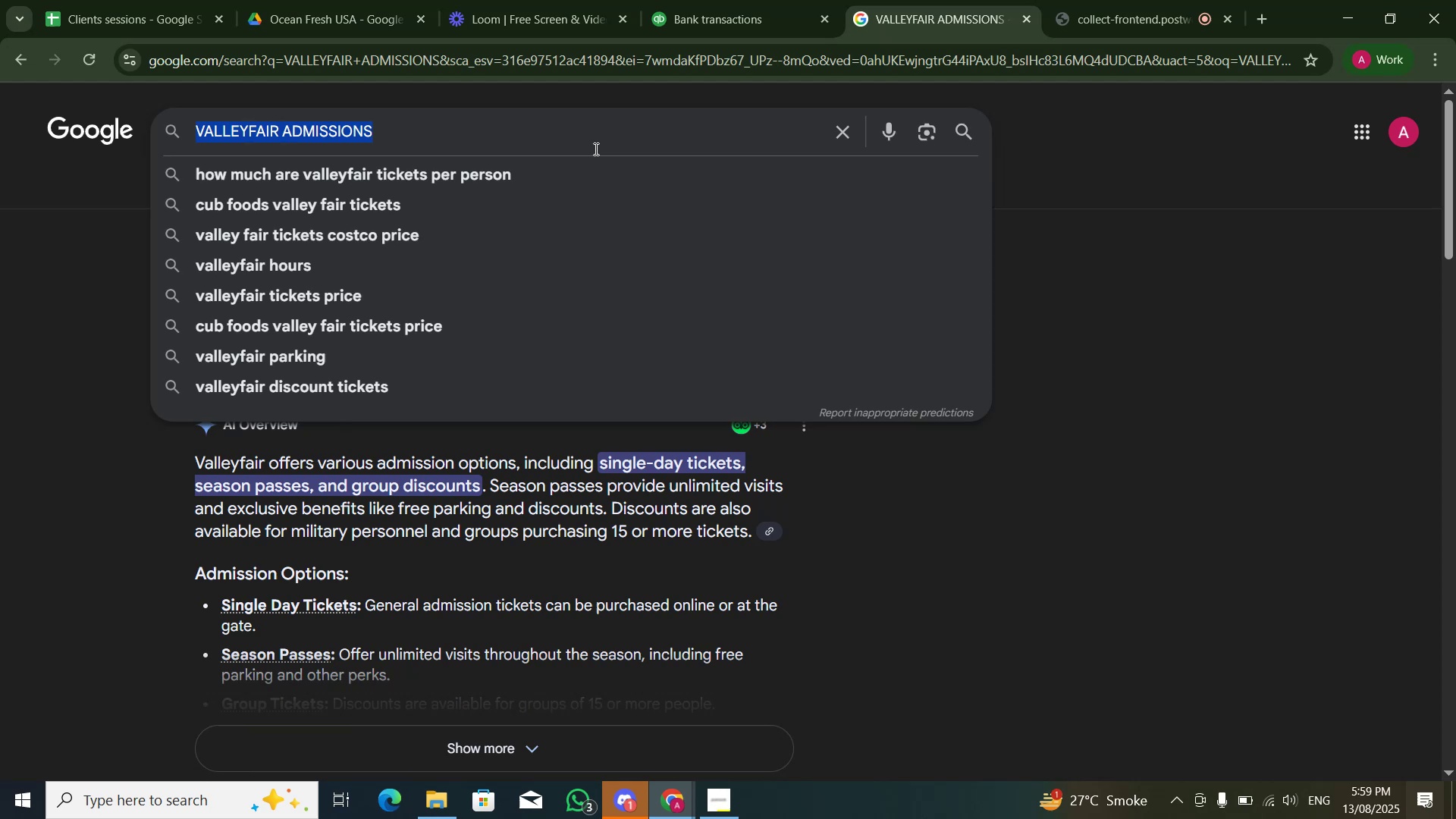 
key(Control+V)
 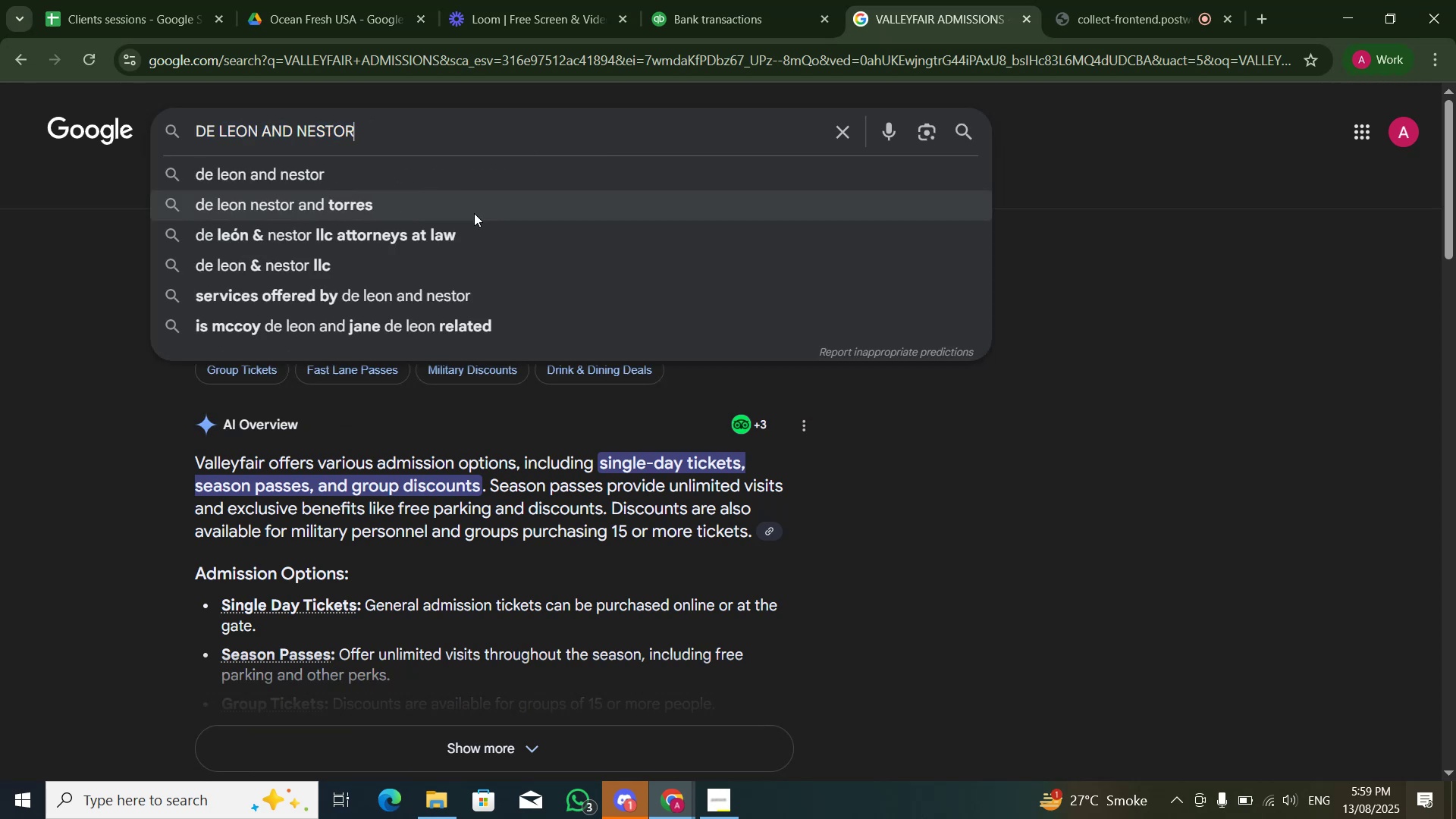 
key(NumpadEnter)
 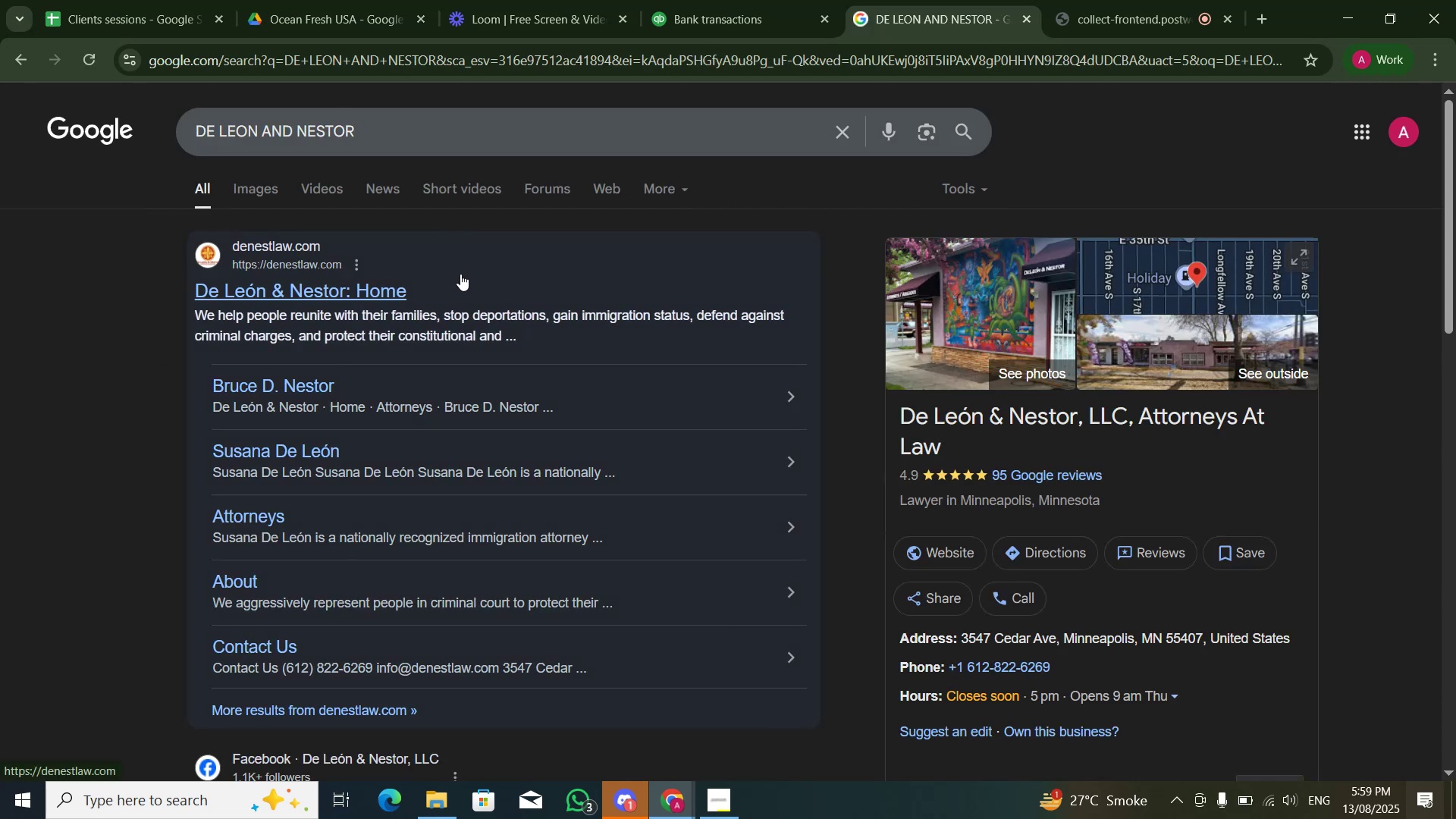 
wait(13.21)
 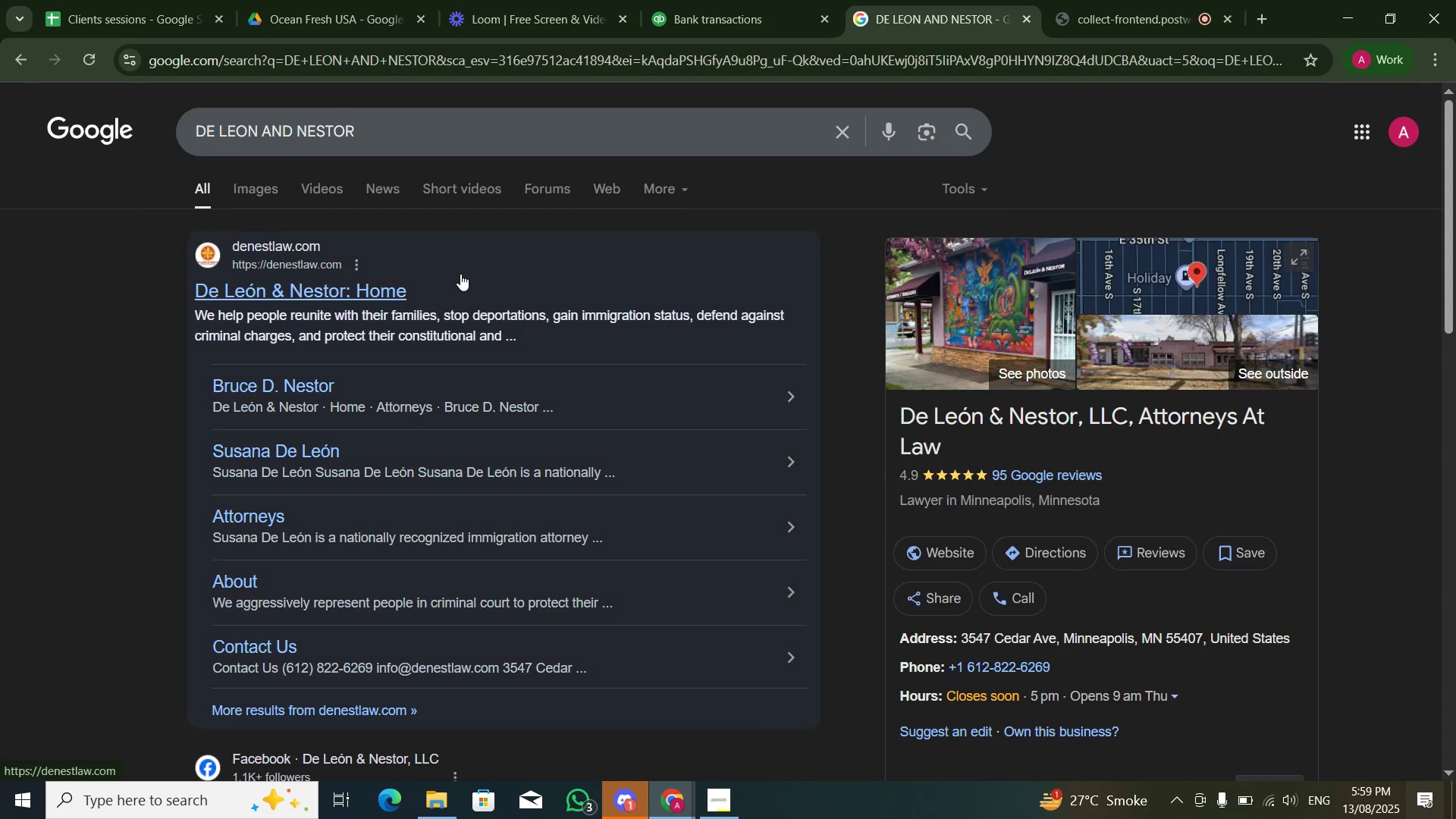 
scroll: coordinate [802, 357], scroll_direction: down, amount: 5.0
 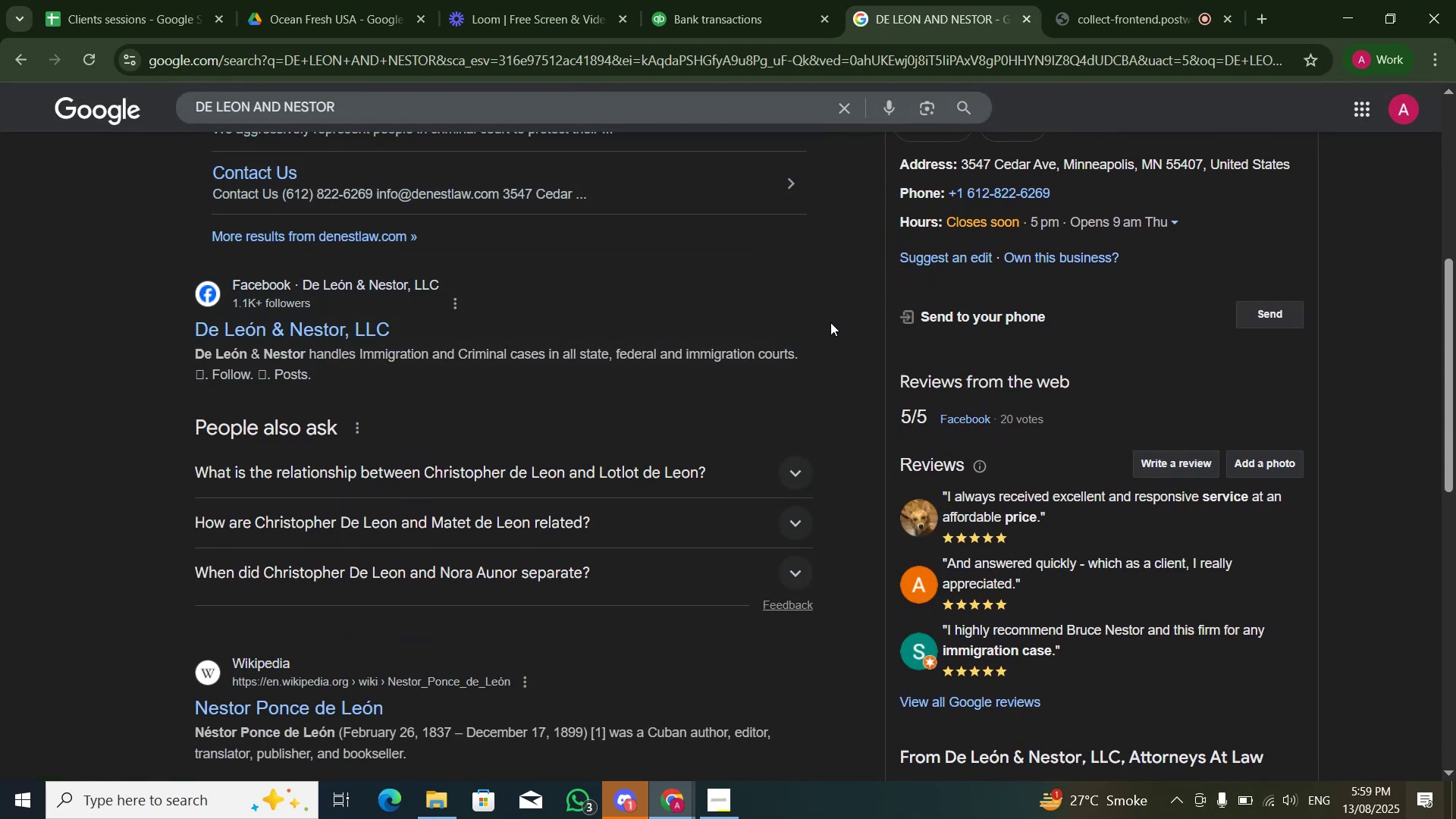 
wait(8.86)
 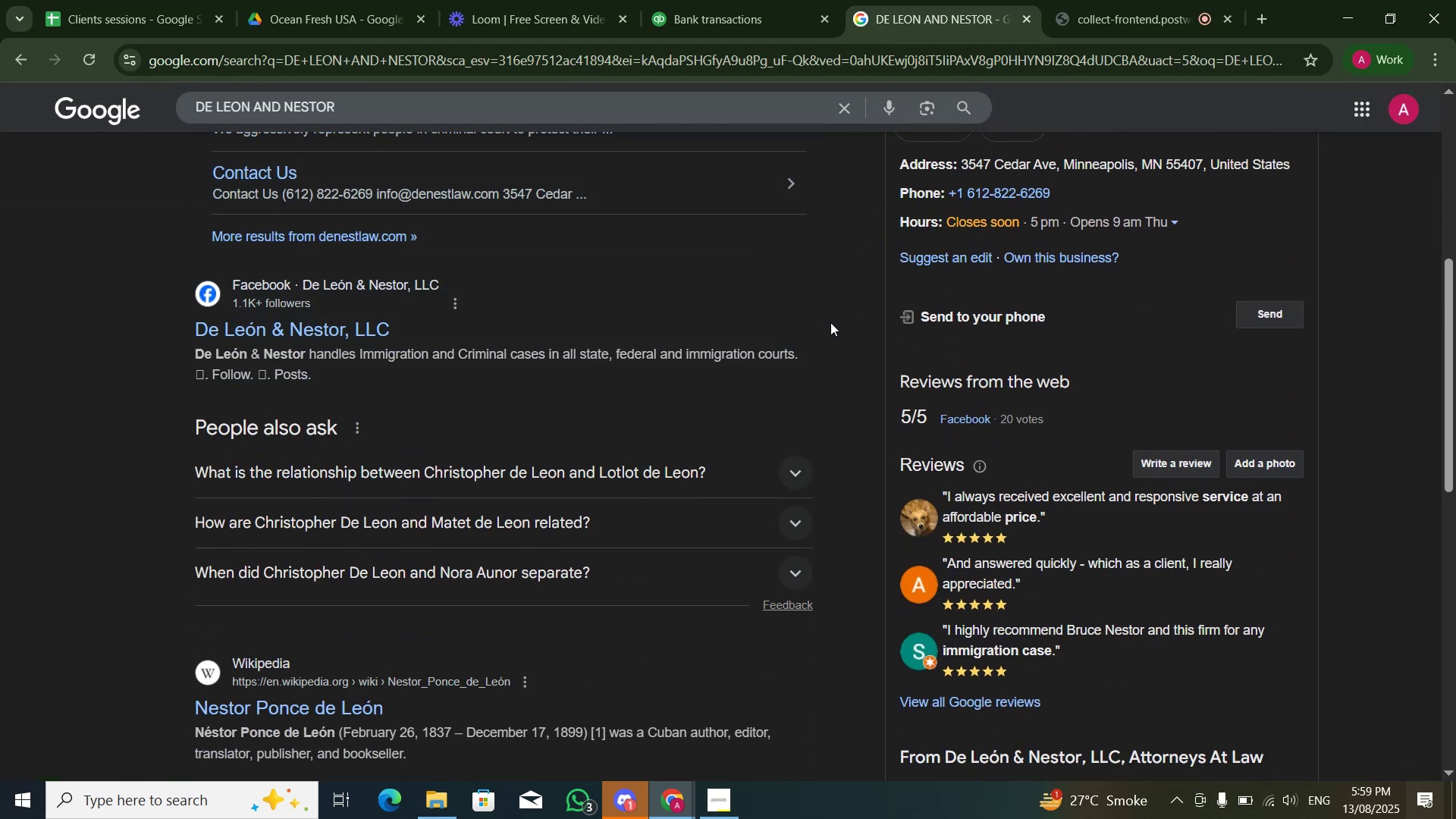 
scroll: coordinate [371, 403], scroll_direction: down, amount: 5.0
 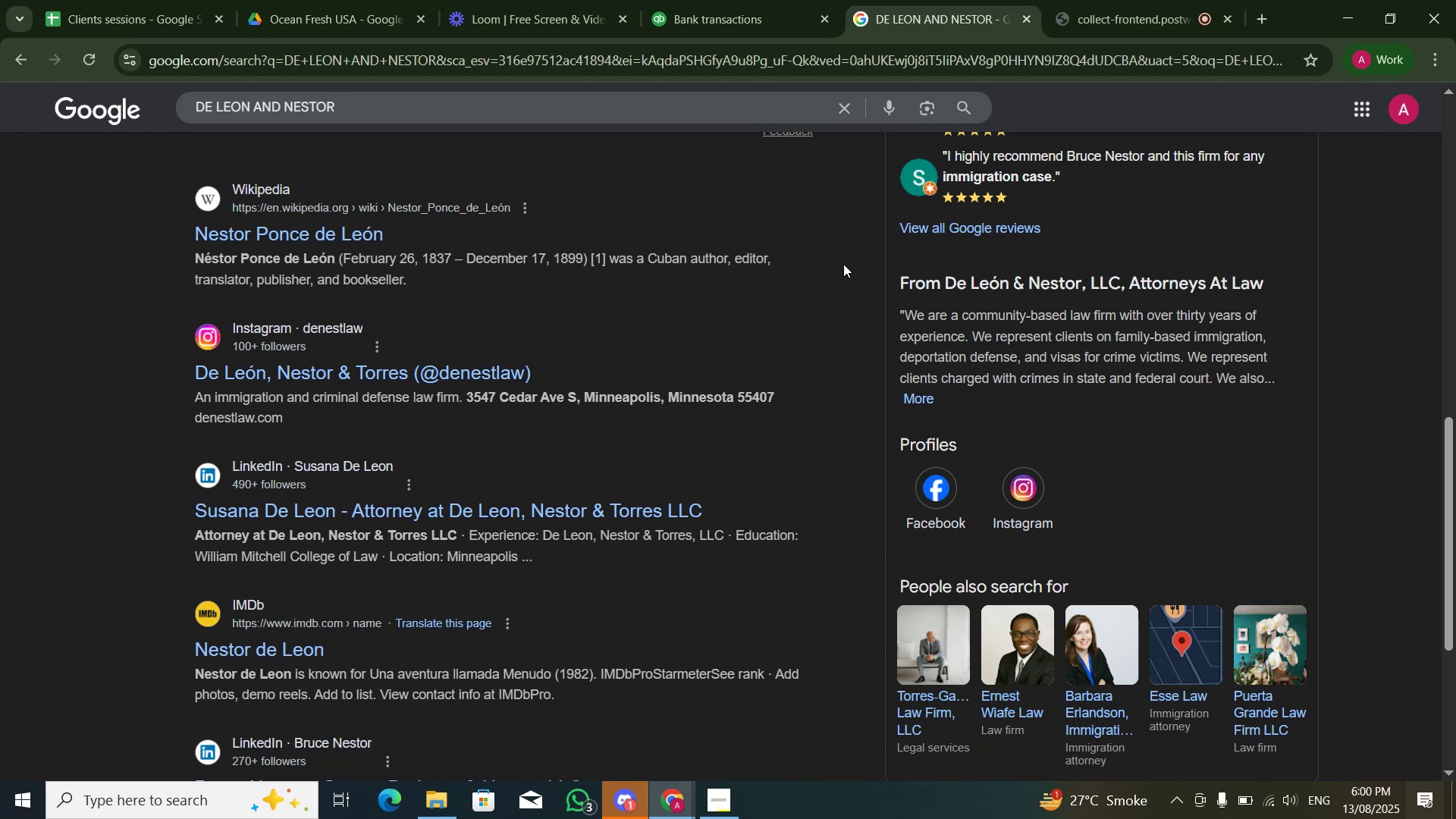 
wait(29.17)
 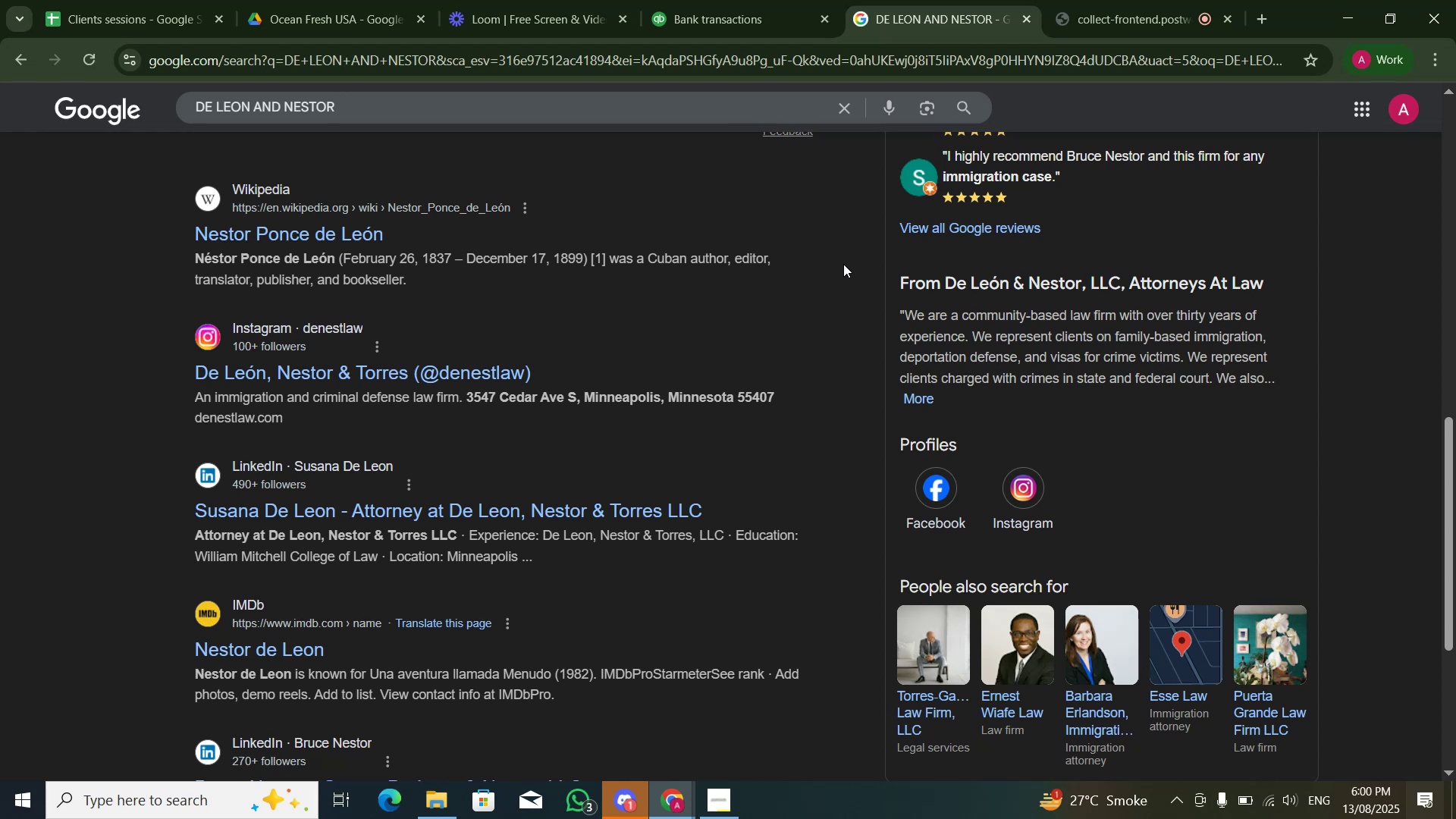 
scroll: coordinate [699, 311], scroll_direction: down, amount: 3.0
 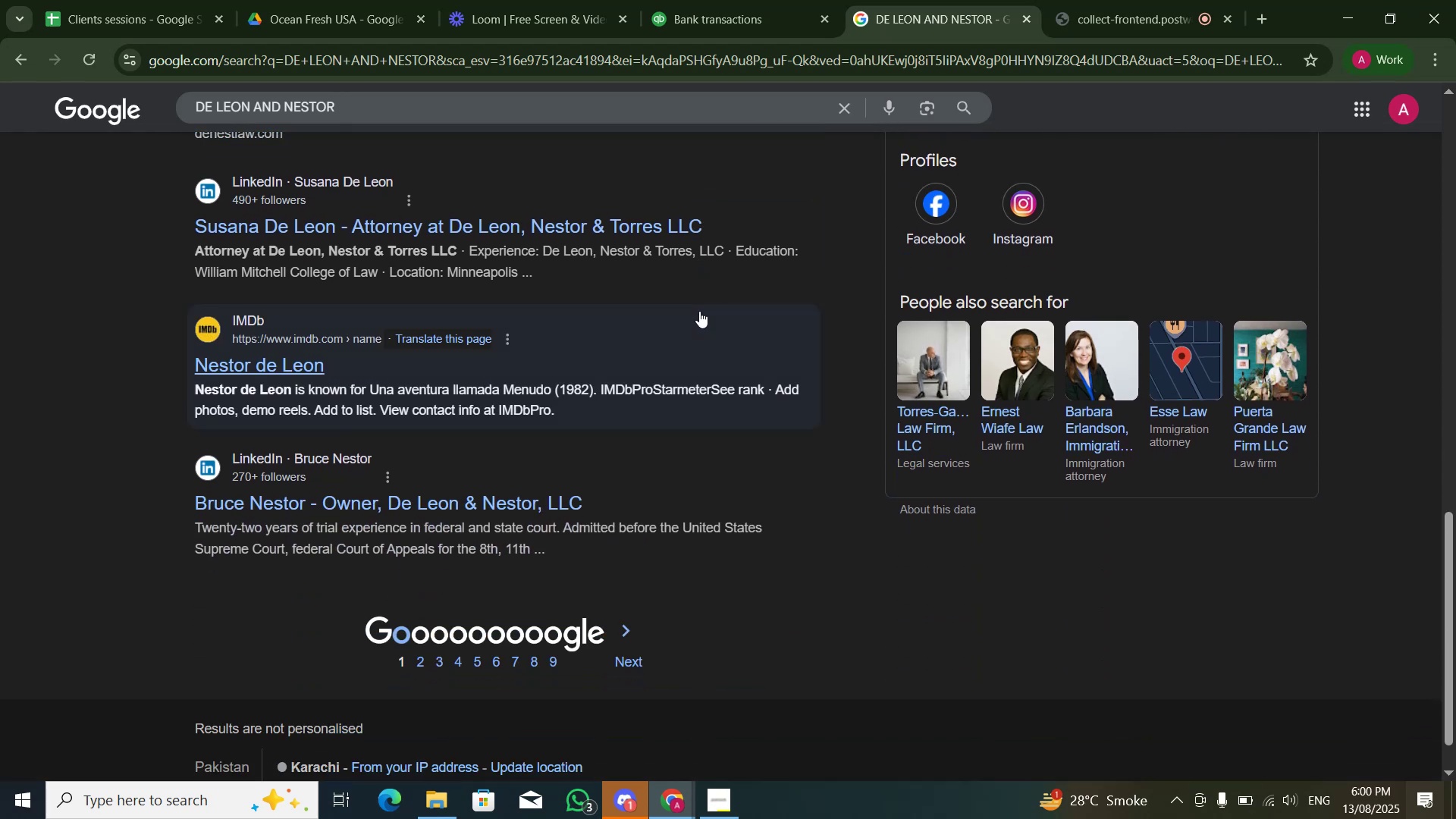 
scroll: coordinate [711, 308], scroll_direction: up, amount: 5.0
 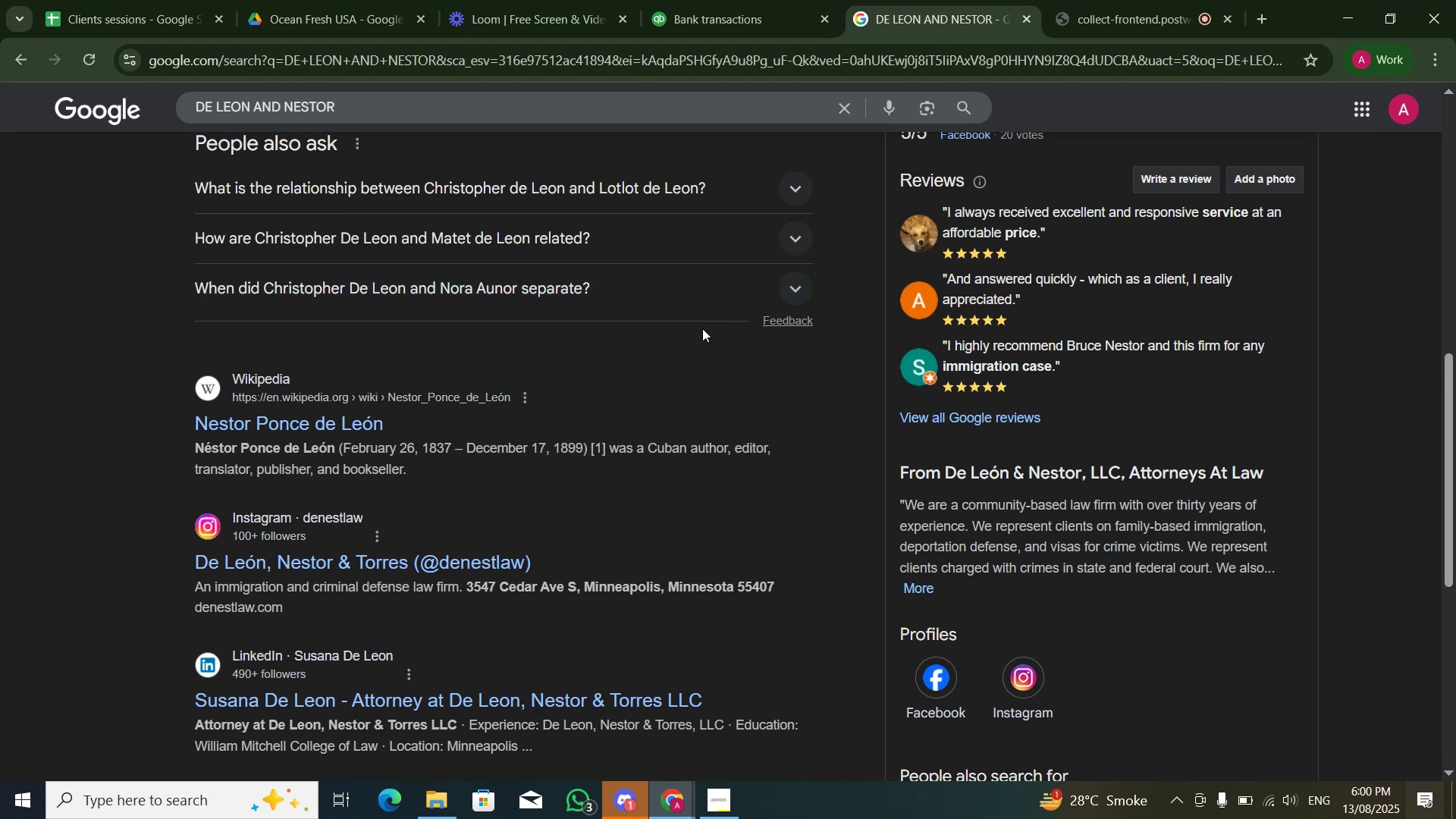 
wait(7.02)
 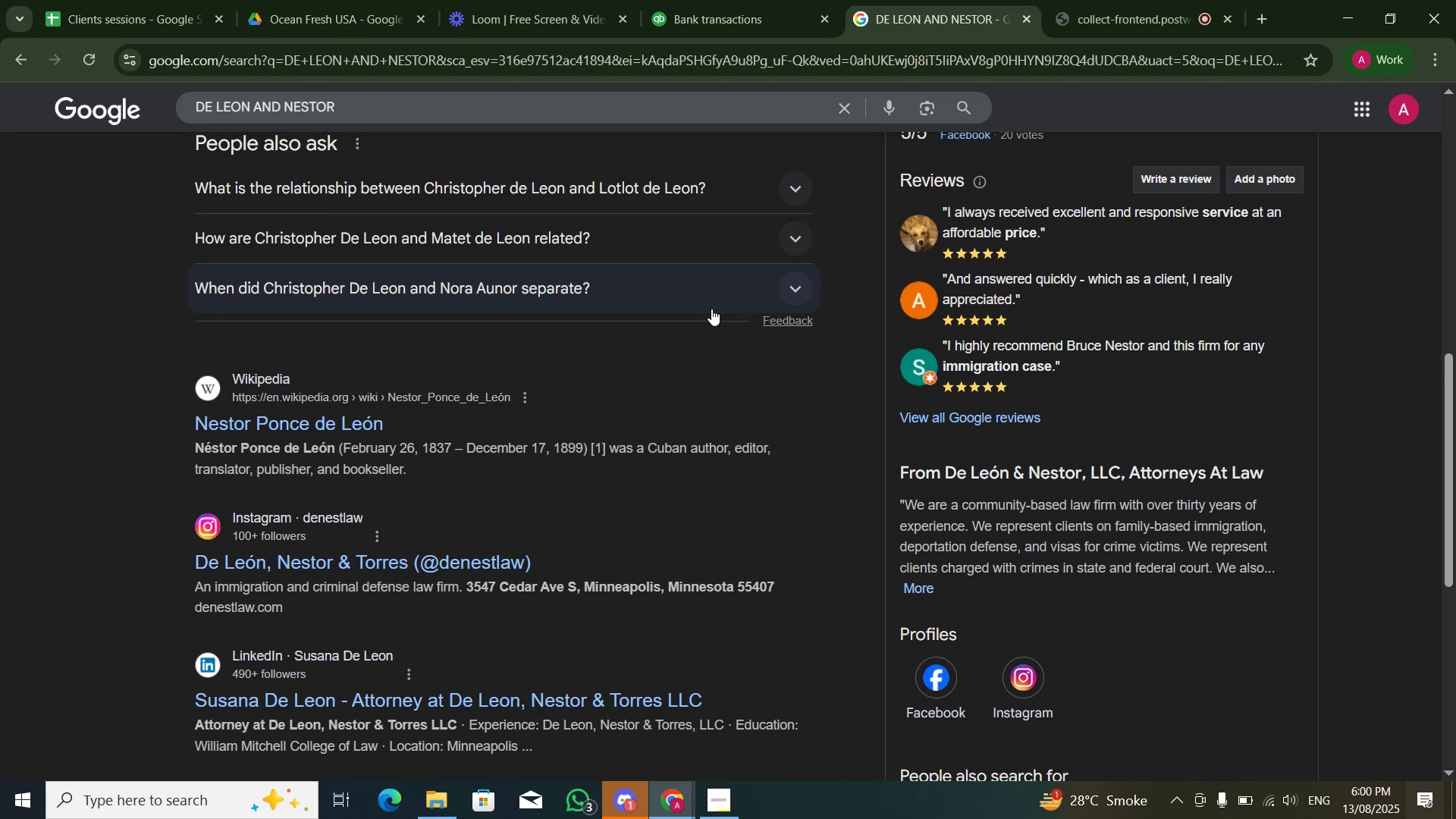 
scroll: coordinate [786, 342], scroll_direction: up, amount: 7.0
 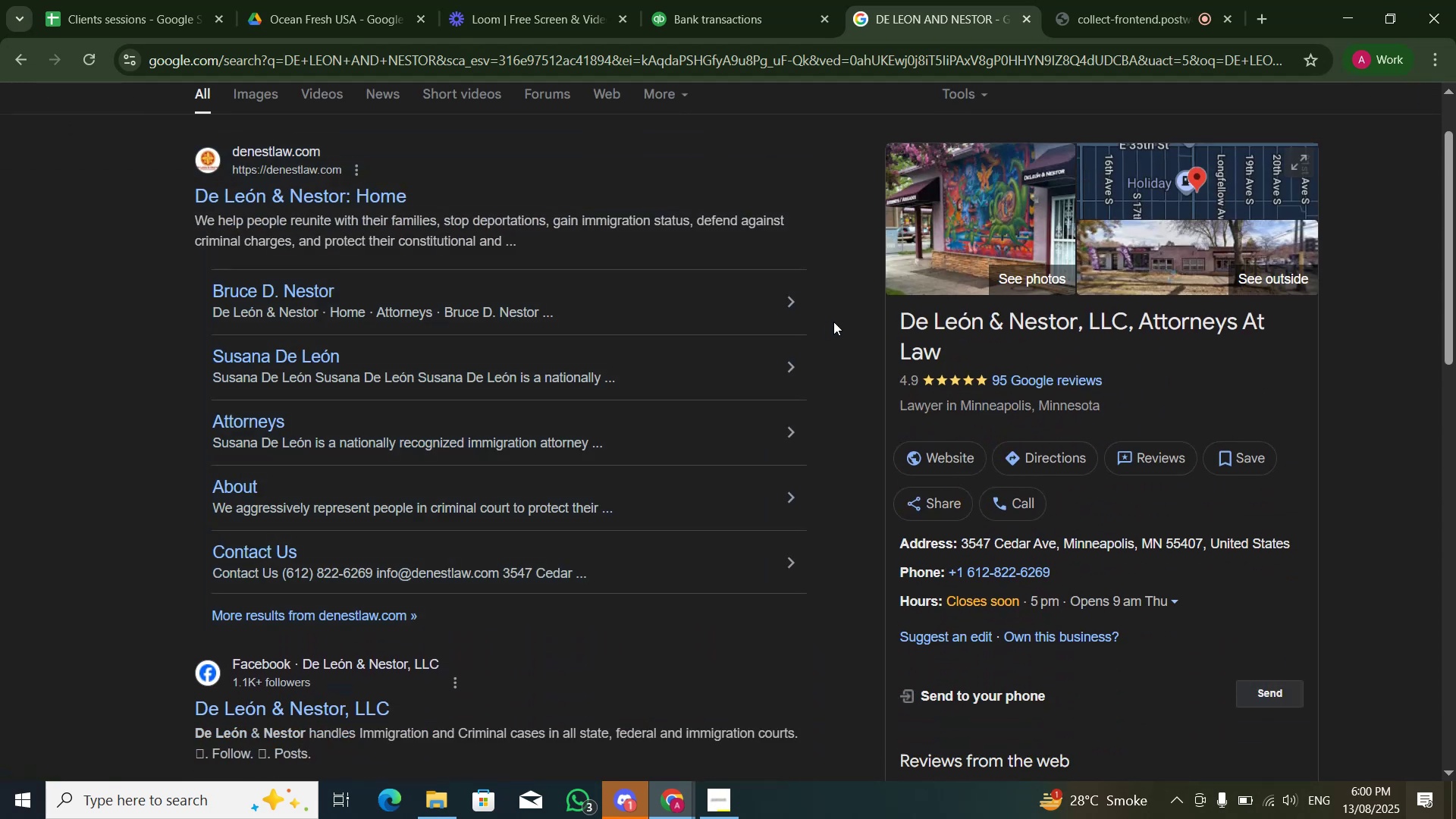 
scroll: coordinate [824, 439], scroll_direction: down, amount: 9.0
 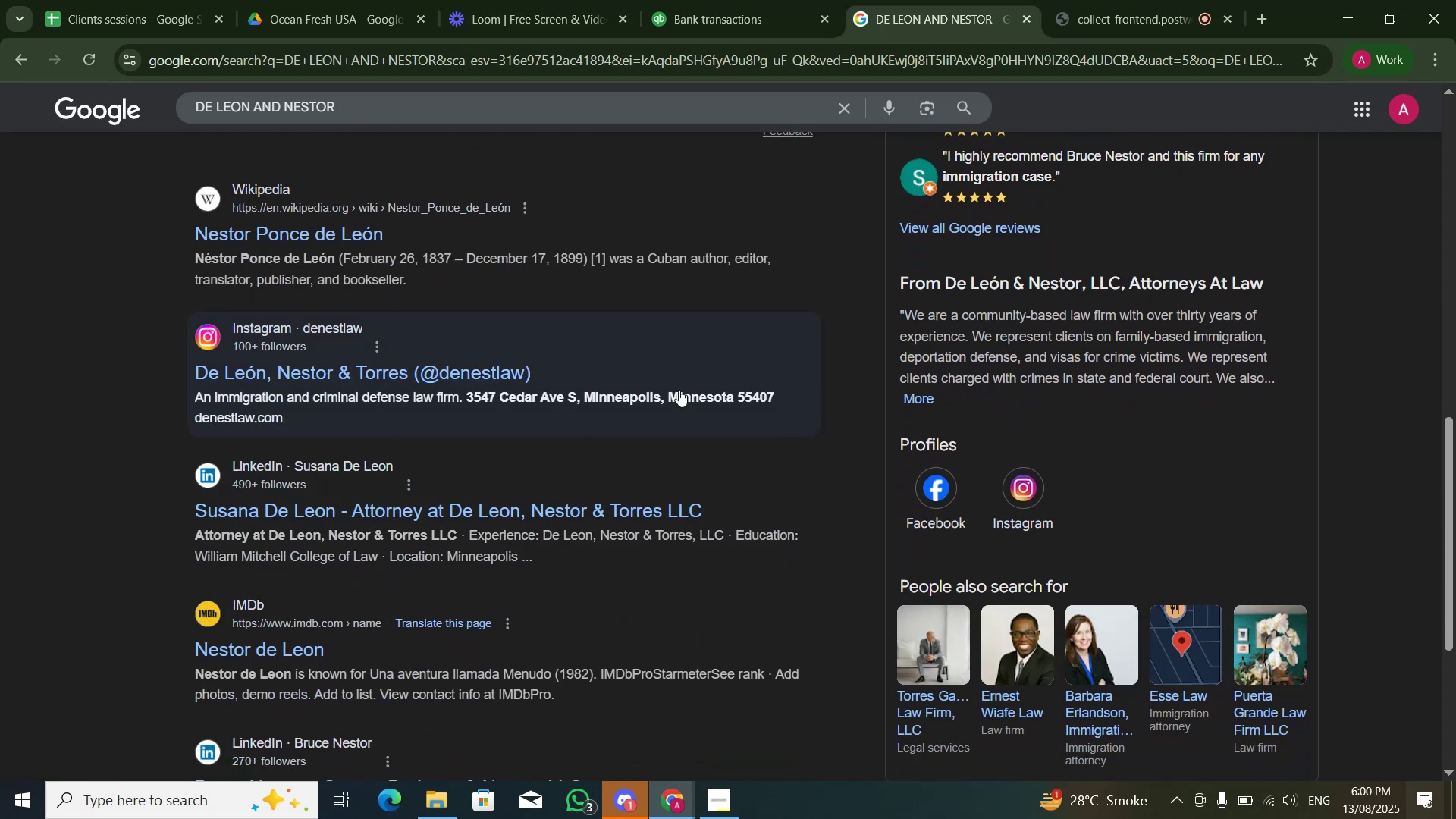 
wait(5.37)
 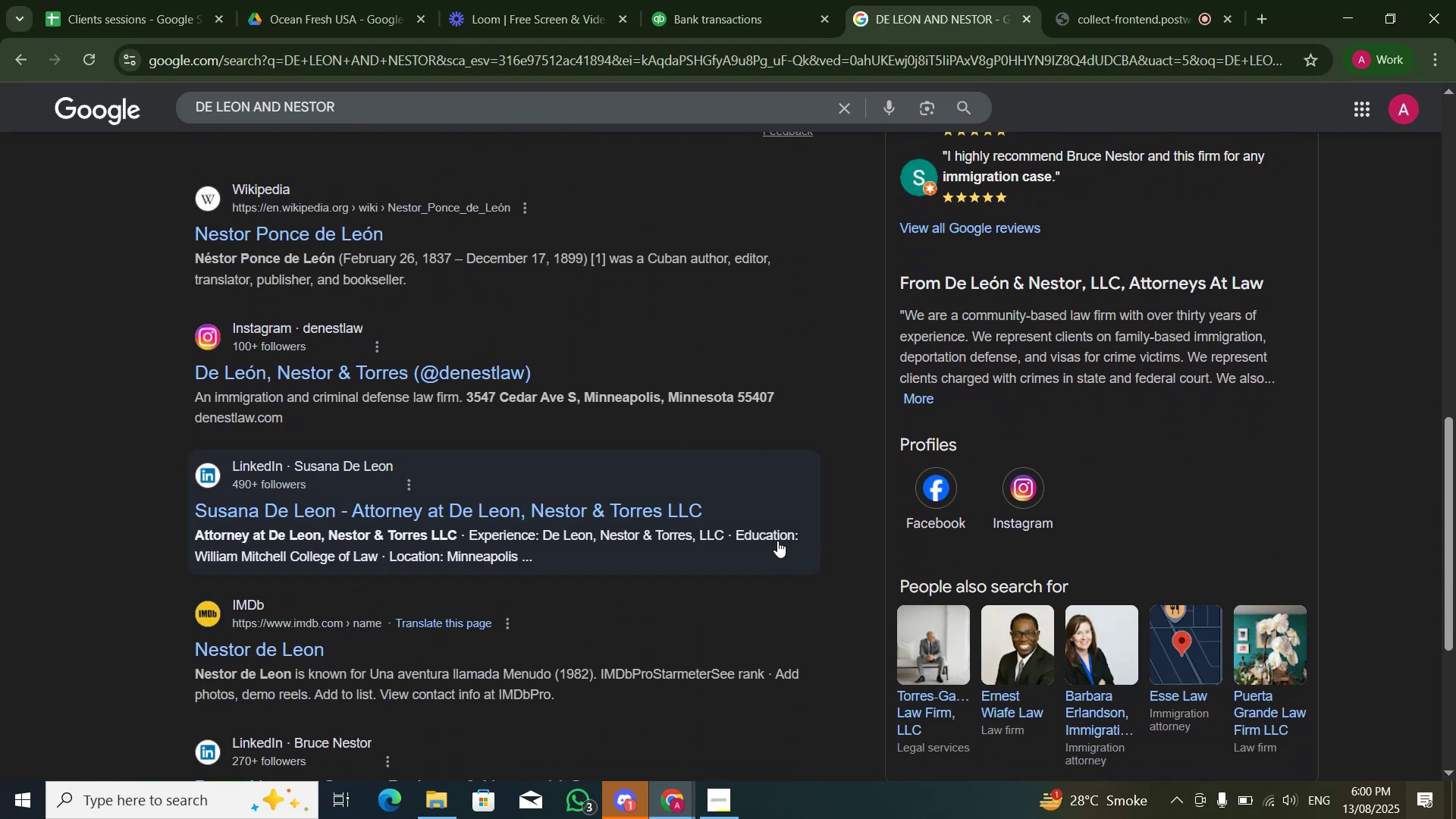 
scroll: coordinate [597, 397], scroll_direction: down, amount: 1.0
 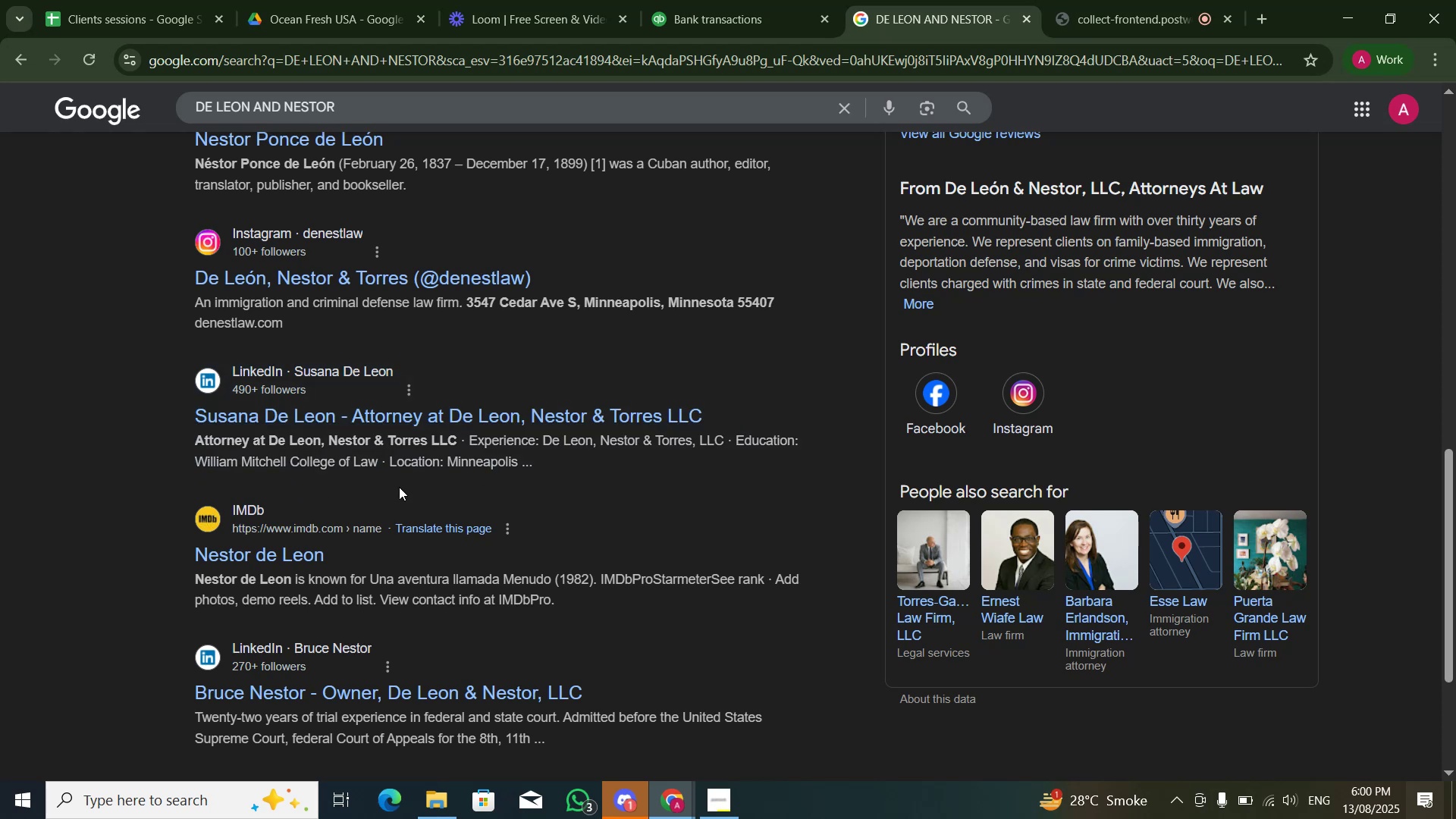 
scroll: coordinate [573, 489], scroll_direction: up, amount: 10.0
 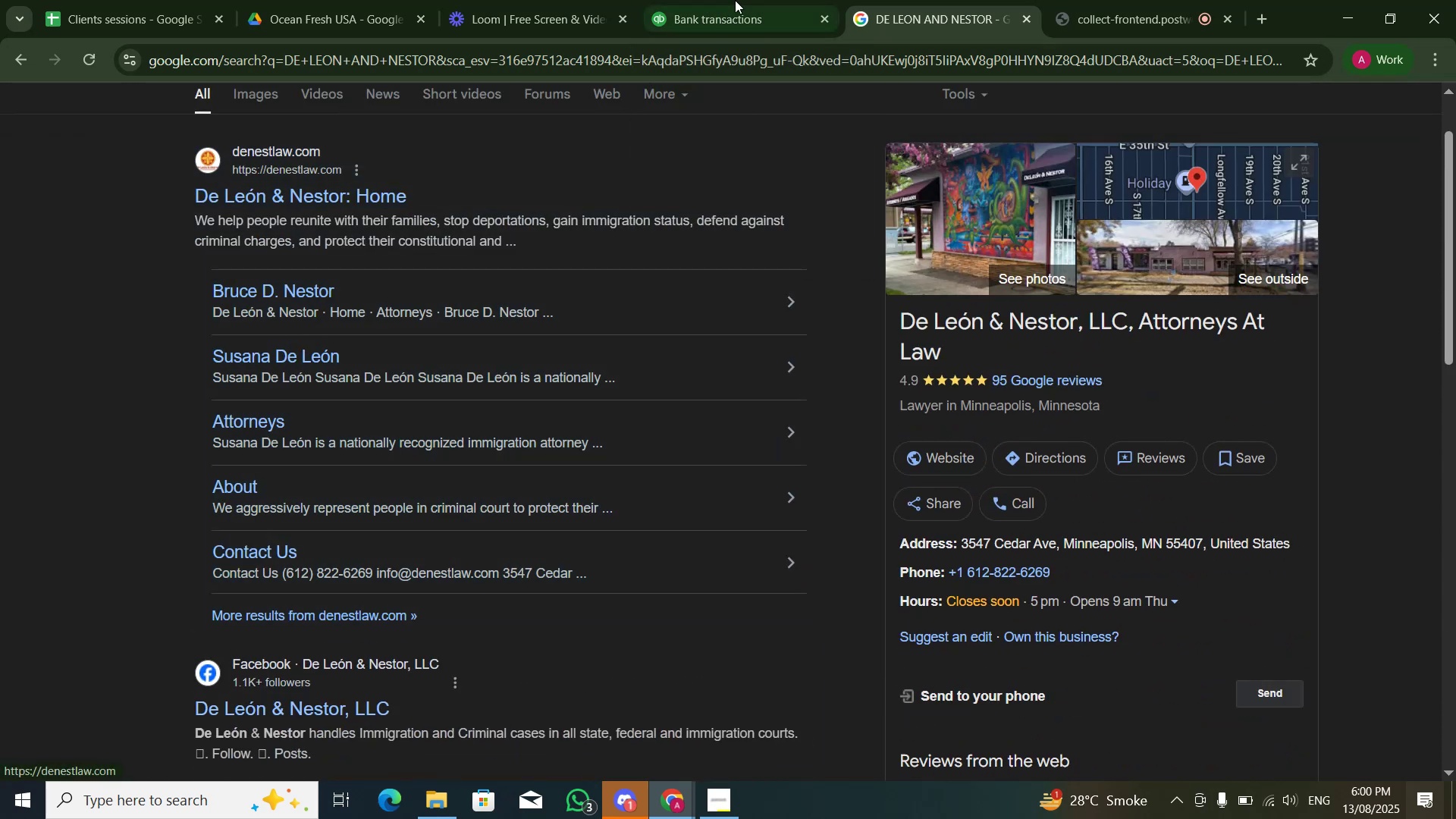 
wait(7.21)
 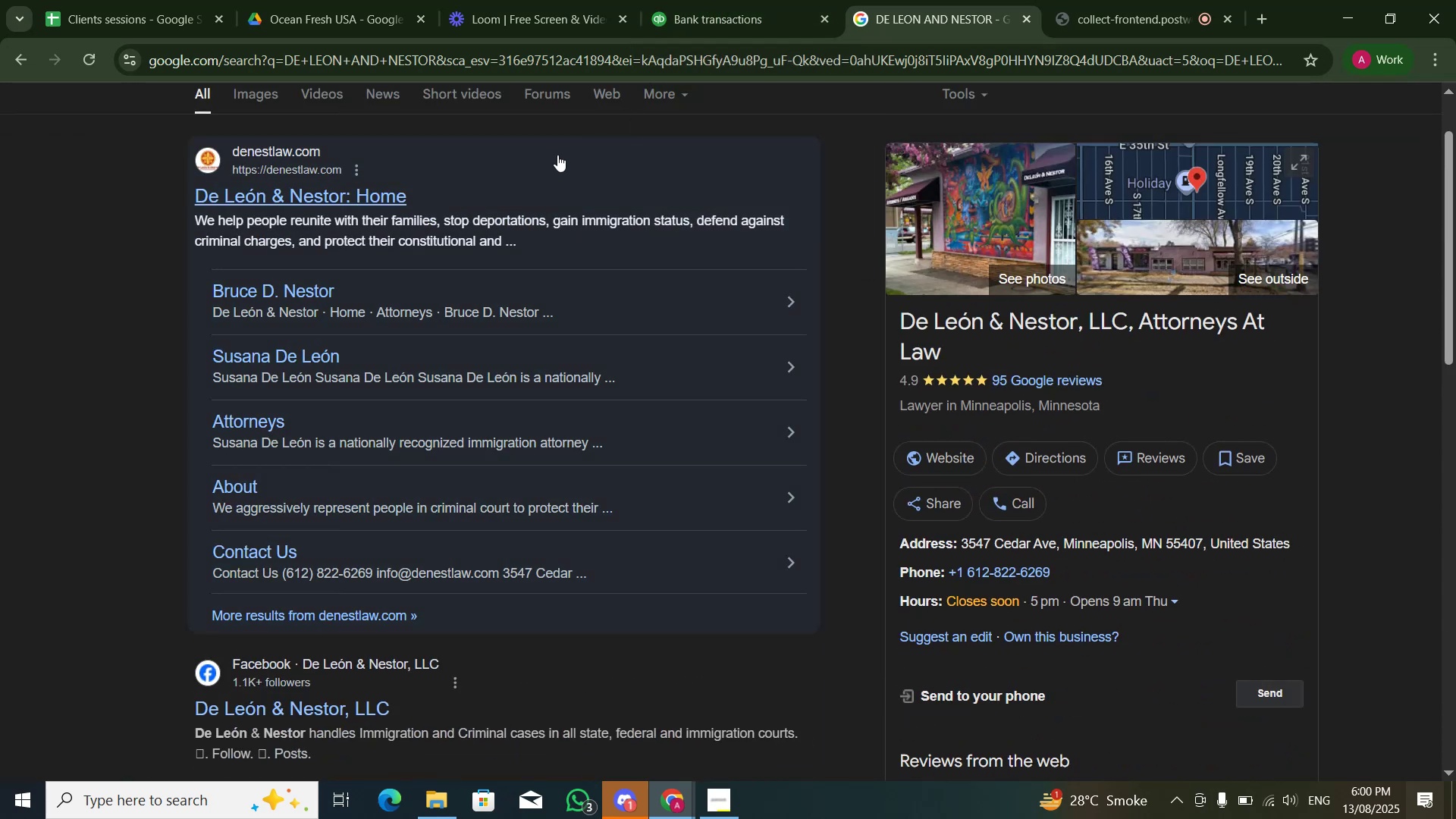 
left_click([489, 505])
 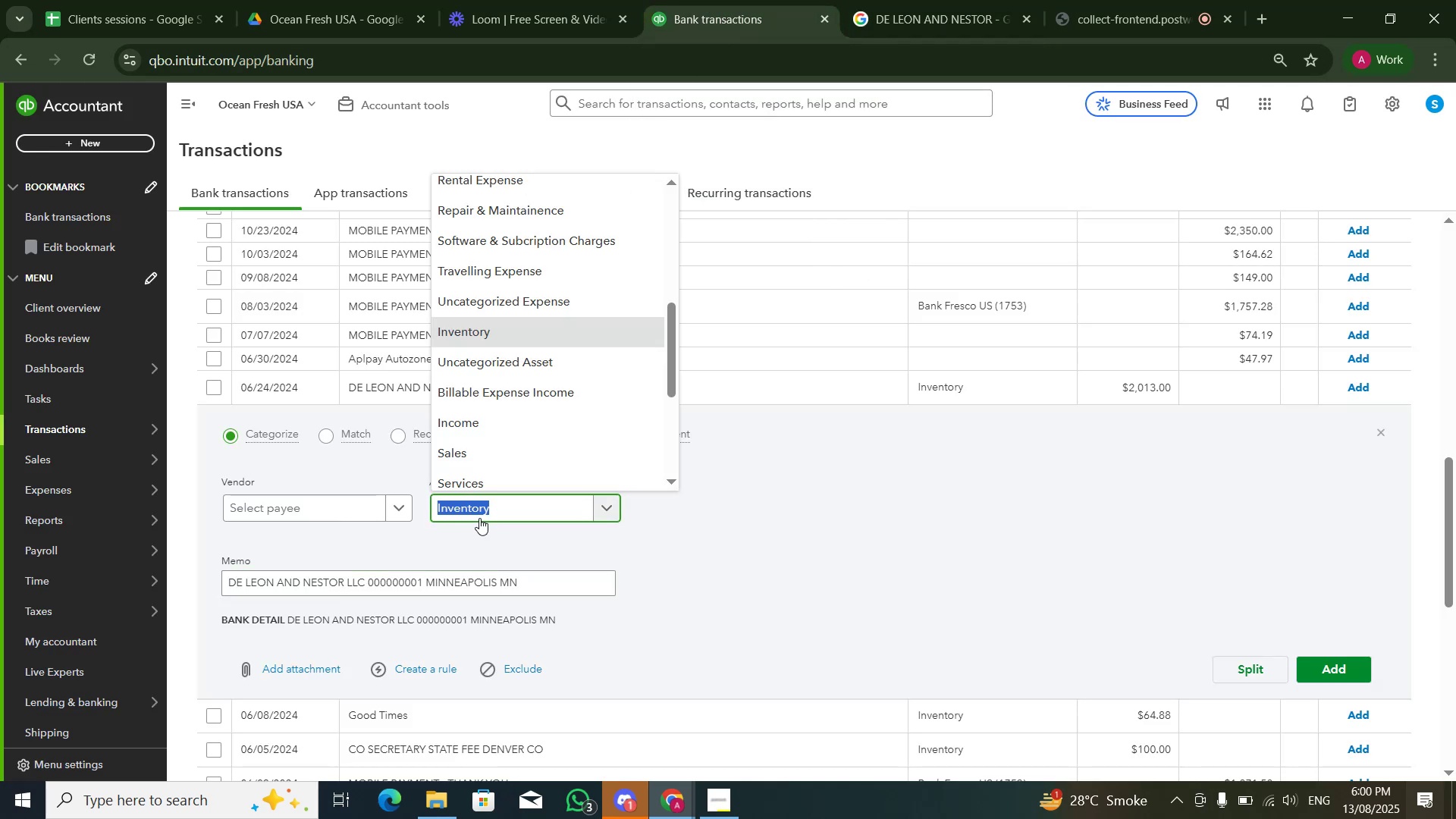 
type(I)
key(Backspace)
type(B)
key(Backspace)
key(Backspace)
type(Legal $)
key(Backspace)
key(Backspace)
type( & professional Fees)
 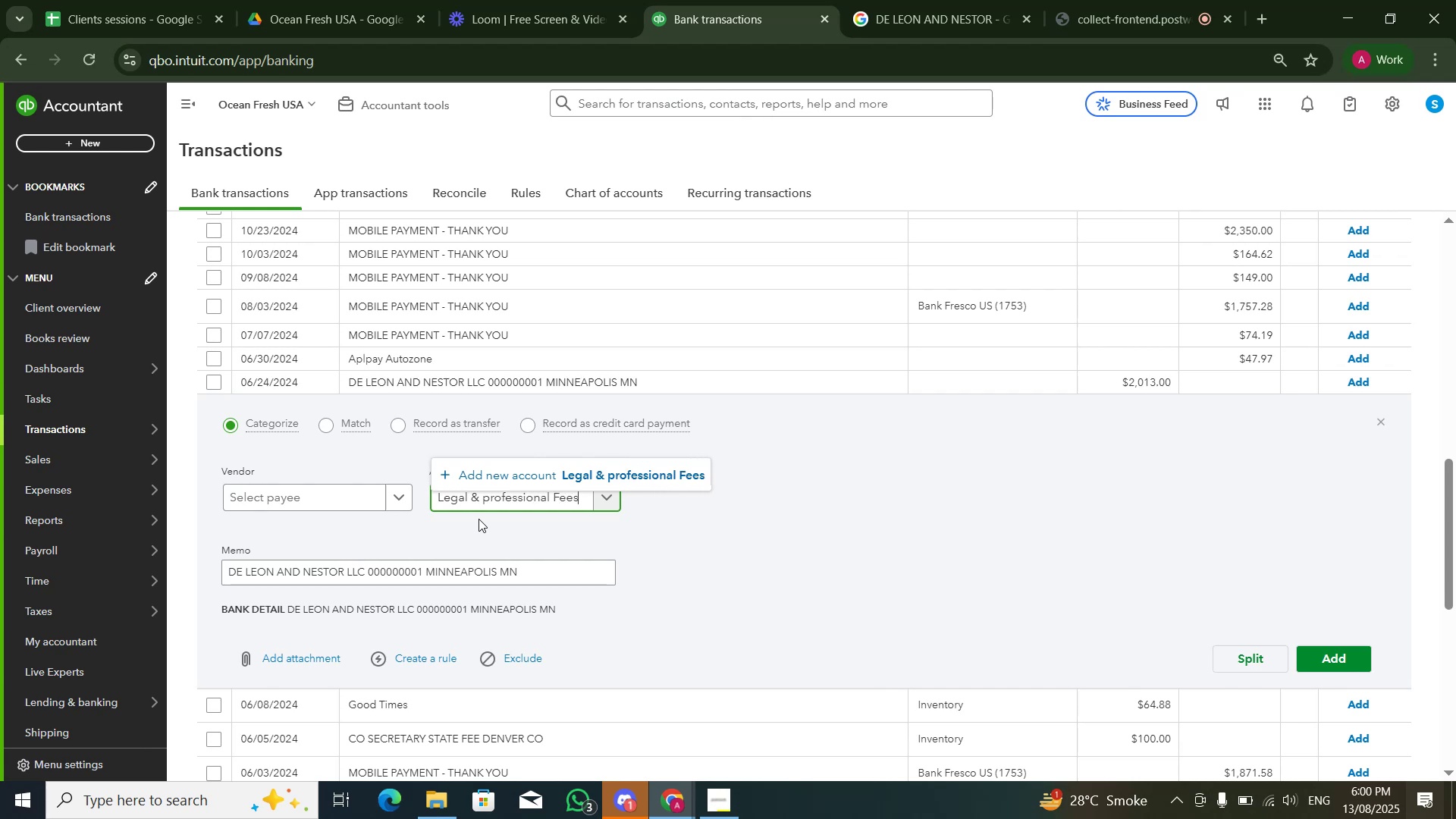 
left_click([551, 473])
 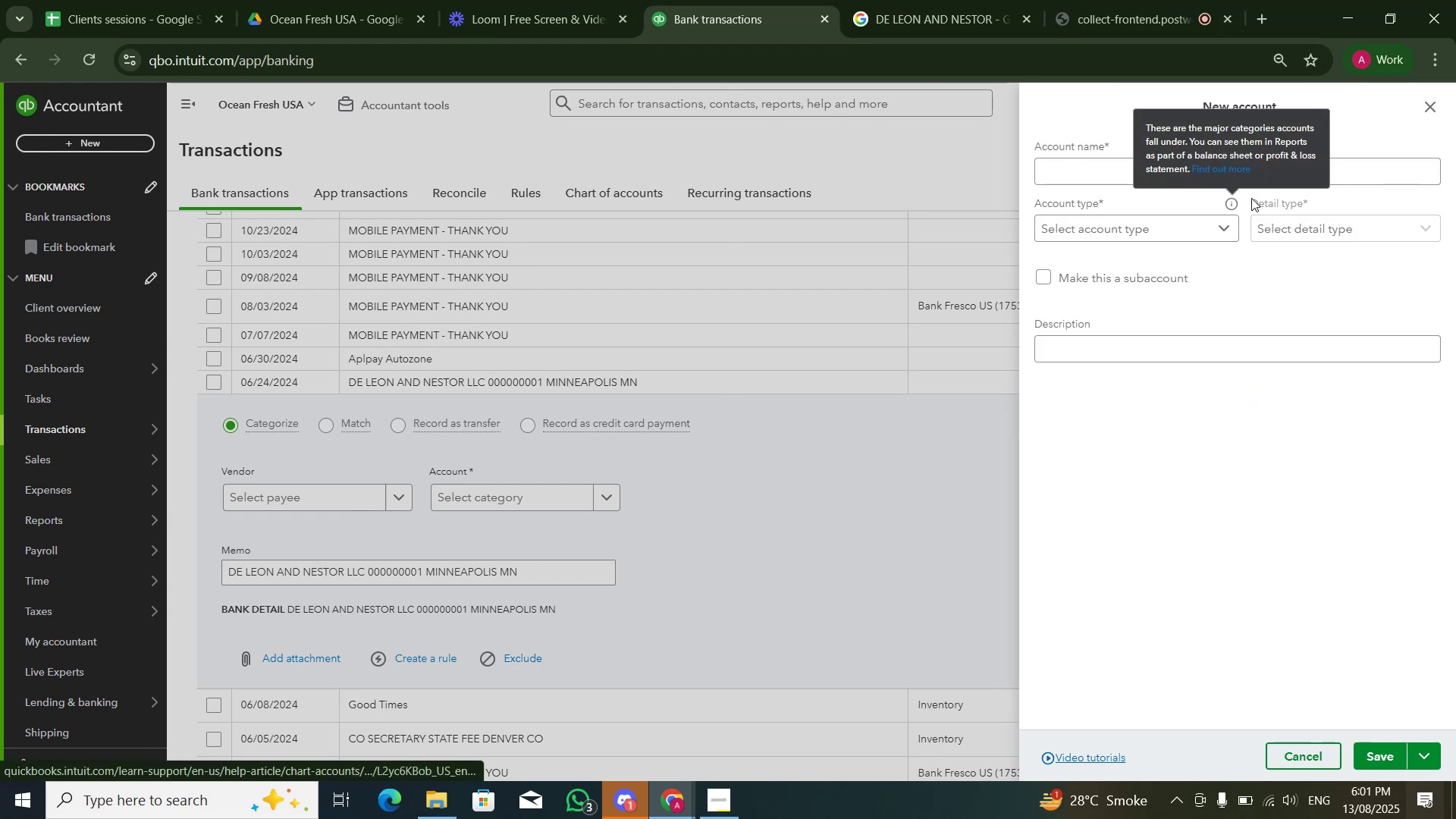 
left_click([1318, 229])
 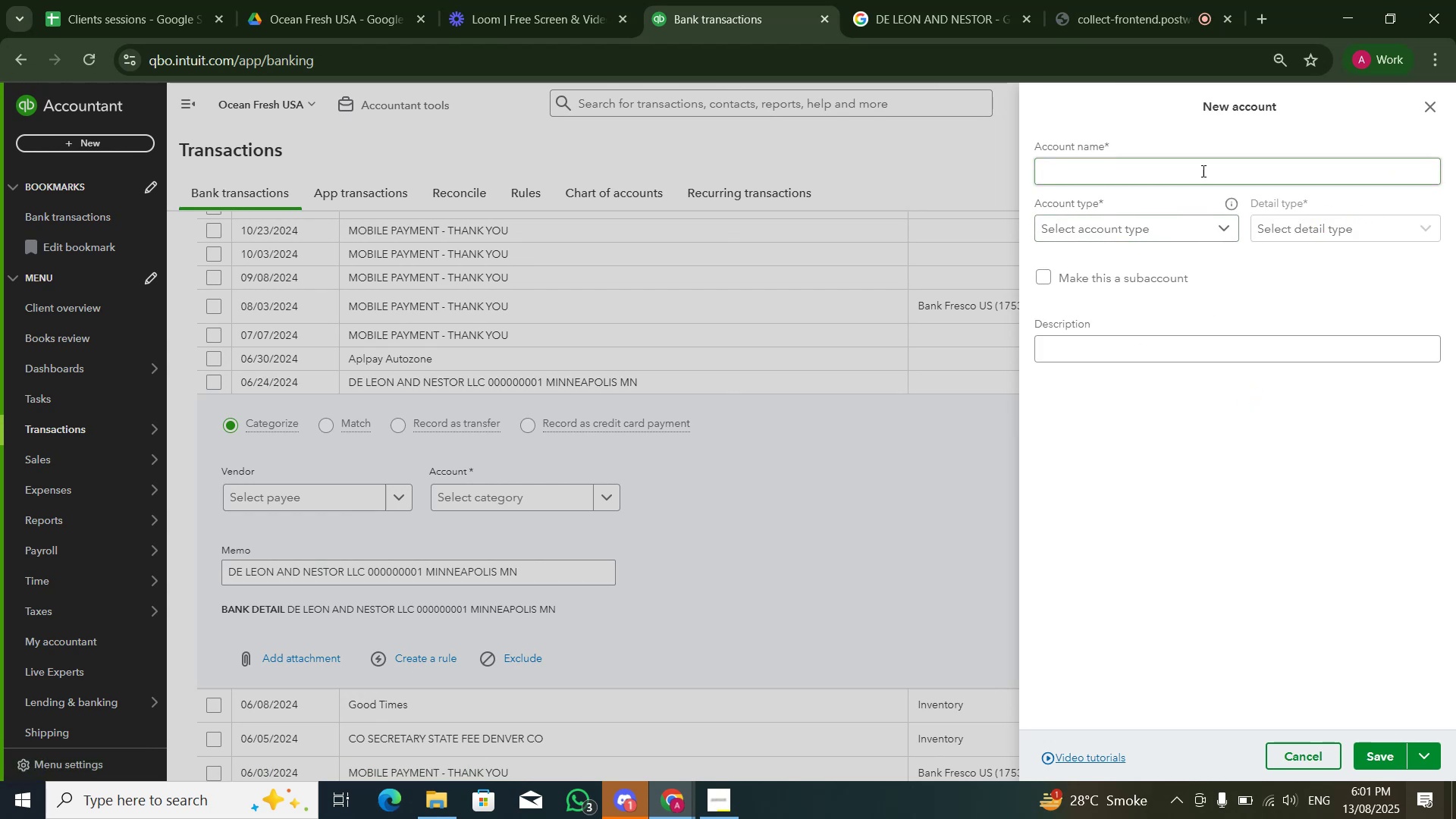 
left_click([1203, 171])
 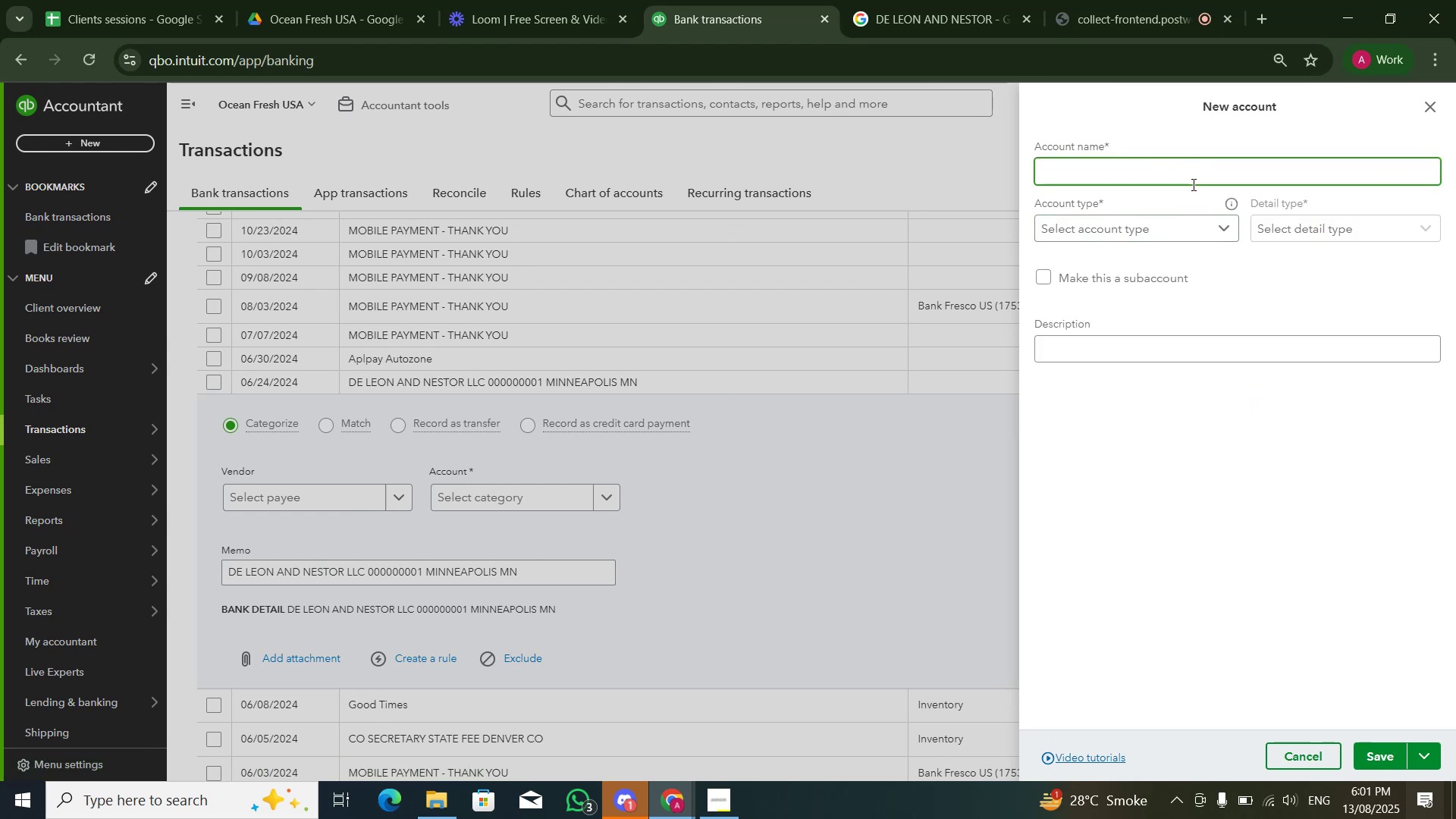 
type(Legal & Professional Fees)
 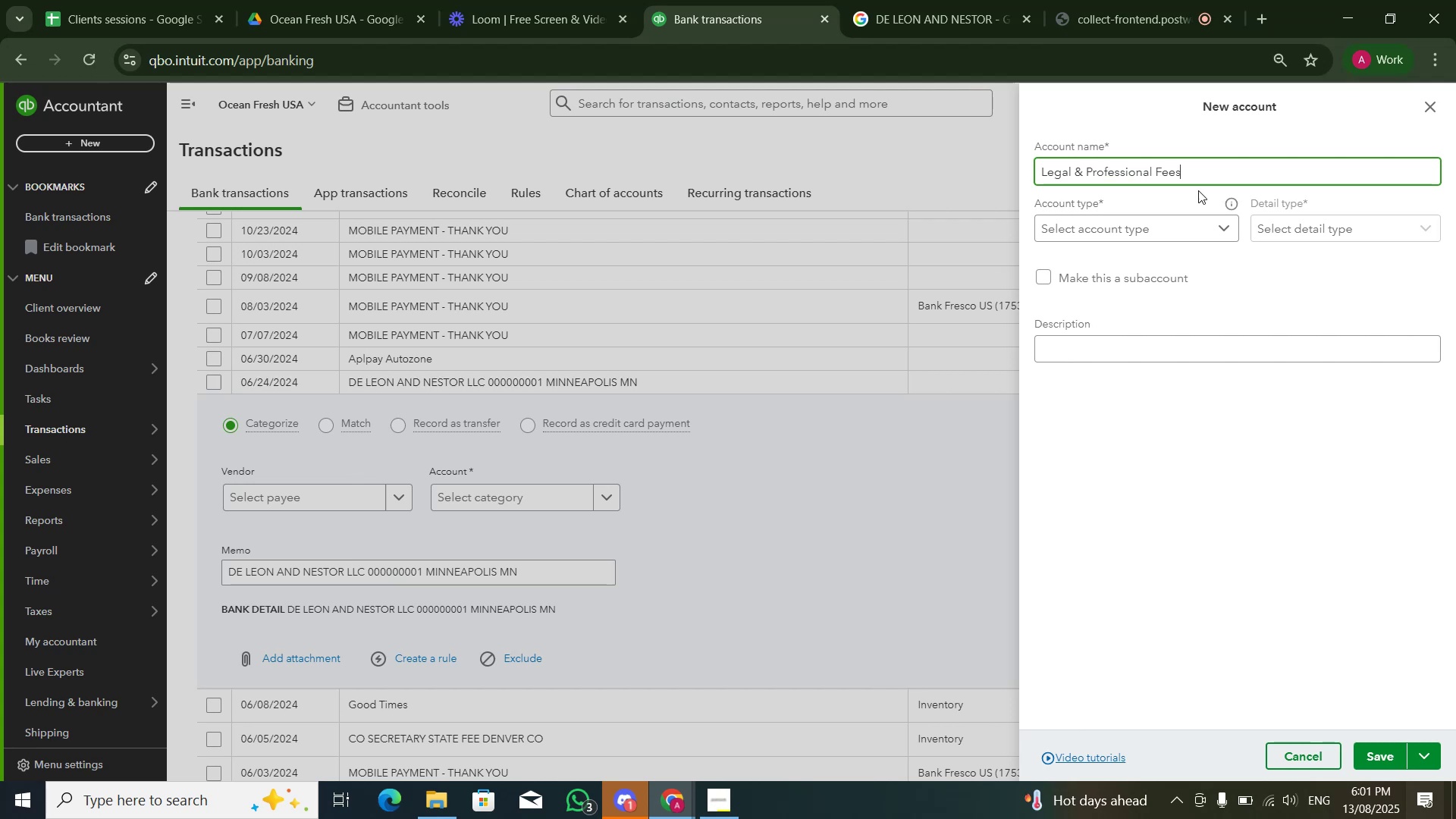 
left_click([1196, 228])
 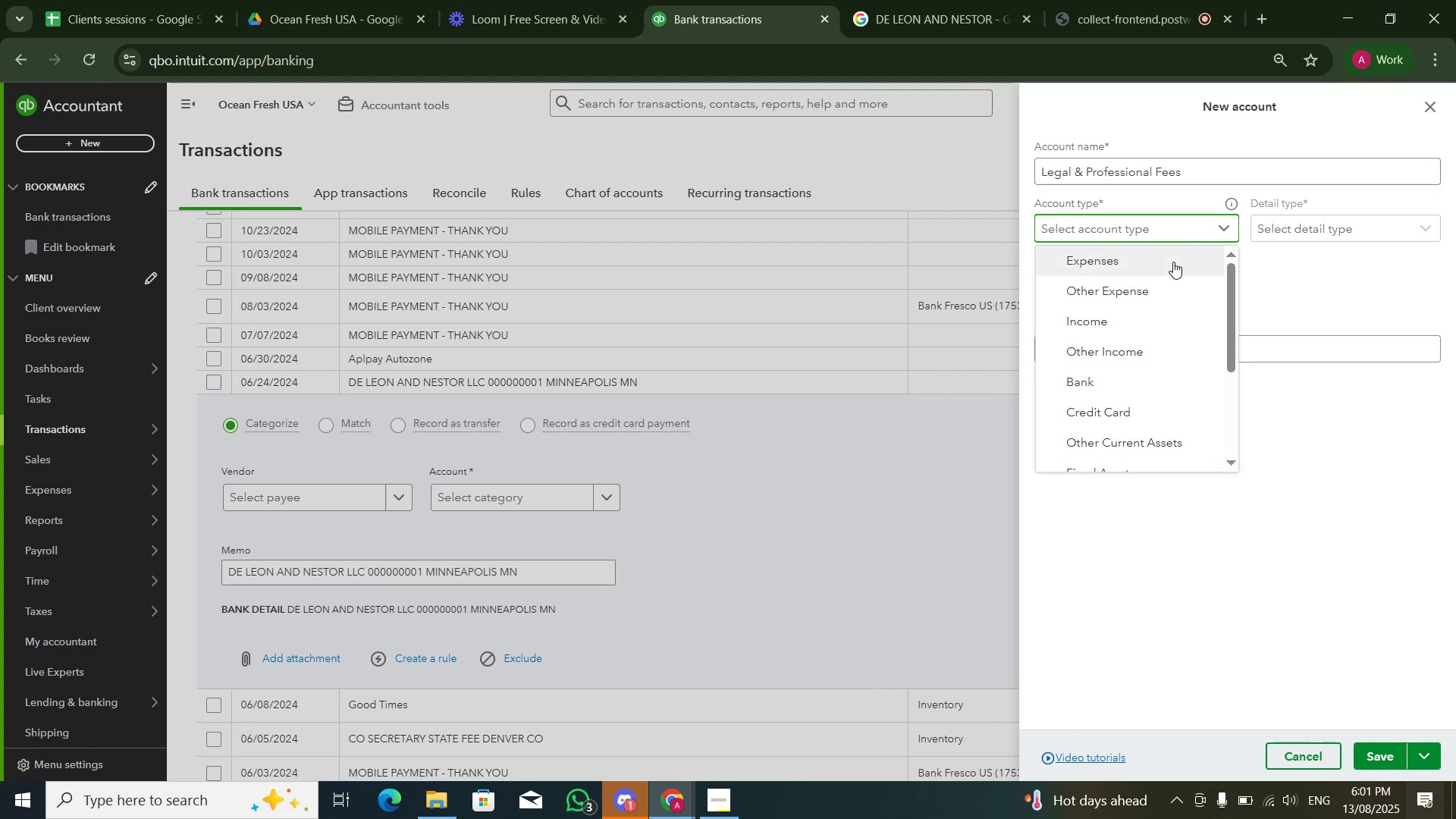 
wait(8.06)
 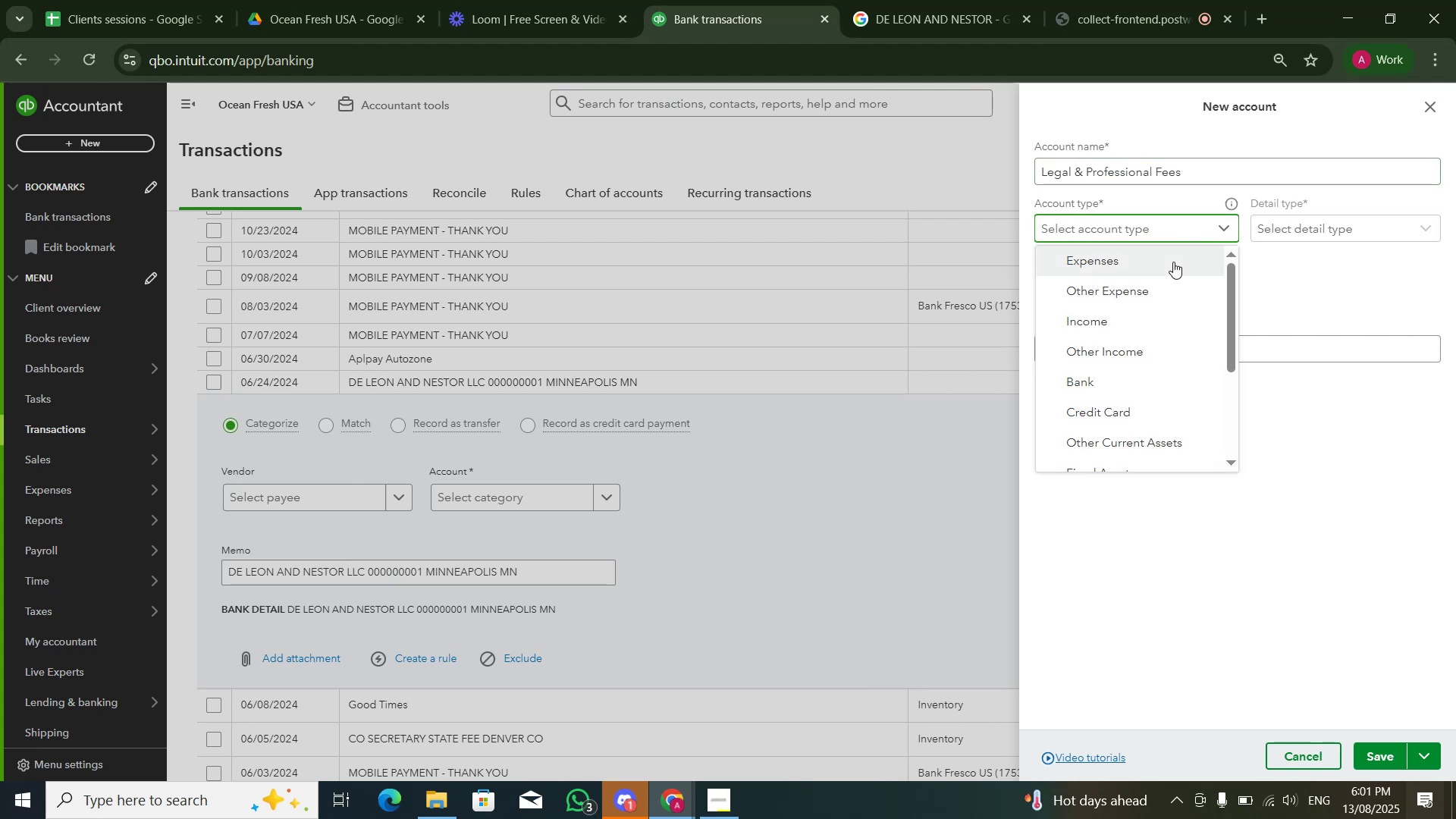 
left_click([1173, 262])
 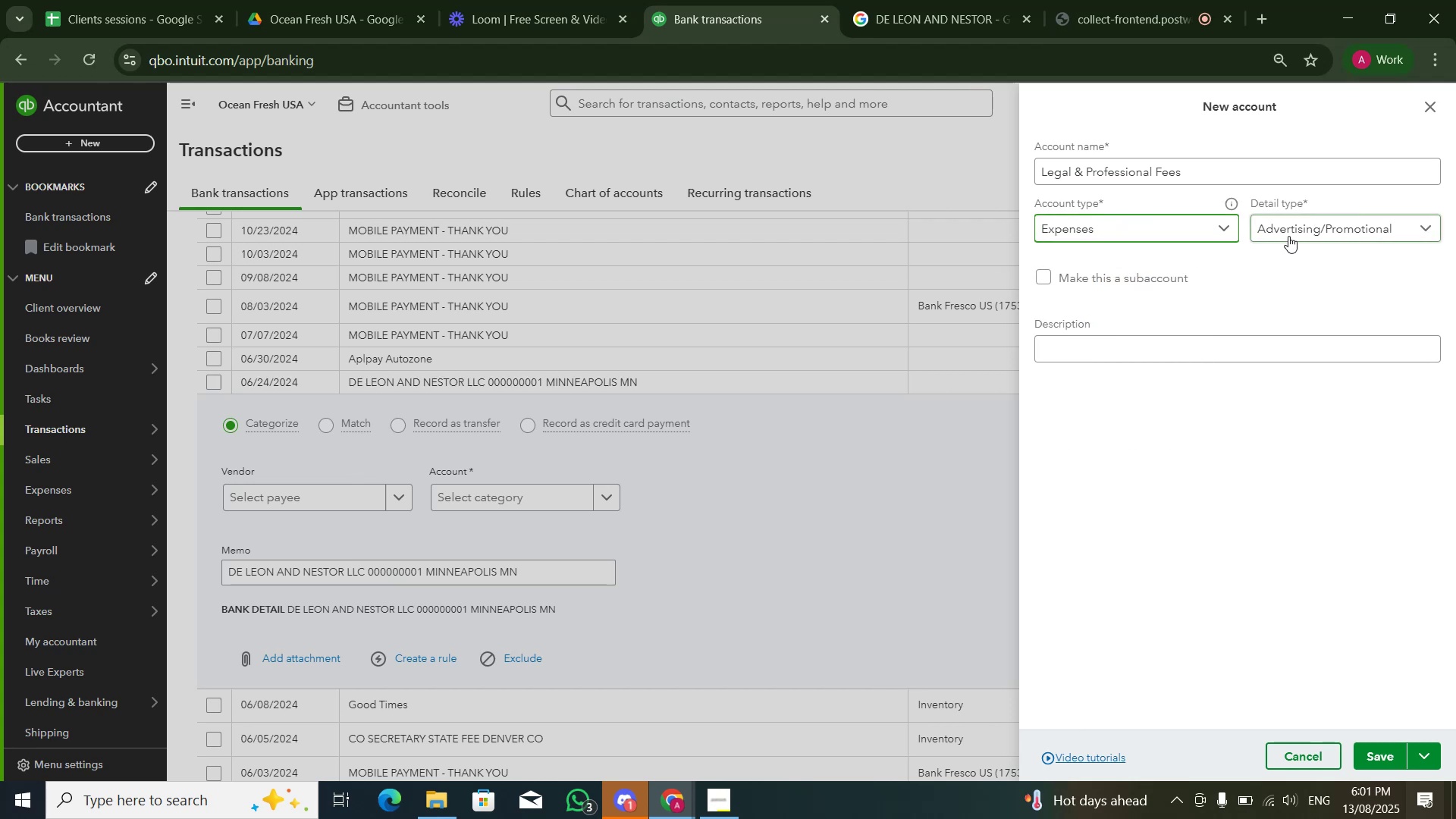 
double_click([1288, 236])
 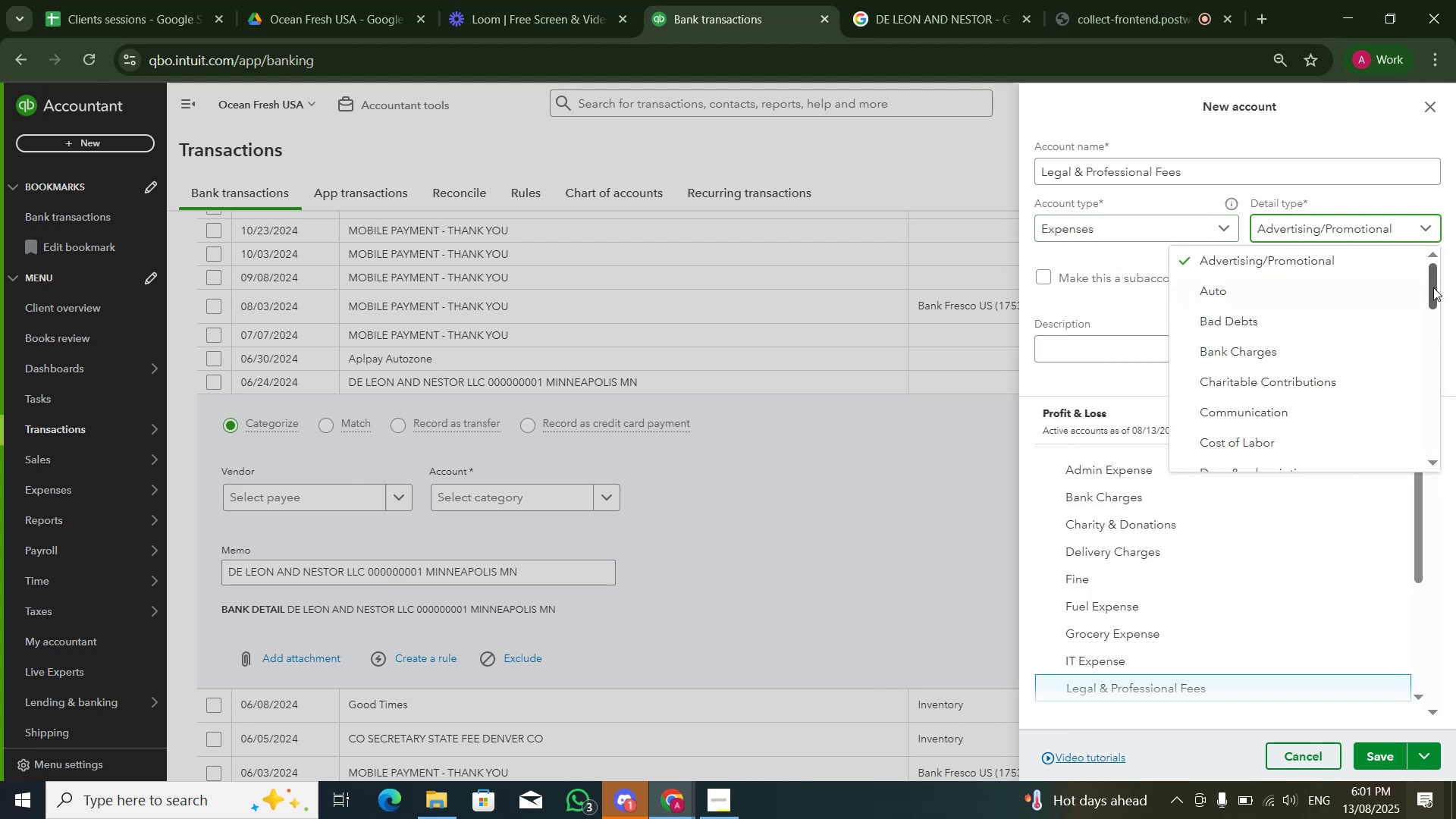 
left_click_drag(start_coordinate=[1433, 287], to_coordinate=[1425, 319])
 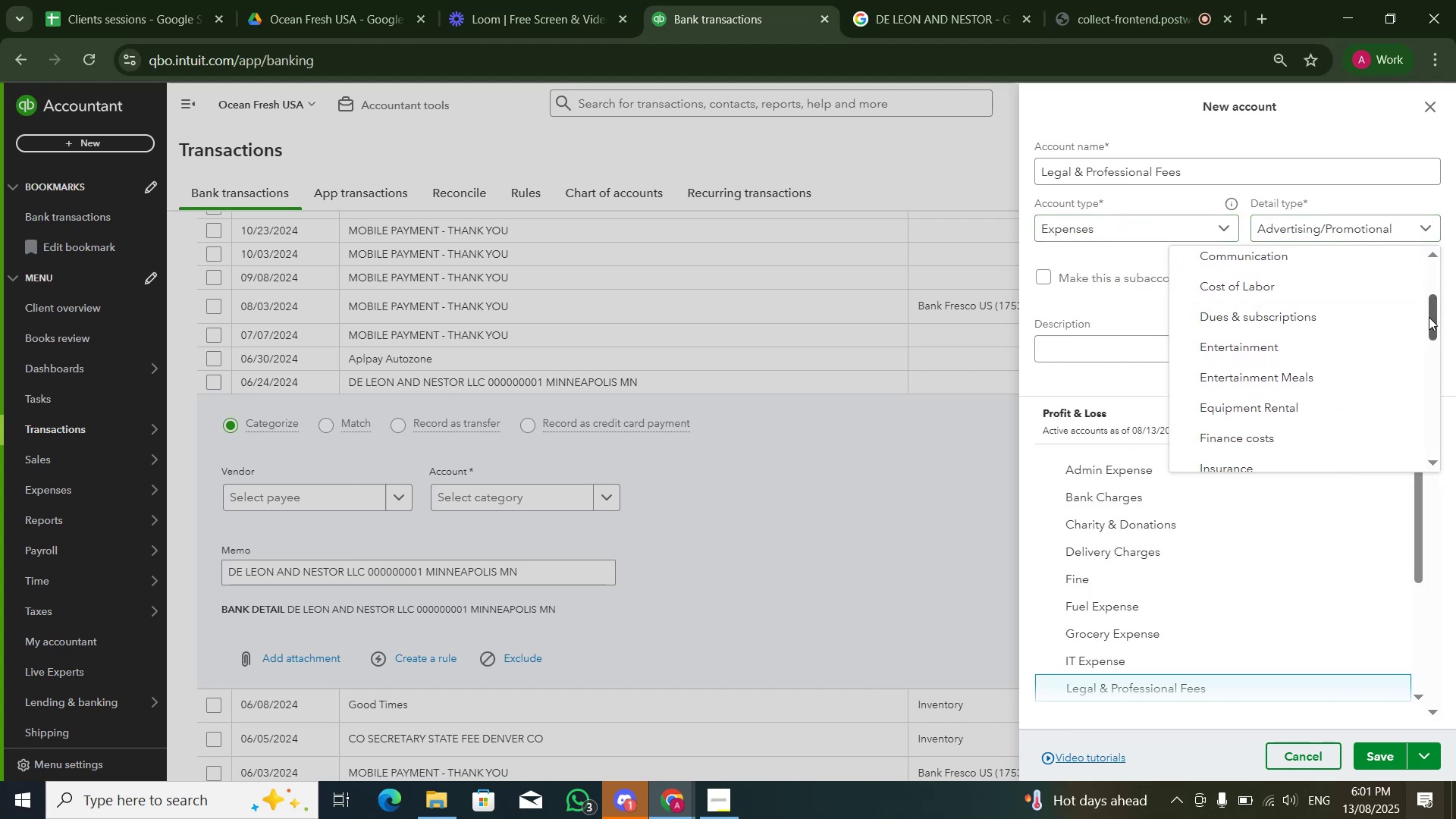 
left_click_drag(start_coordinate=[1429, 322], to_coordinate=[1429, 330])
 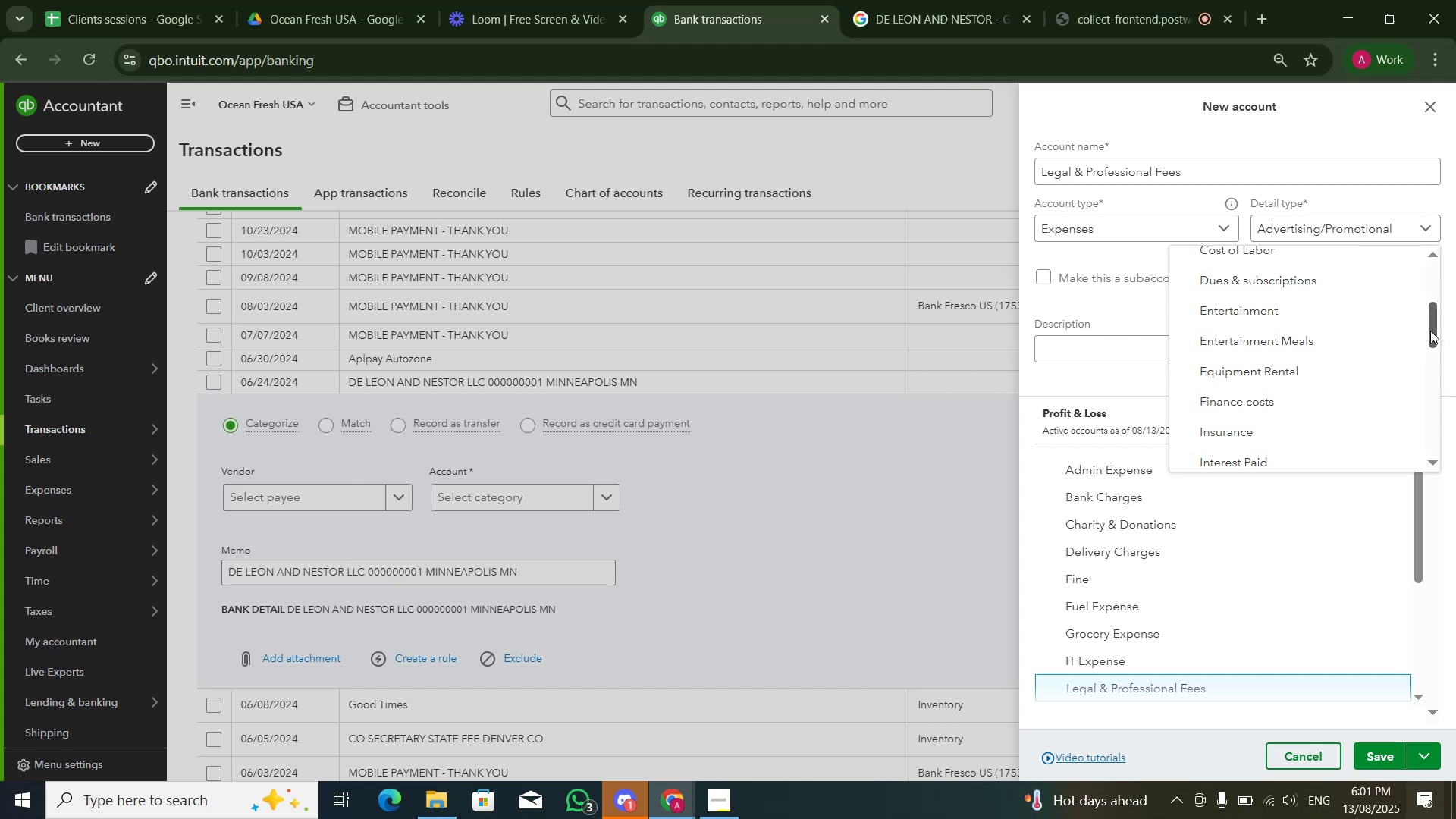 
left_click_drag(start_coordinate=[1430, 331], to_coordinate=[1431, 344])
 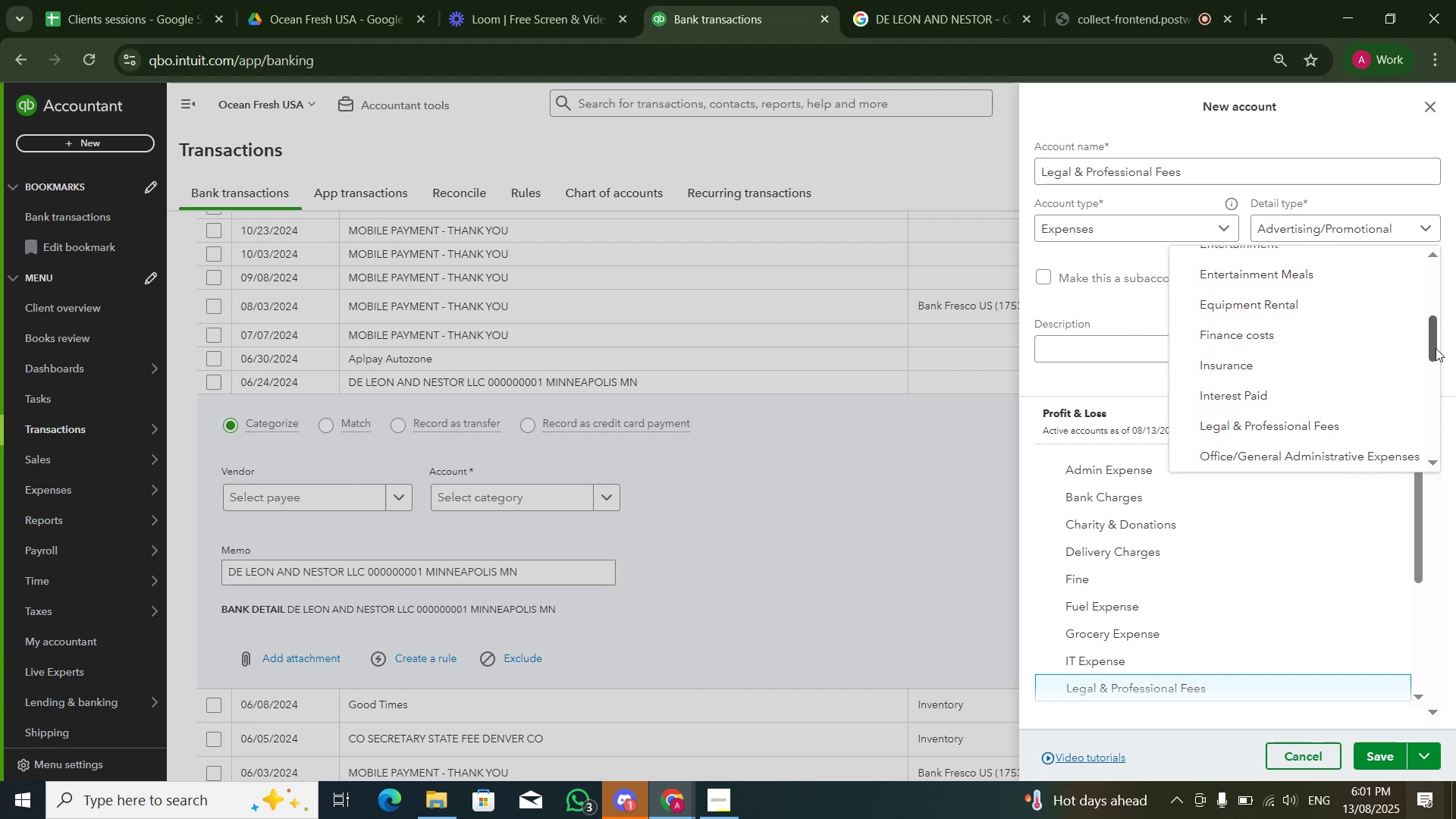 
left_click_drag(start_coordinate=[1432, 345], to_coordinate=[1429, 361])
 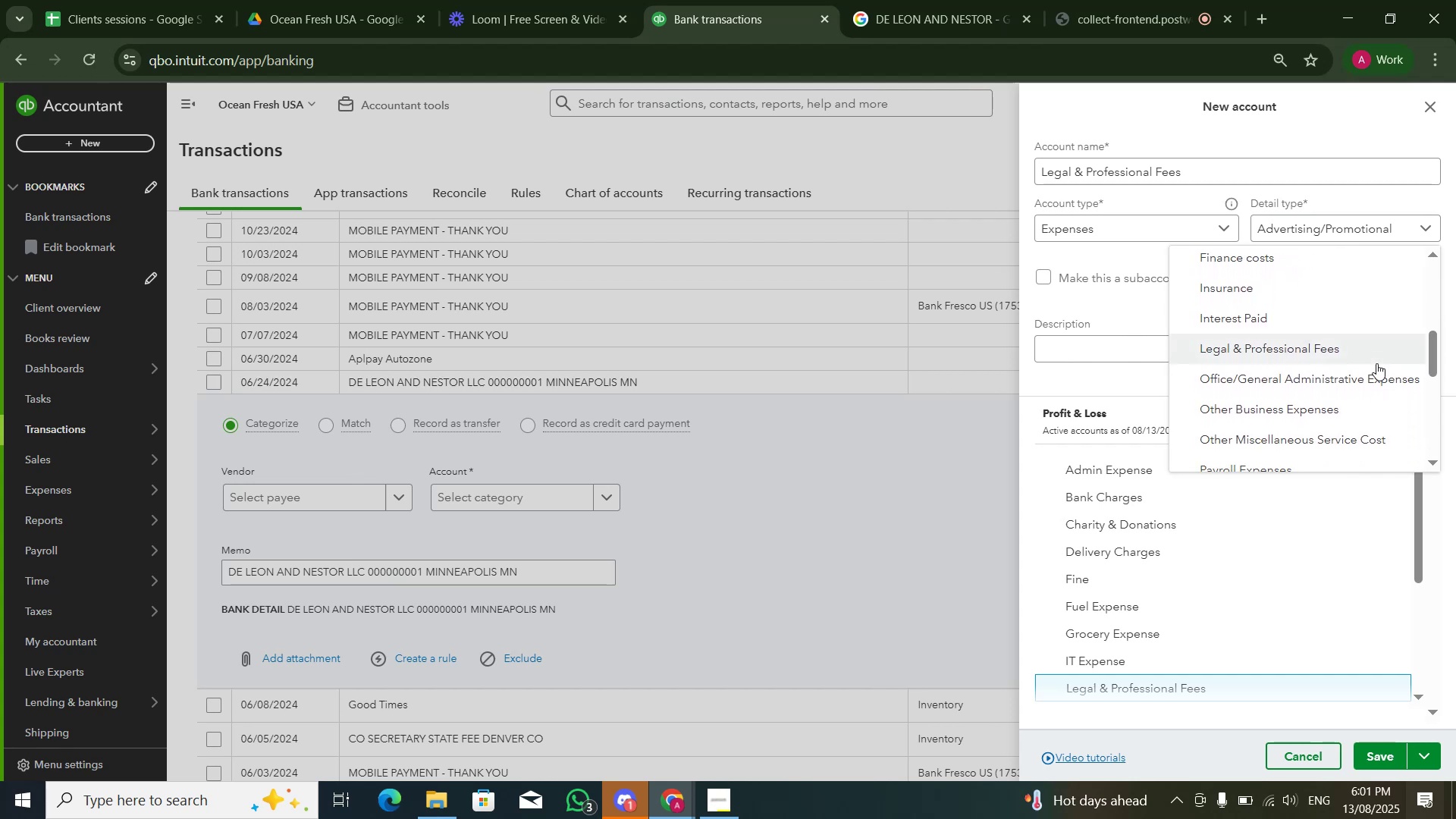 
left_click([1376, 363])
 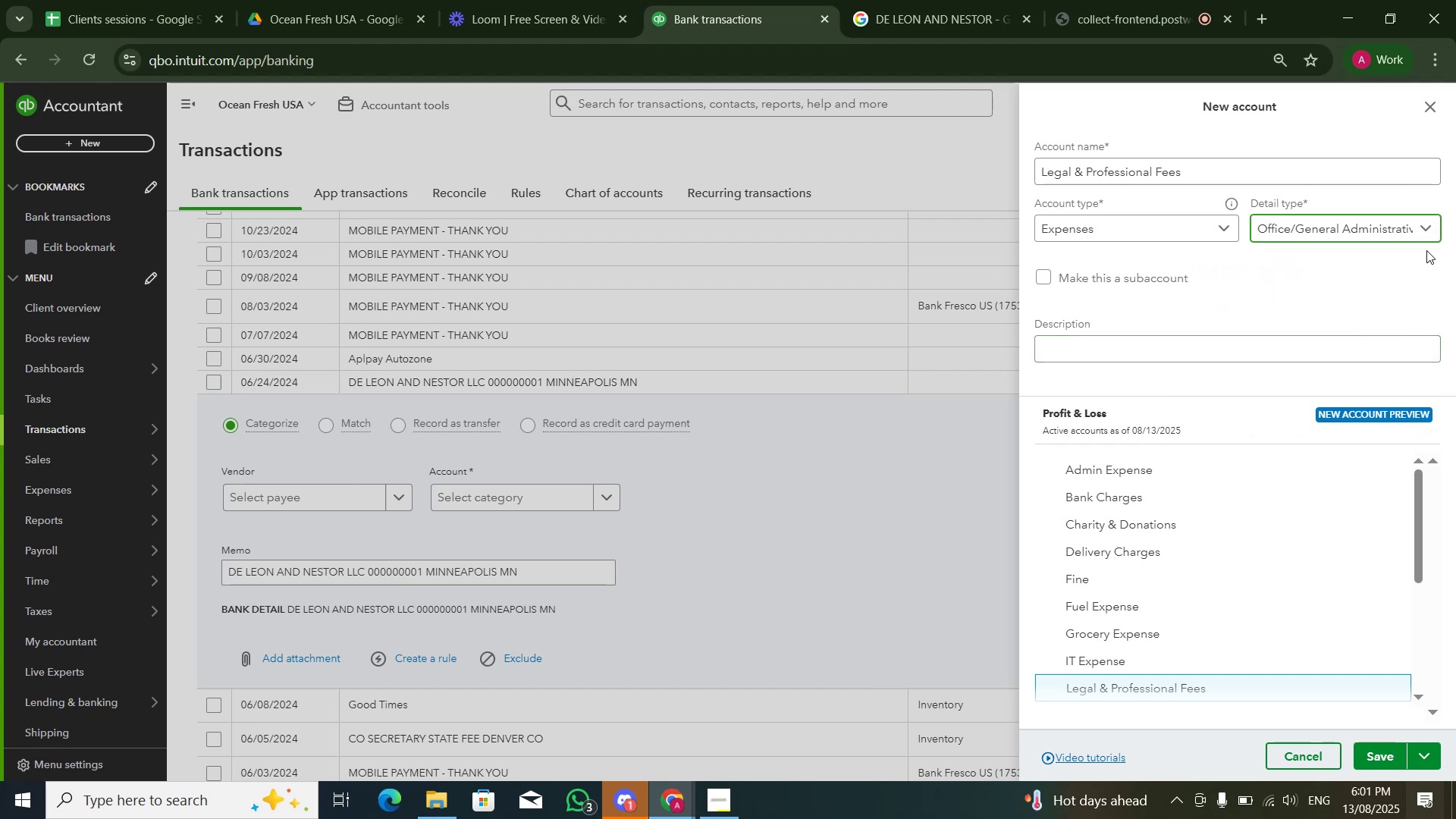 
left_click([1434, 231])
 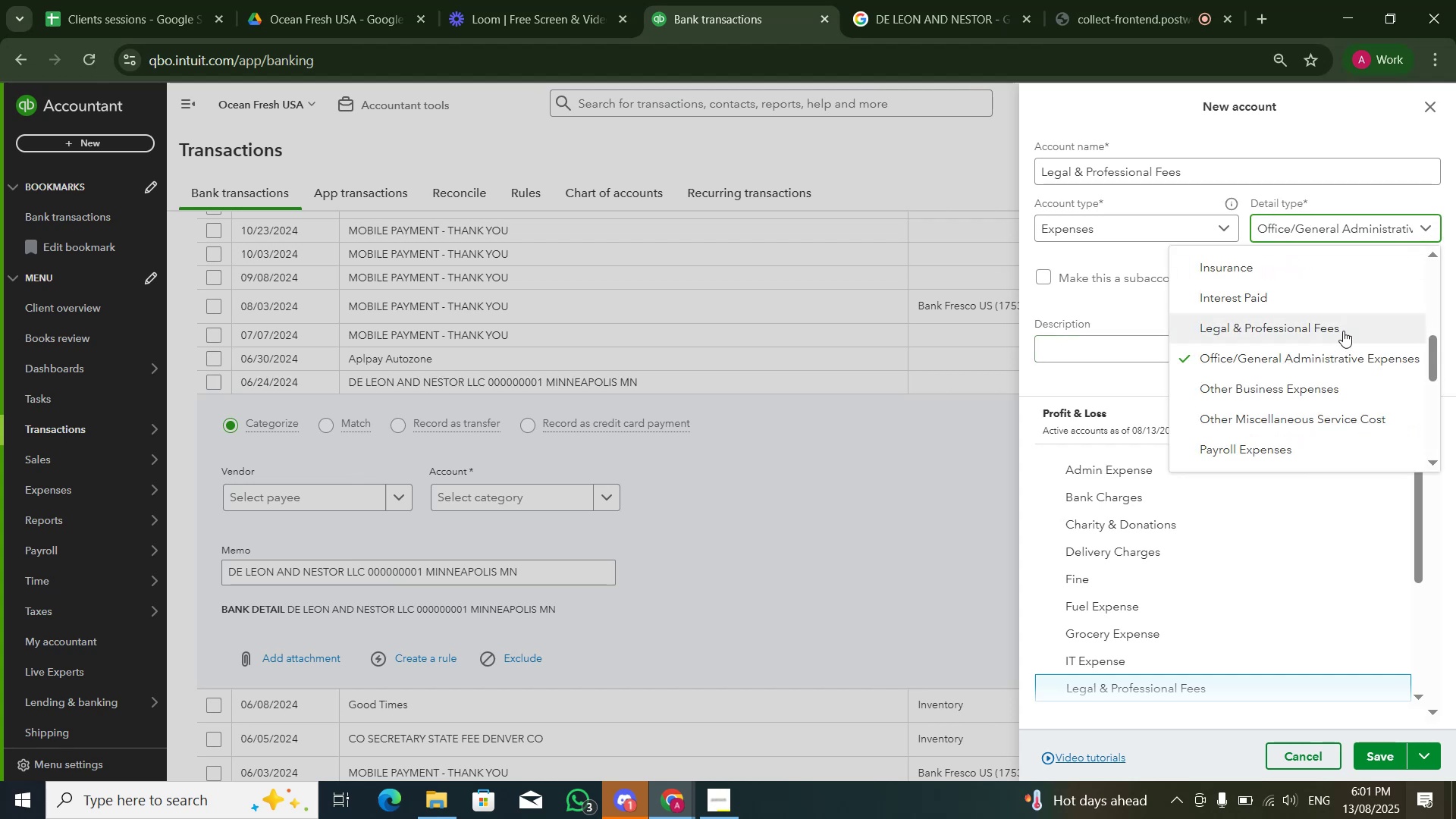 
left_click([1343, 329])
 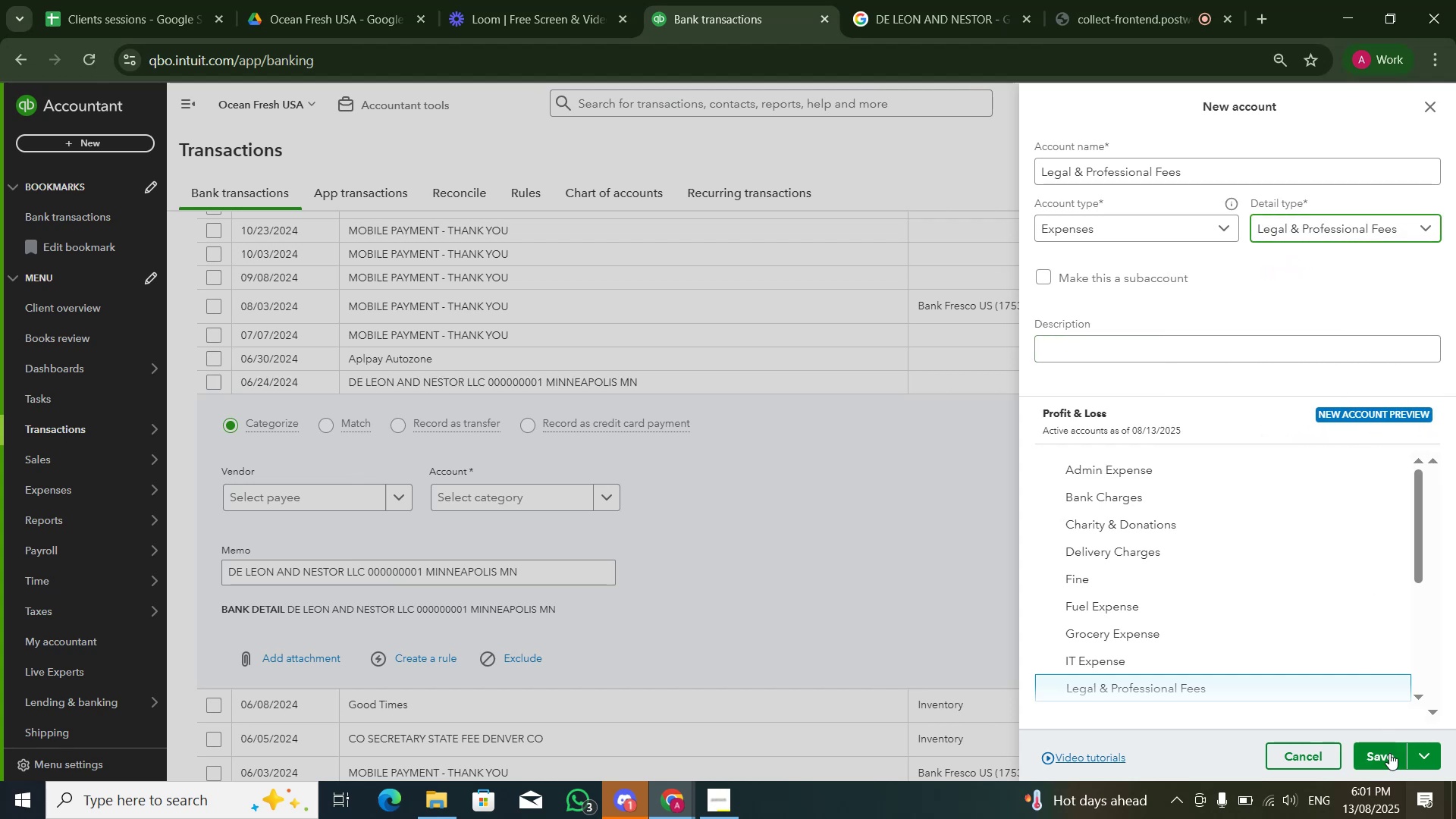 
left_click([1389, 755])
 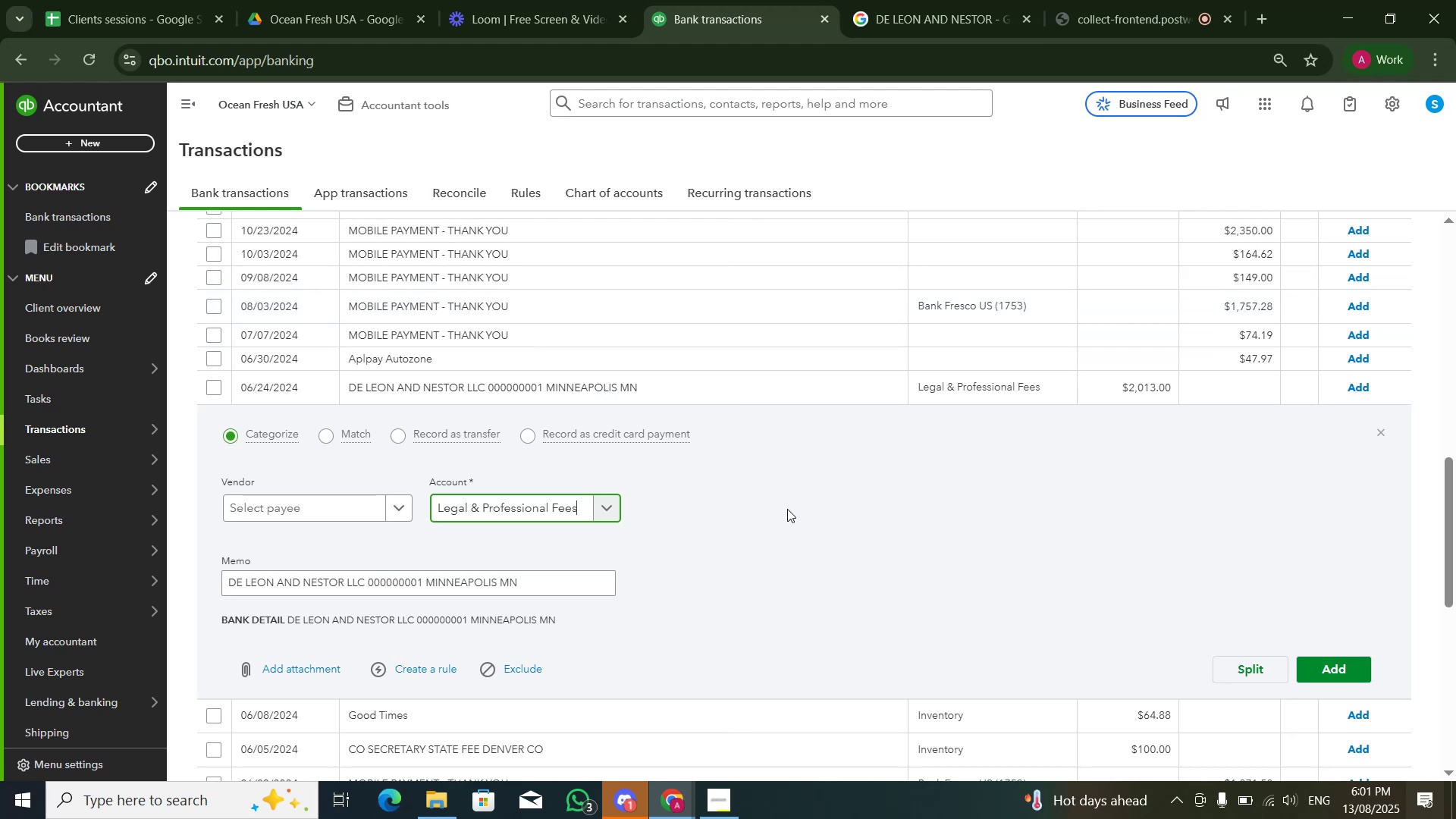 
wait(8.33)
 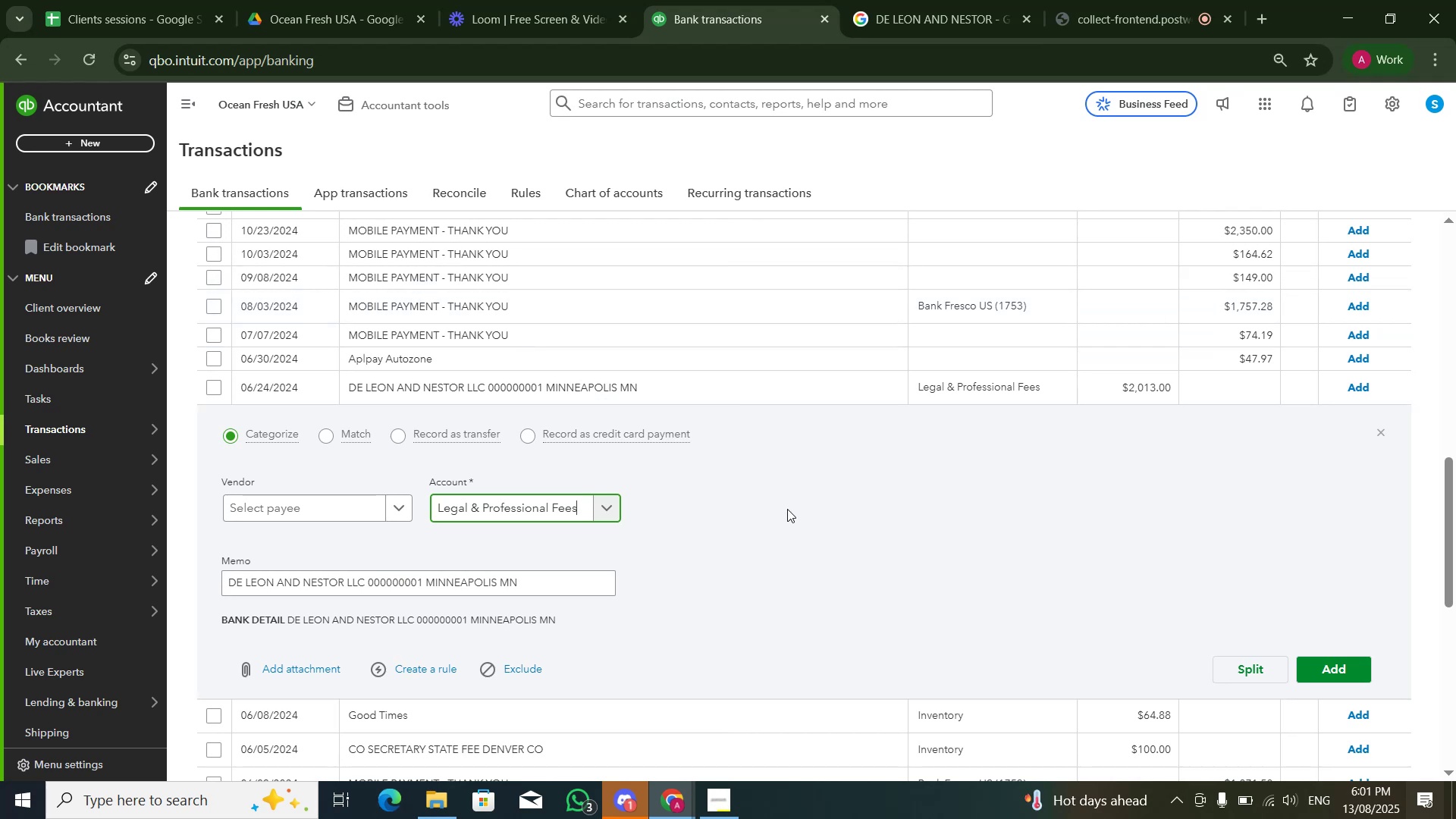 
left_click([1317, 664])
 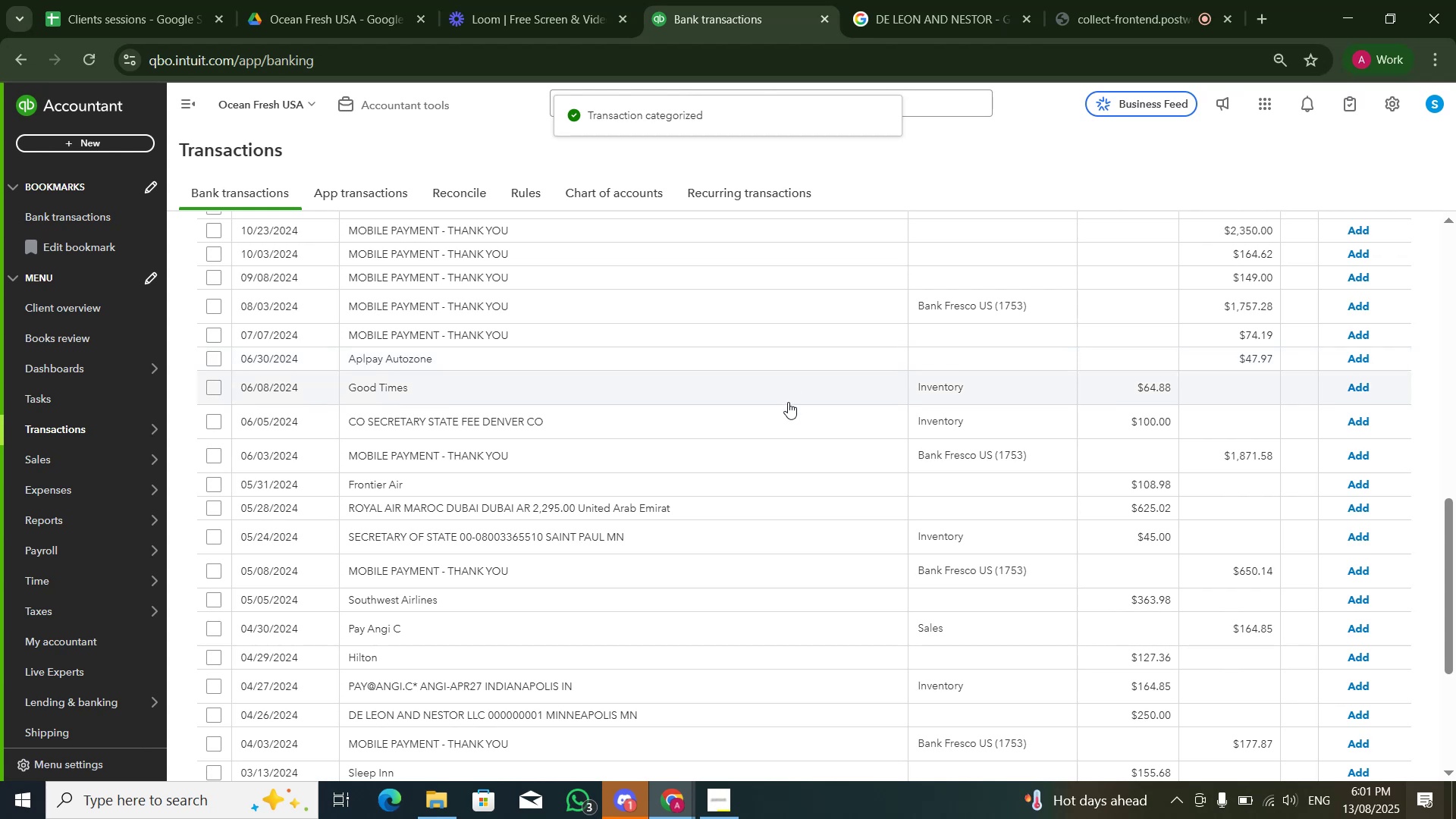 
wait(6.64)
 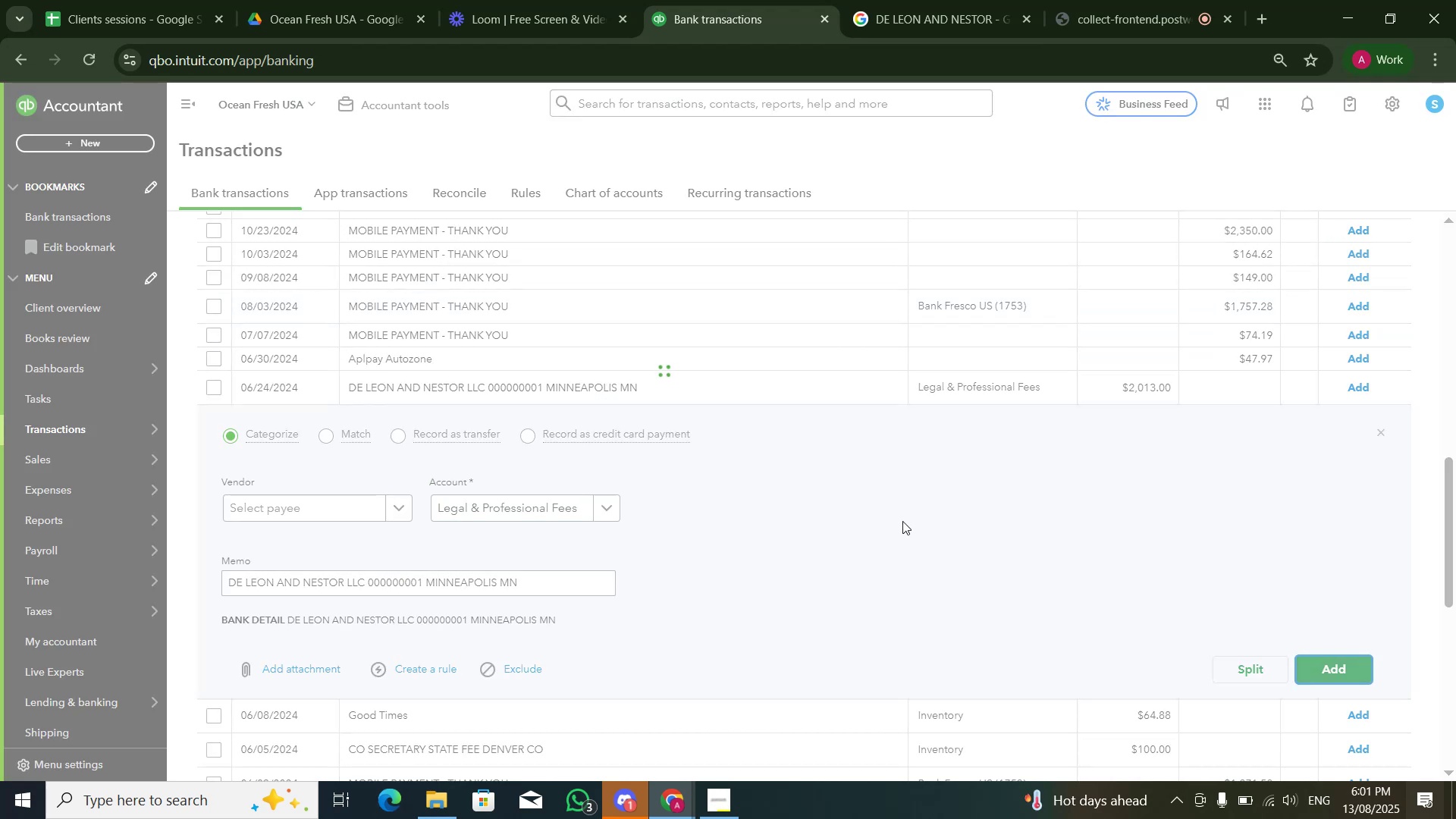 
left_click([789, 397])
 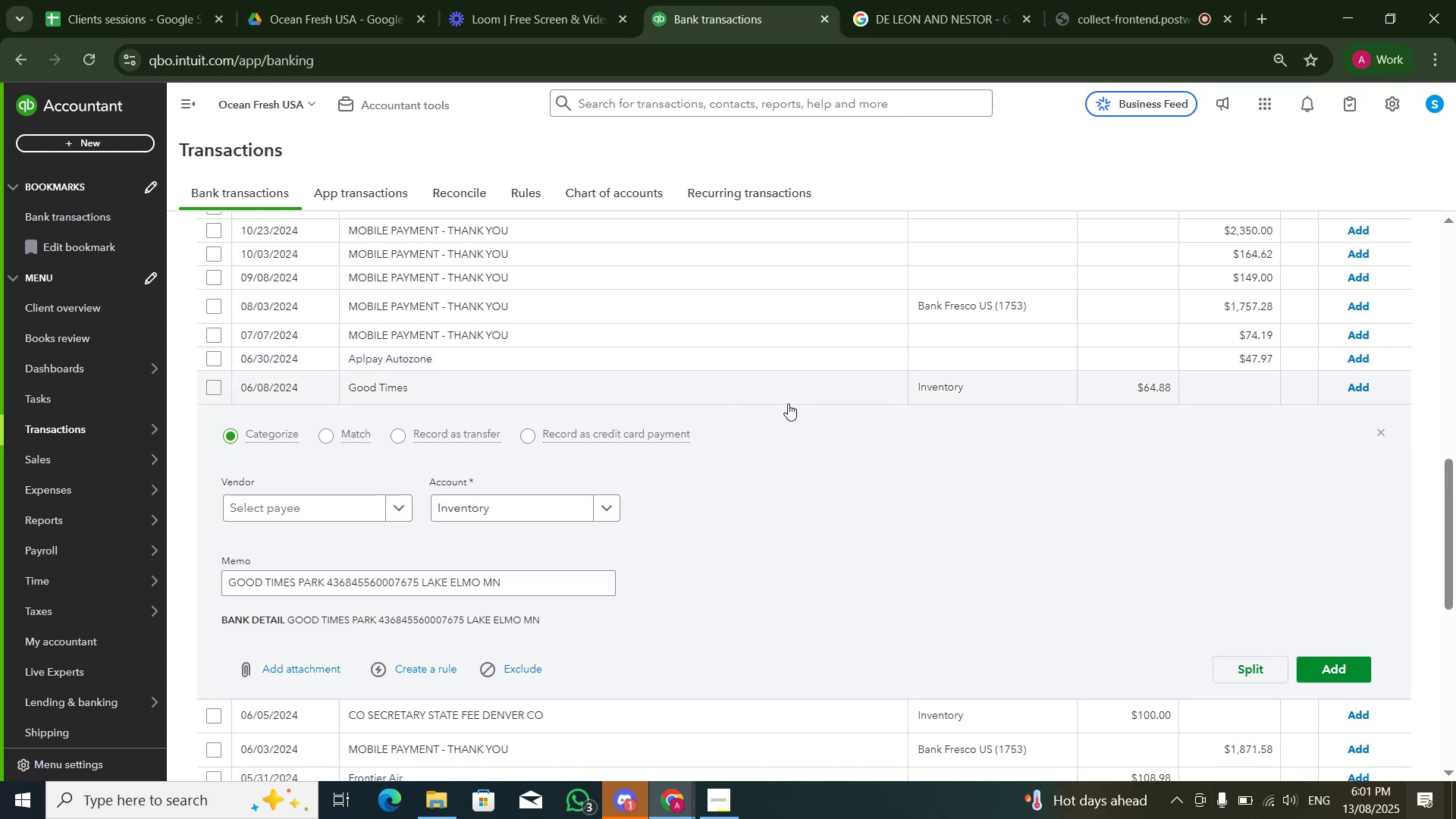 
left_click([472, 513])
 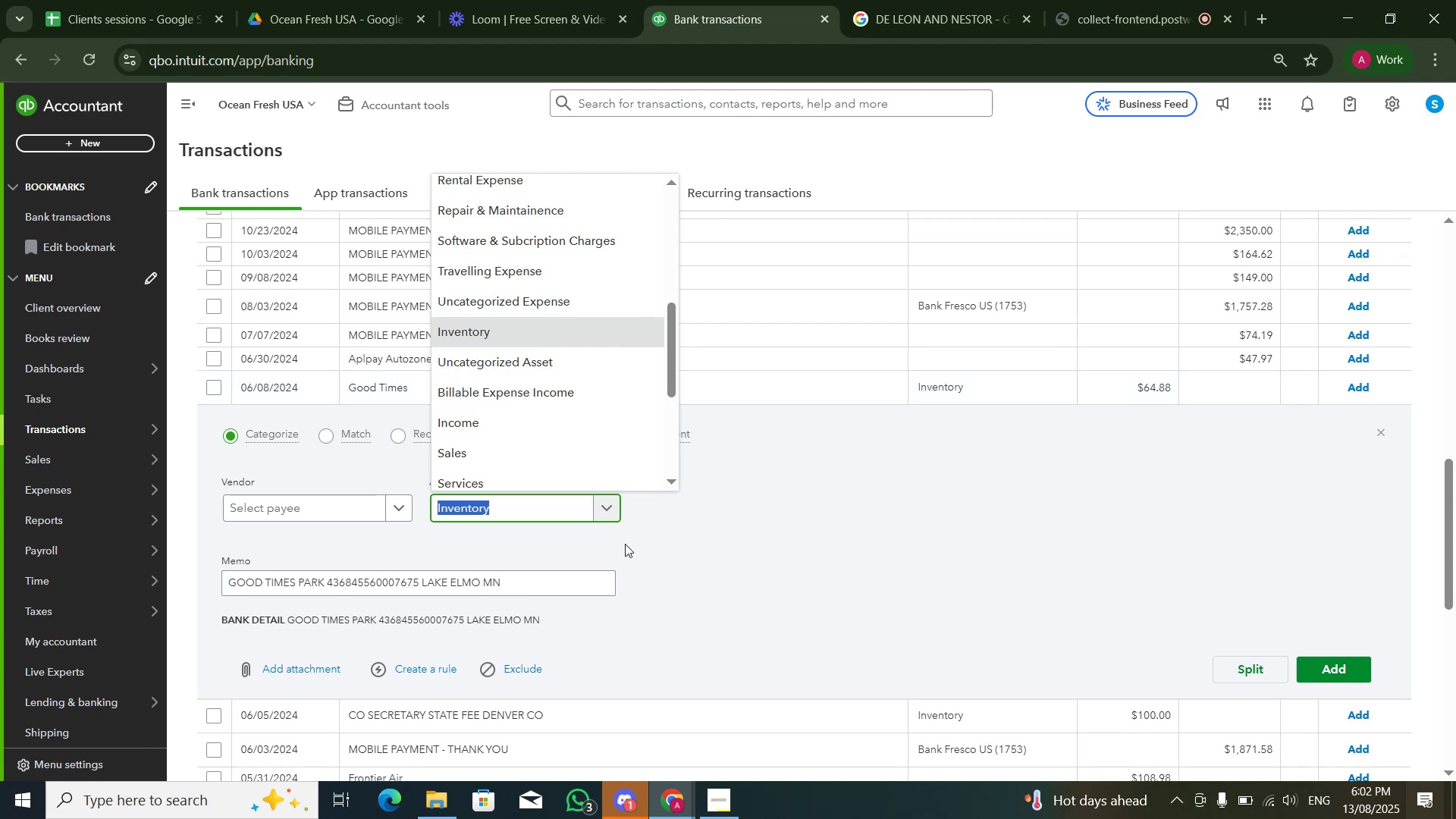 
wait(6.47)
 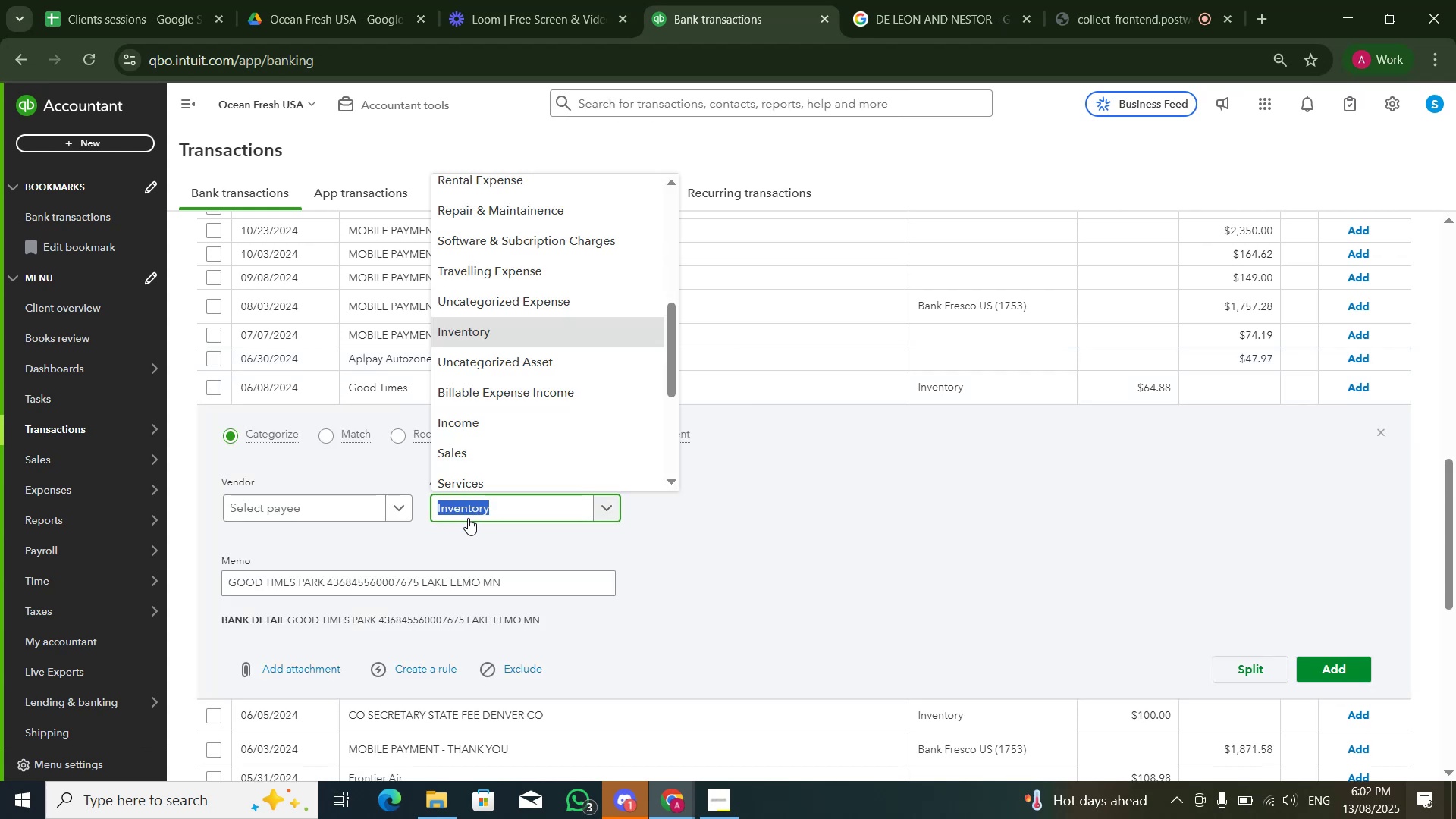 
left_click([730, 522])
 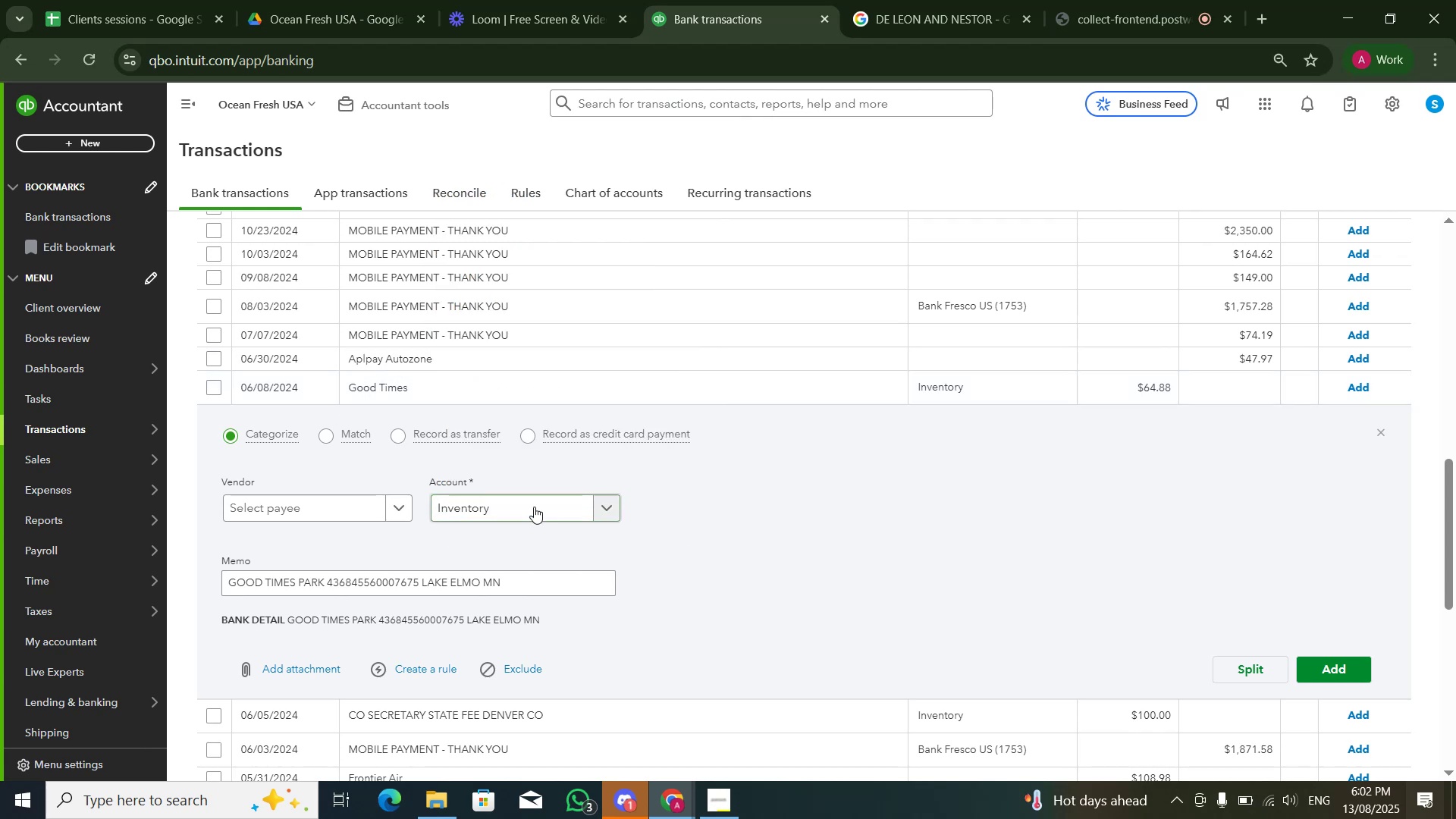 
left_click([534, 507])
 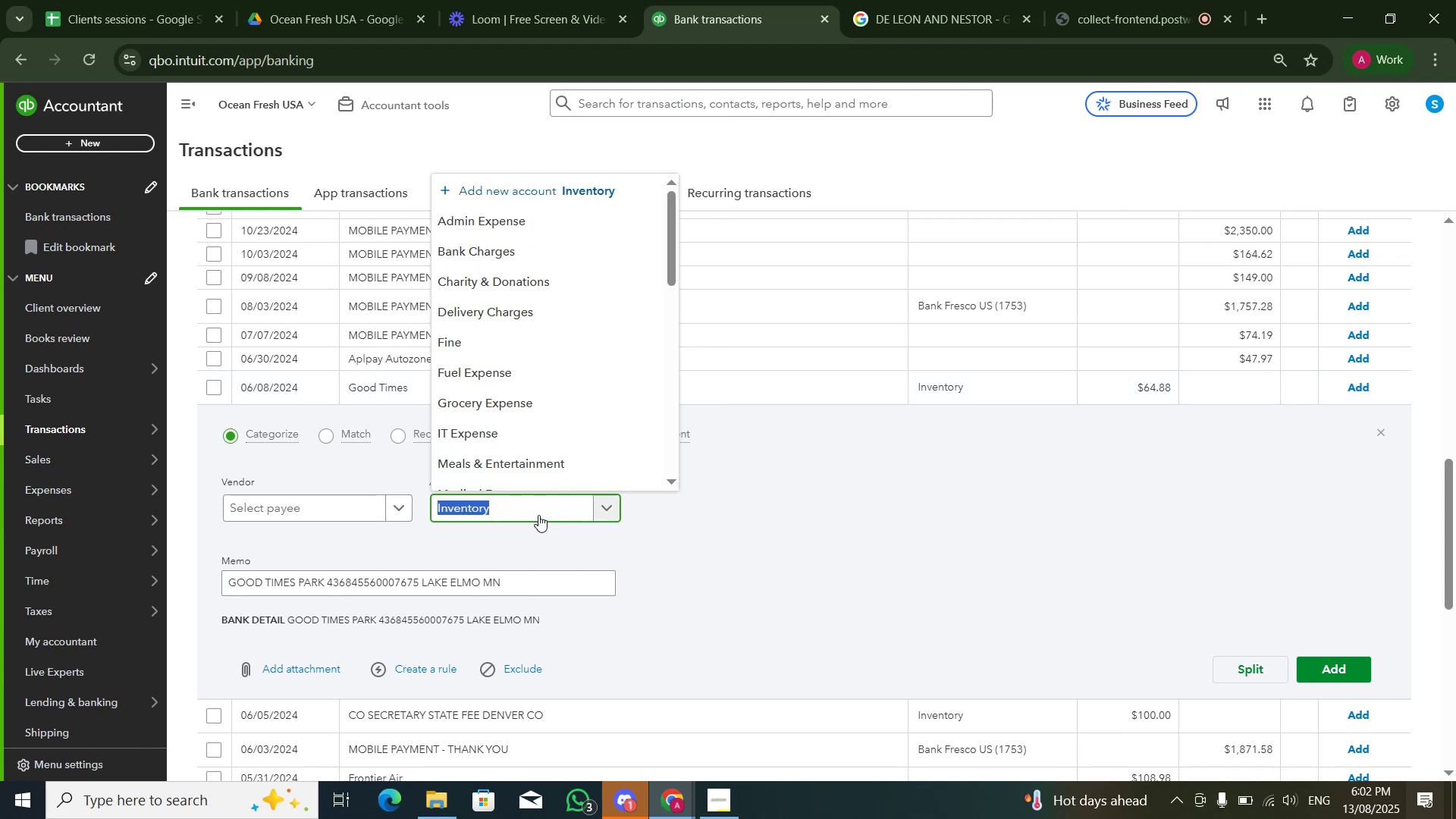 
type(Melas)
key(Backspace)
key(Backspace)
key(Backspace)
type(als)
 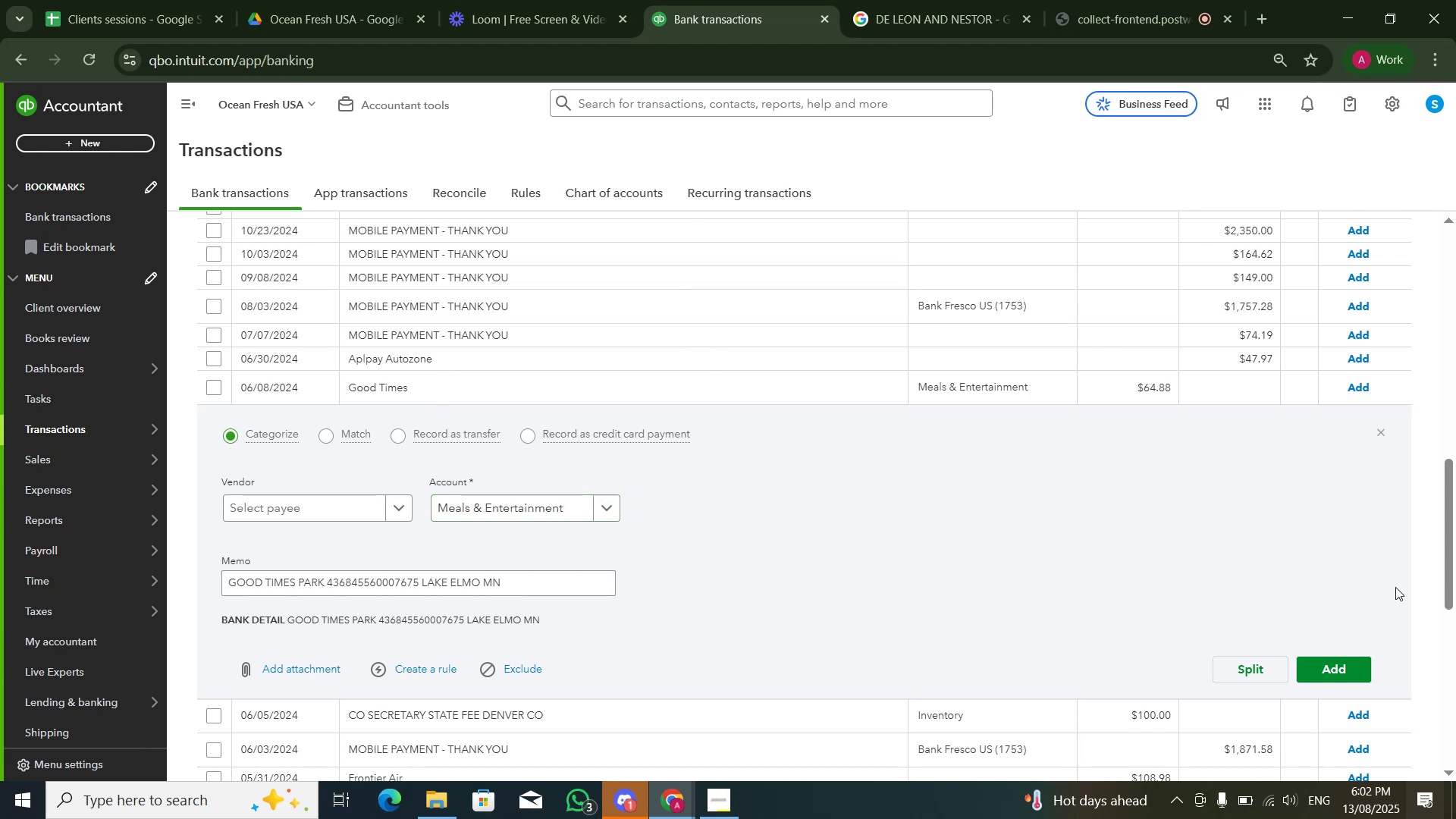 
left_click([1356, 661])
 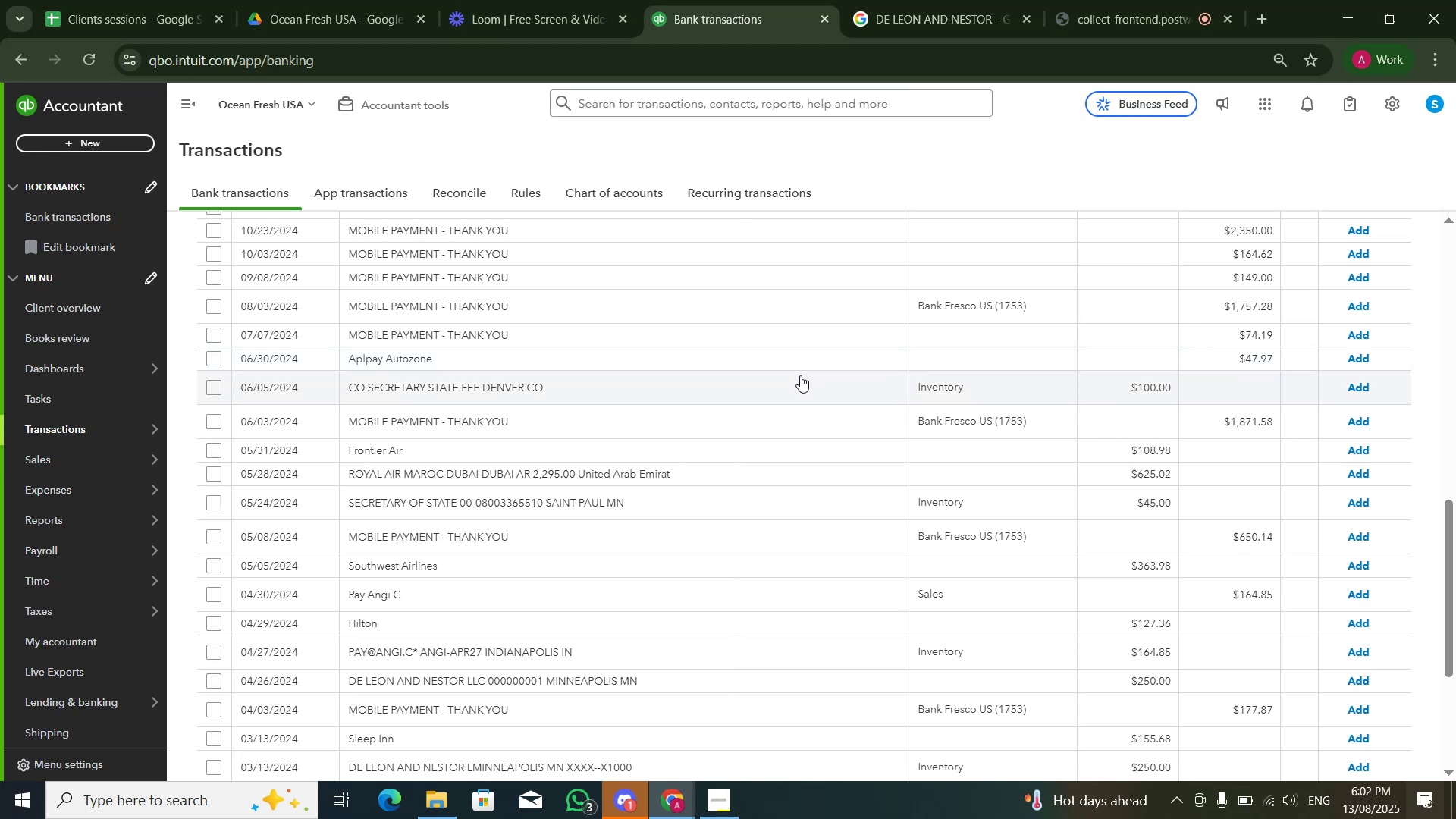 
wait(15.03)
 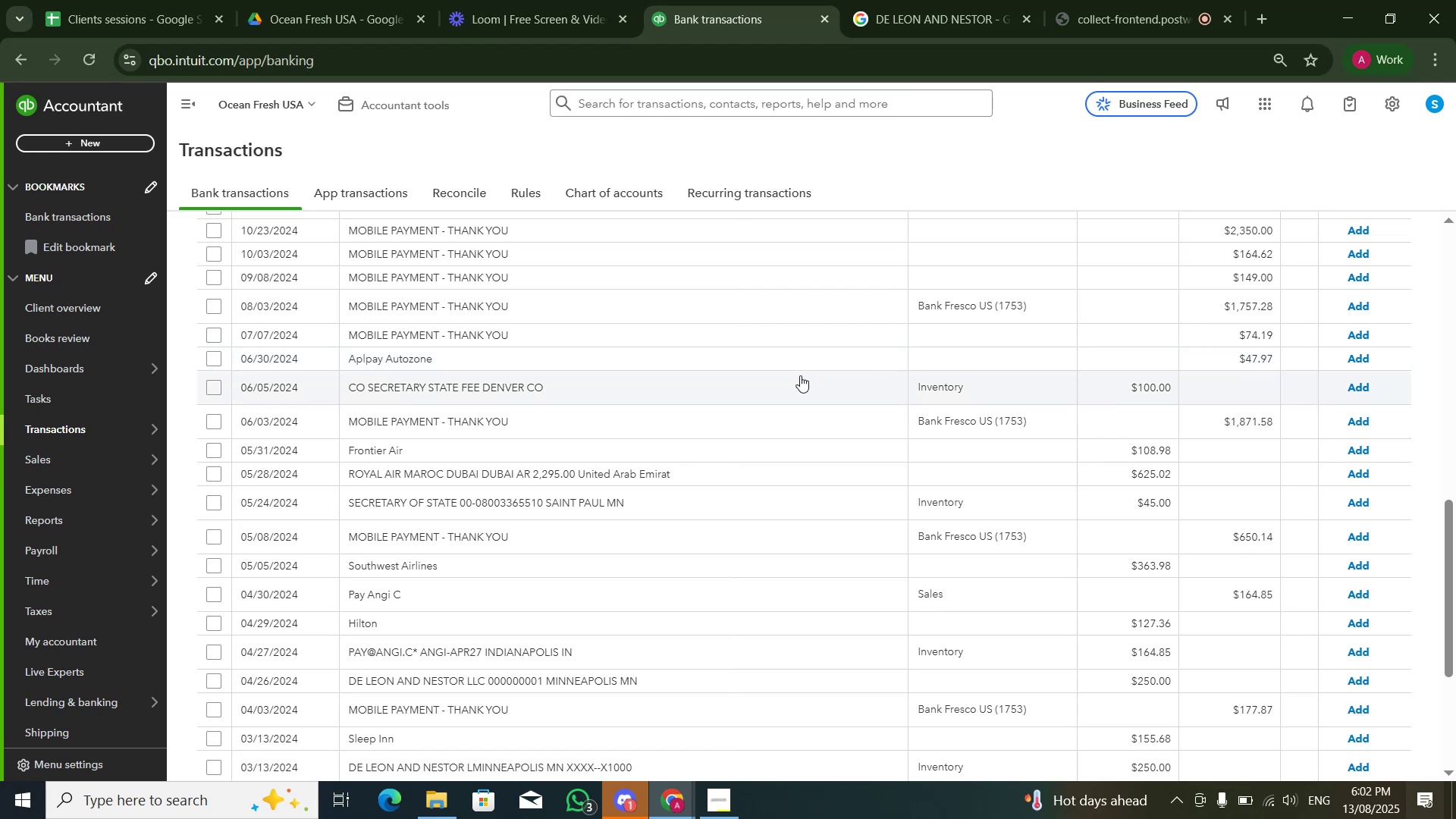 
left_click([555, 566])
 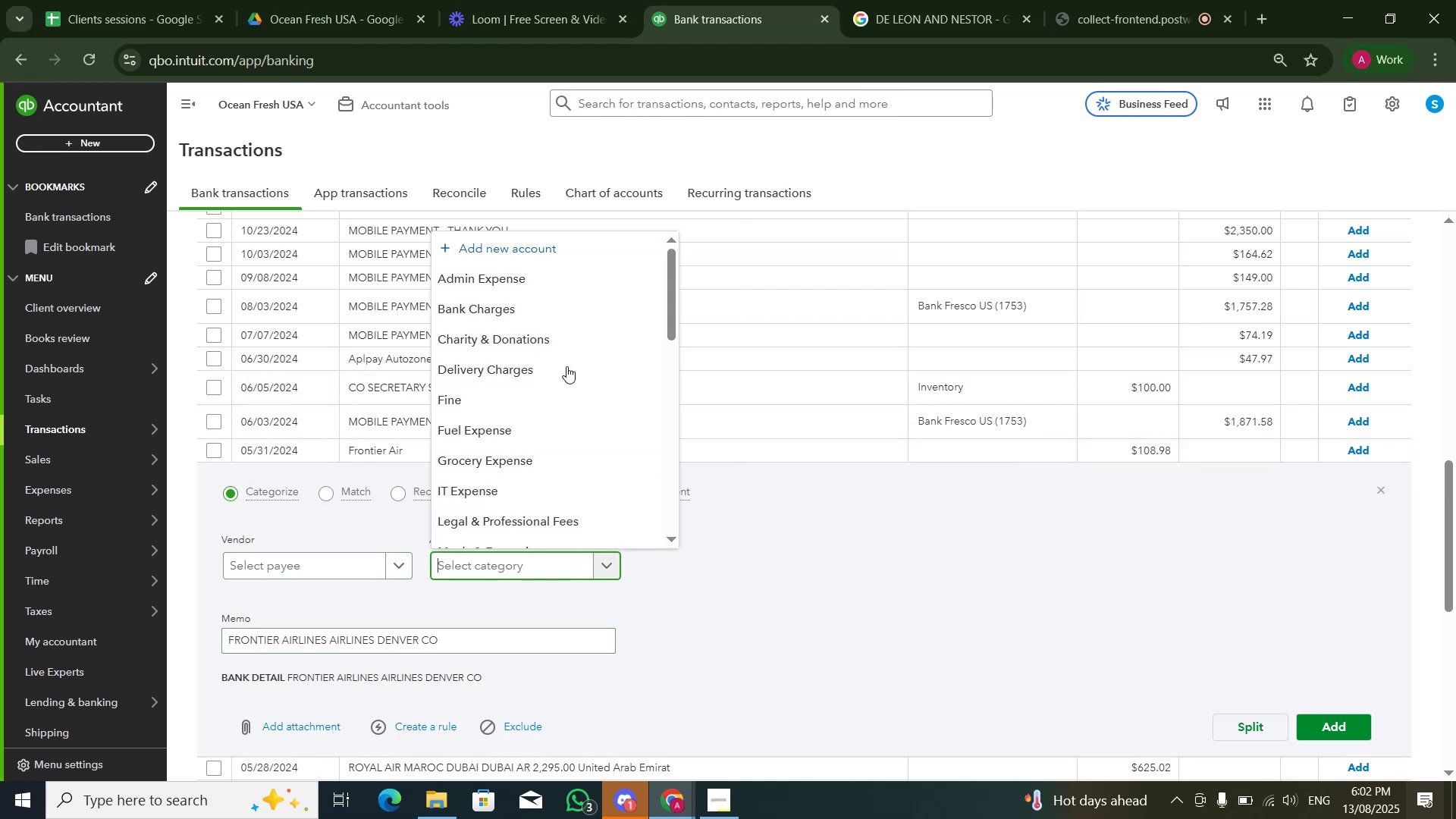 
scroll: coordinate [567, 350], scroll_direction: up, amount: 3.0
 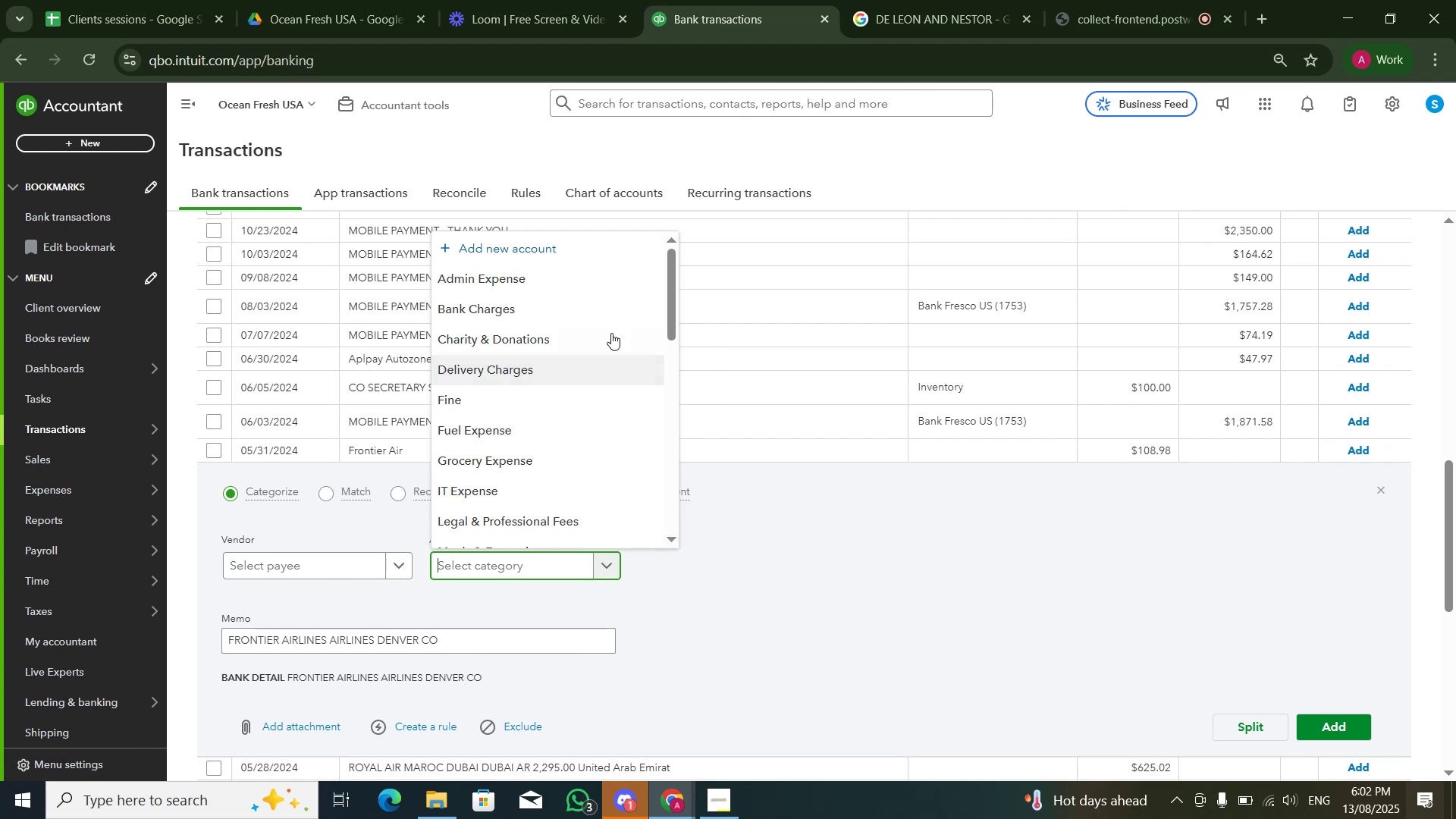 
wait(26.82)
 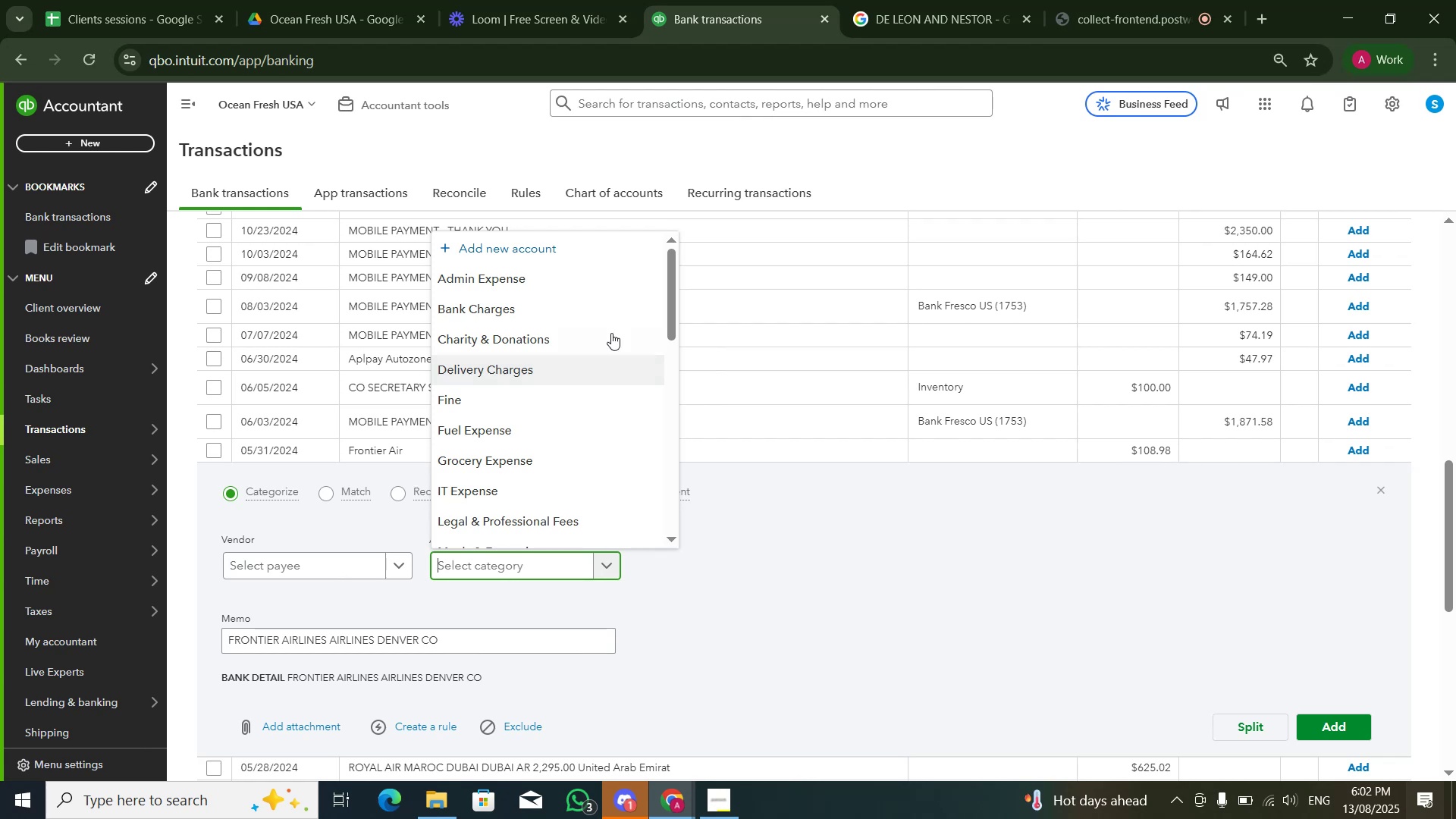 
type(travel)
 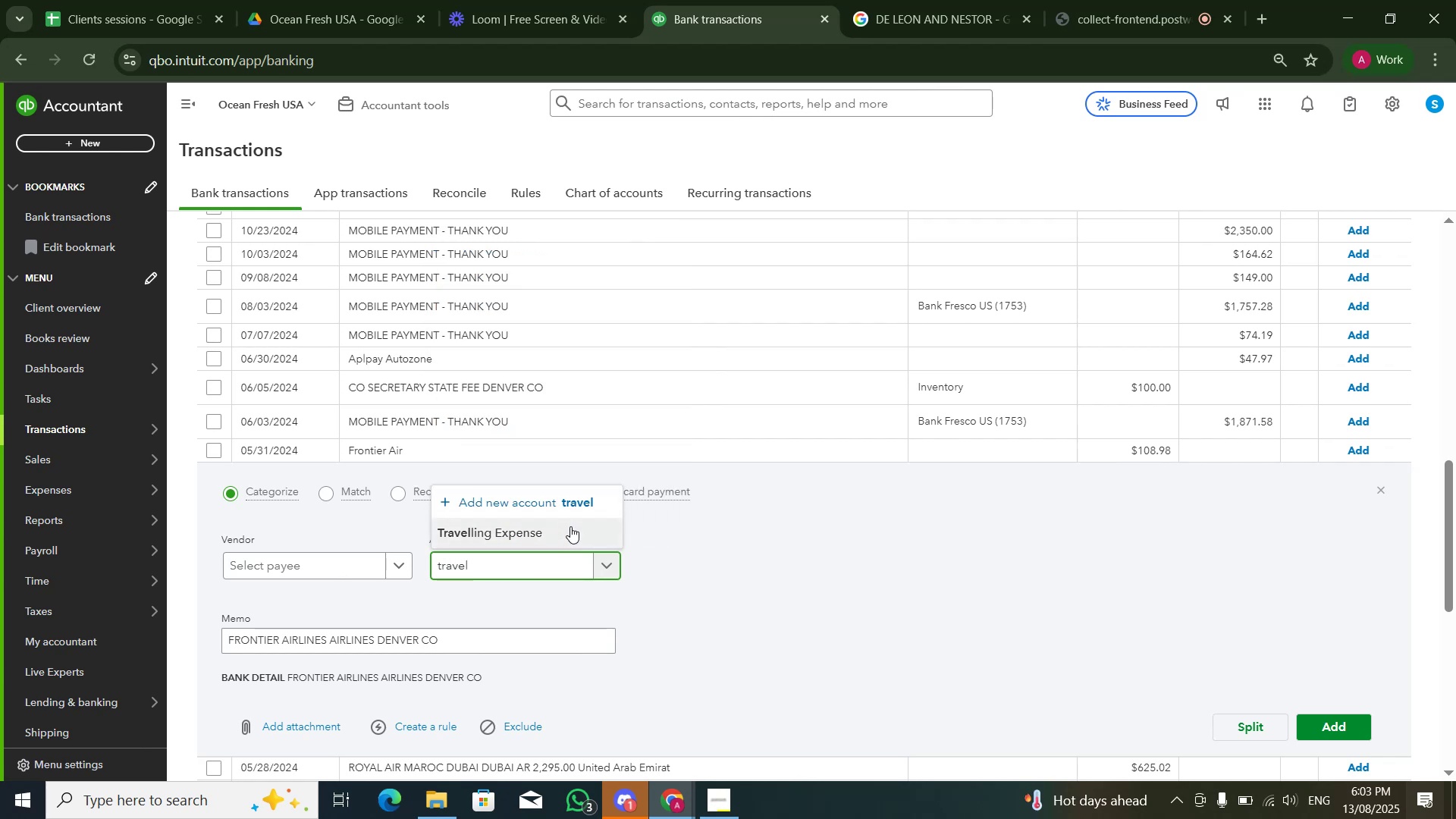 
double_click([1078, 536])
 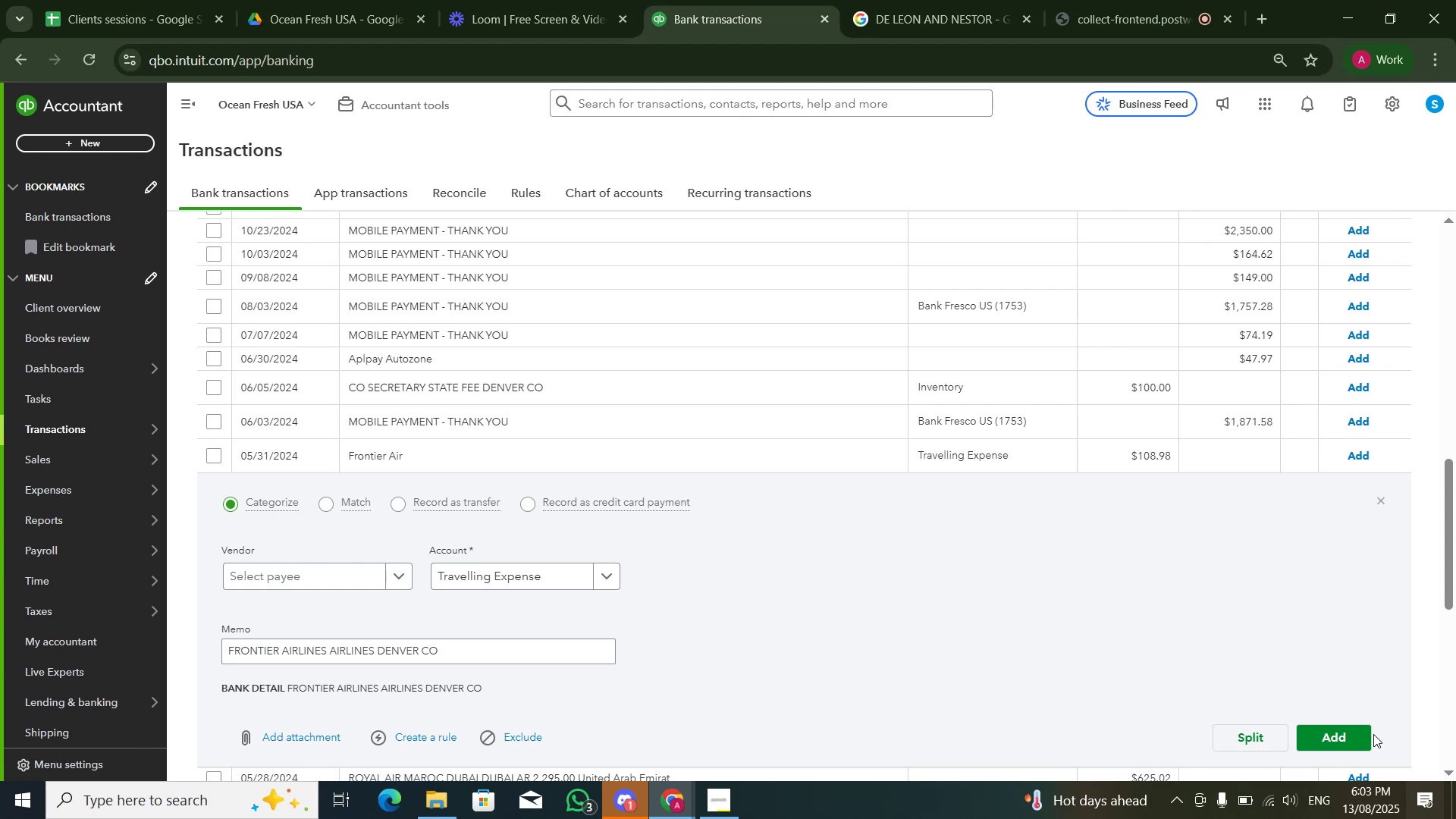 
left_click([1363, 734])
 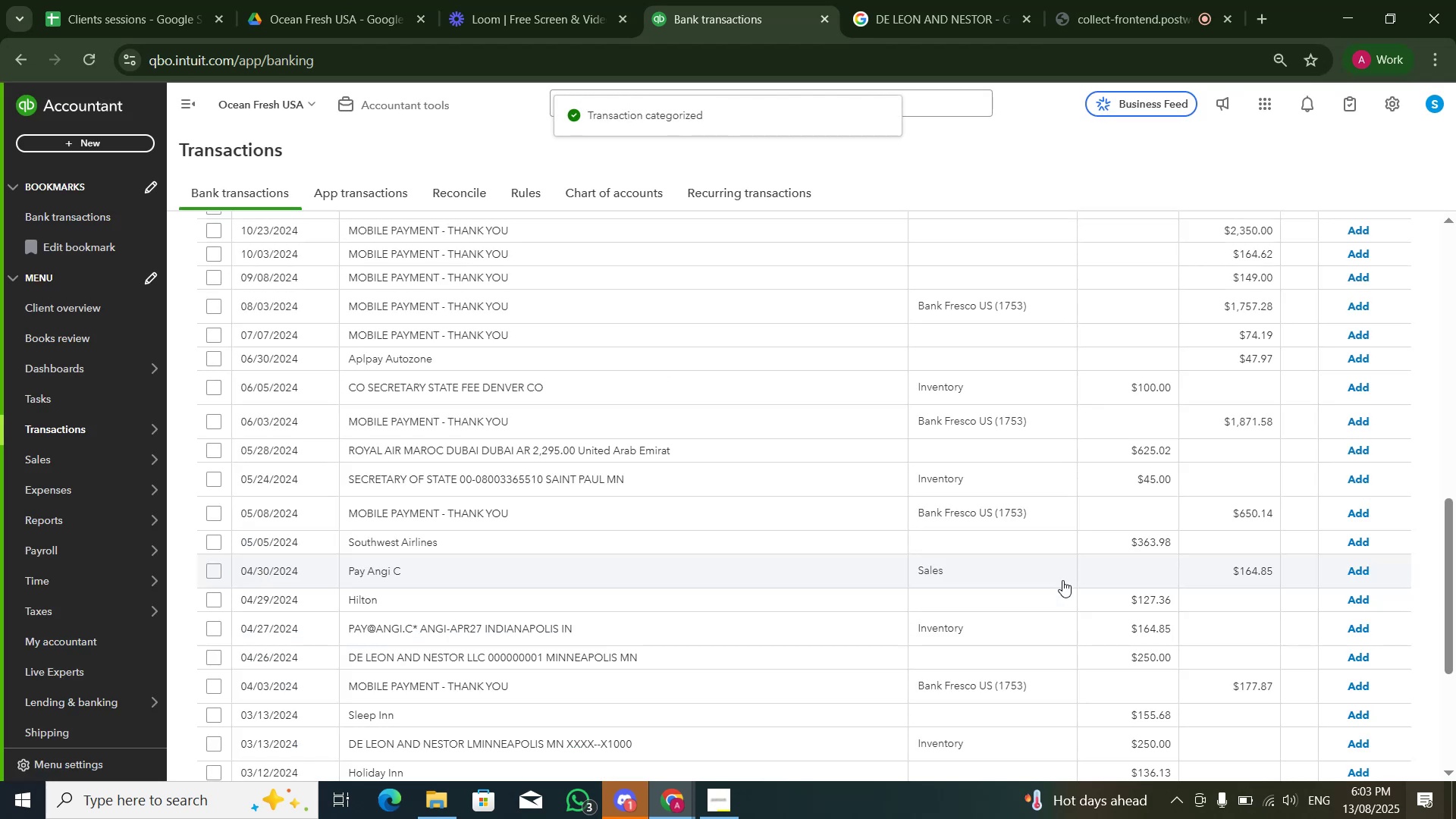 
wait(6.82)
 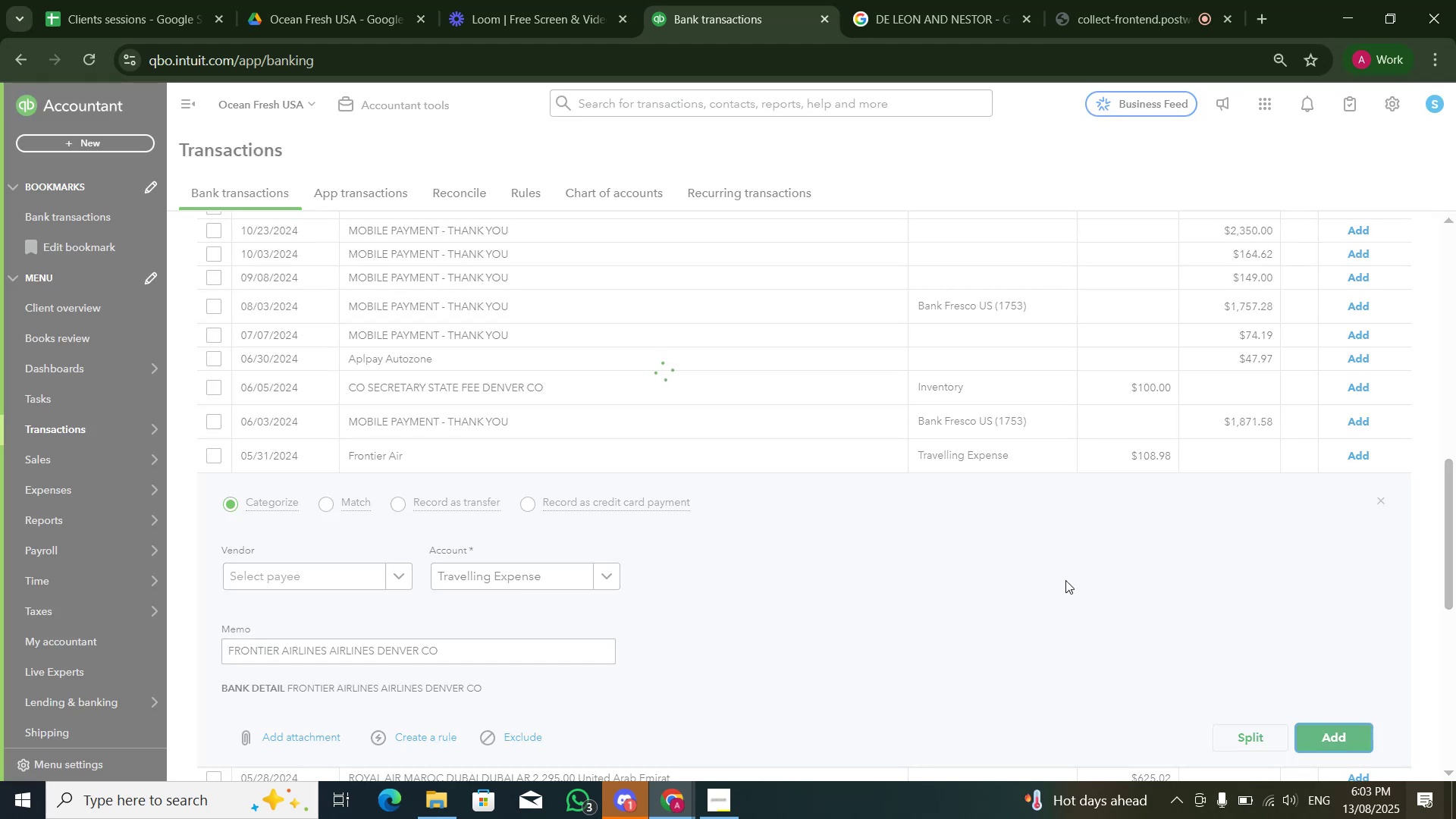 
left_click([663, 389])
 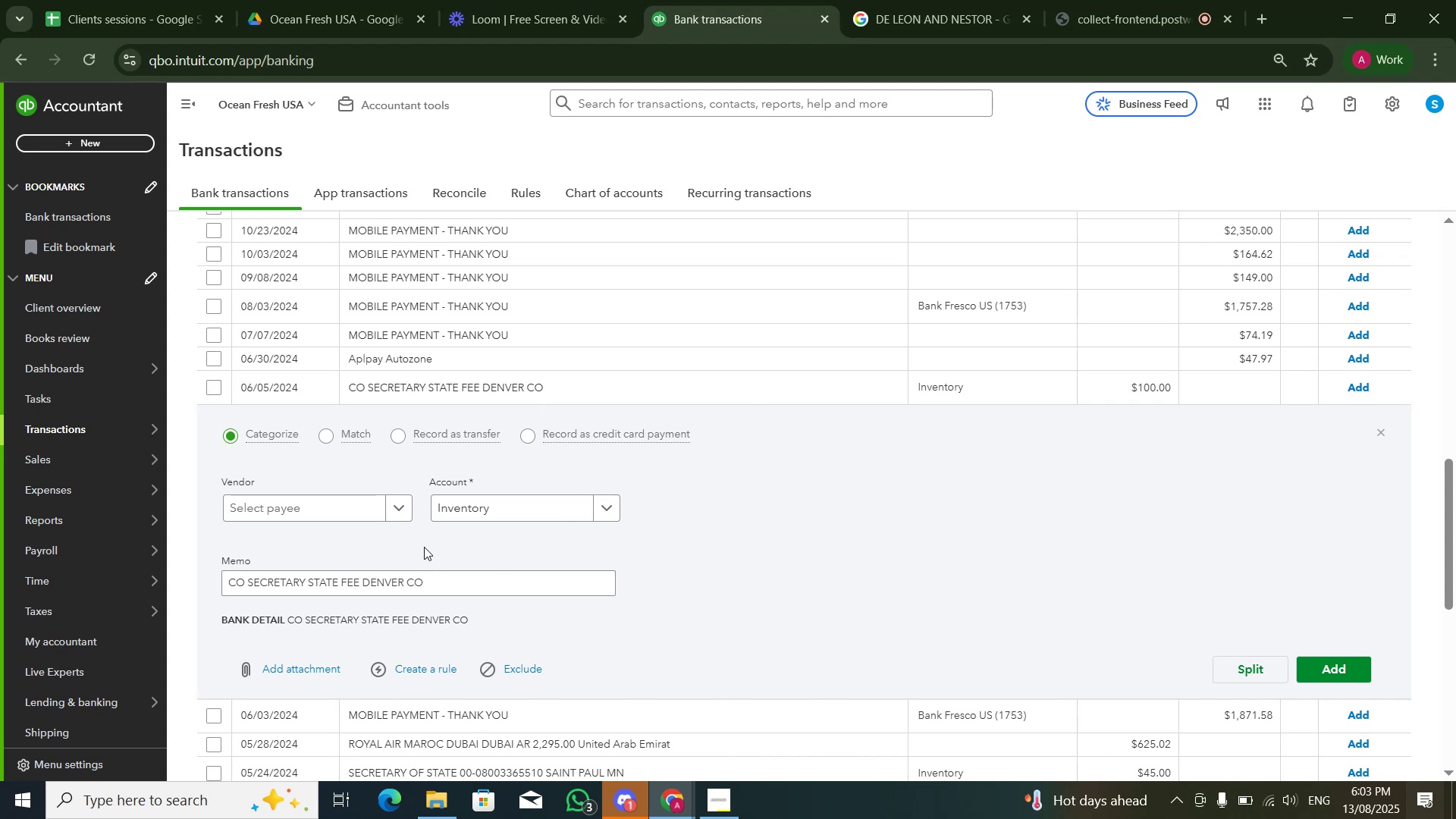 
left_click_drag(start_coordinate=[249, 580], to_coordinate=[259, 582])
 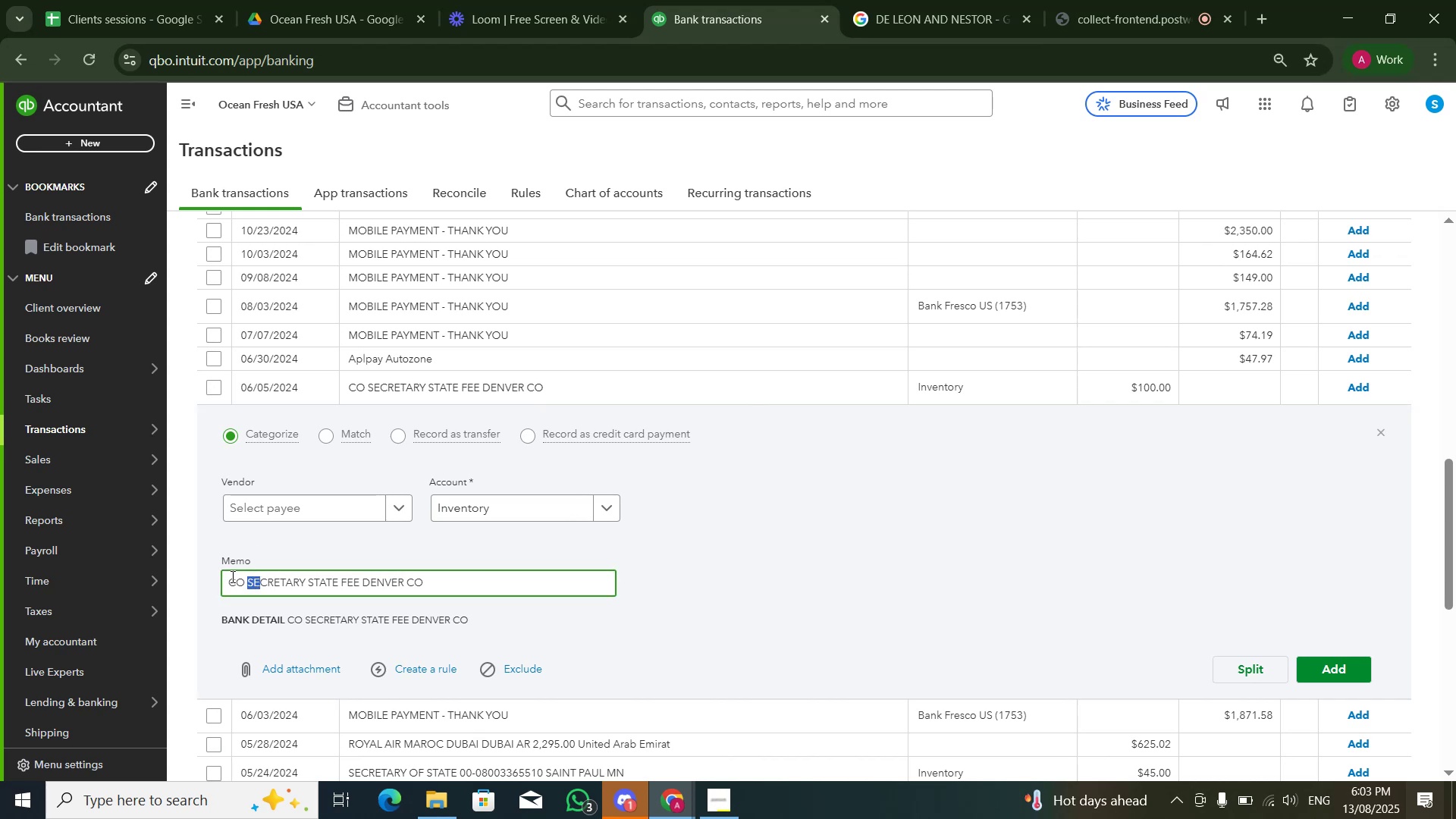 
left_click_drag(start_coordinate=[231, 576], to_coordinate=[401, 584])
 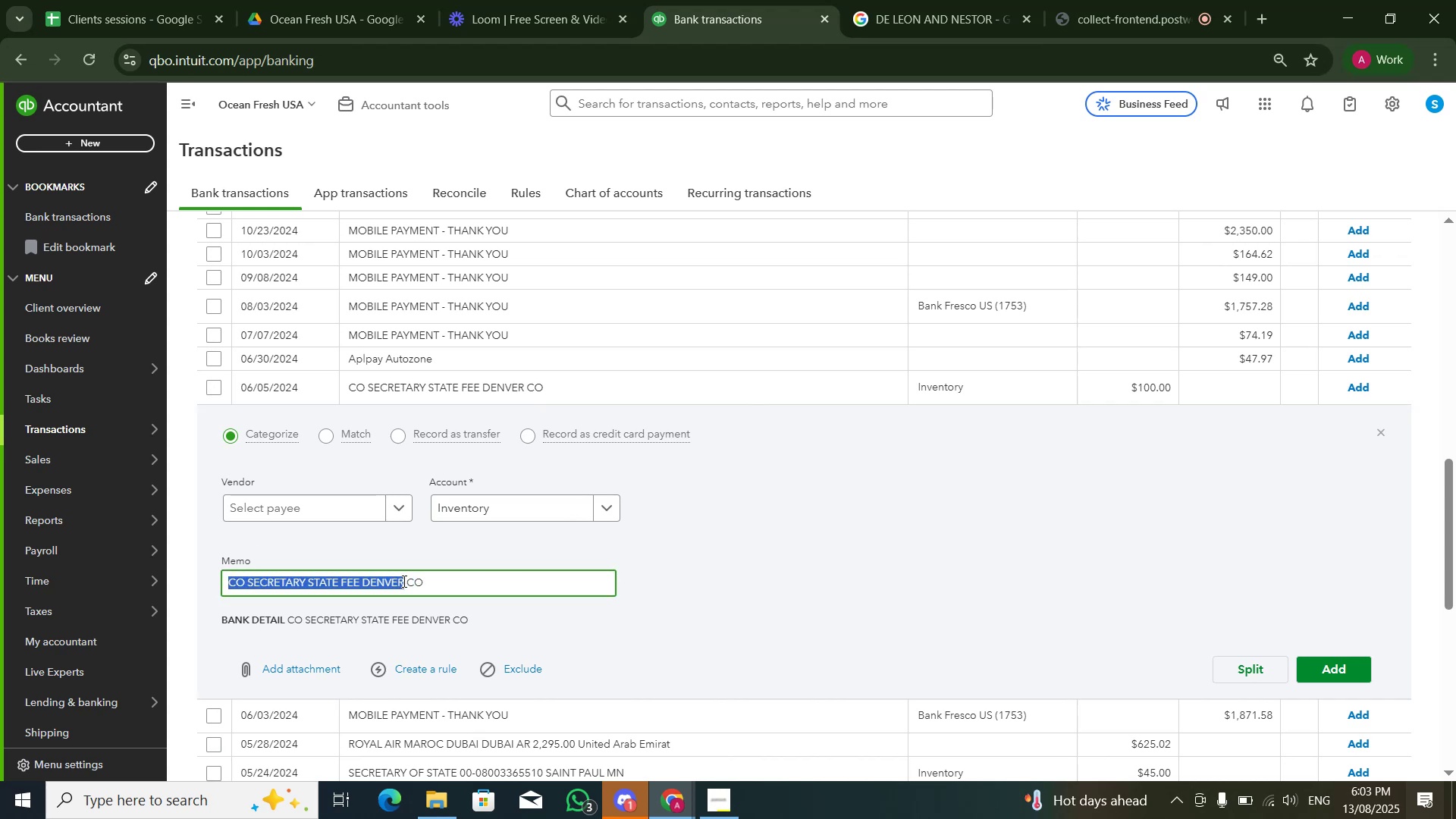 
key(Control+C)
 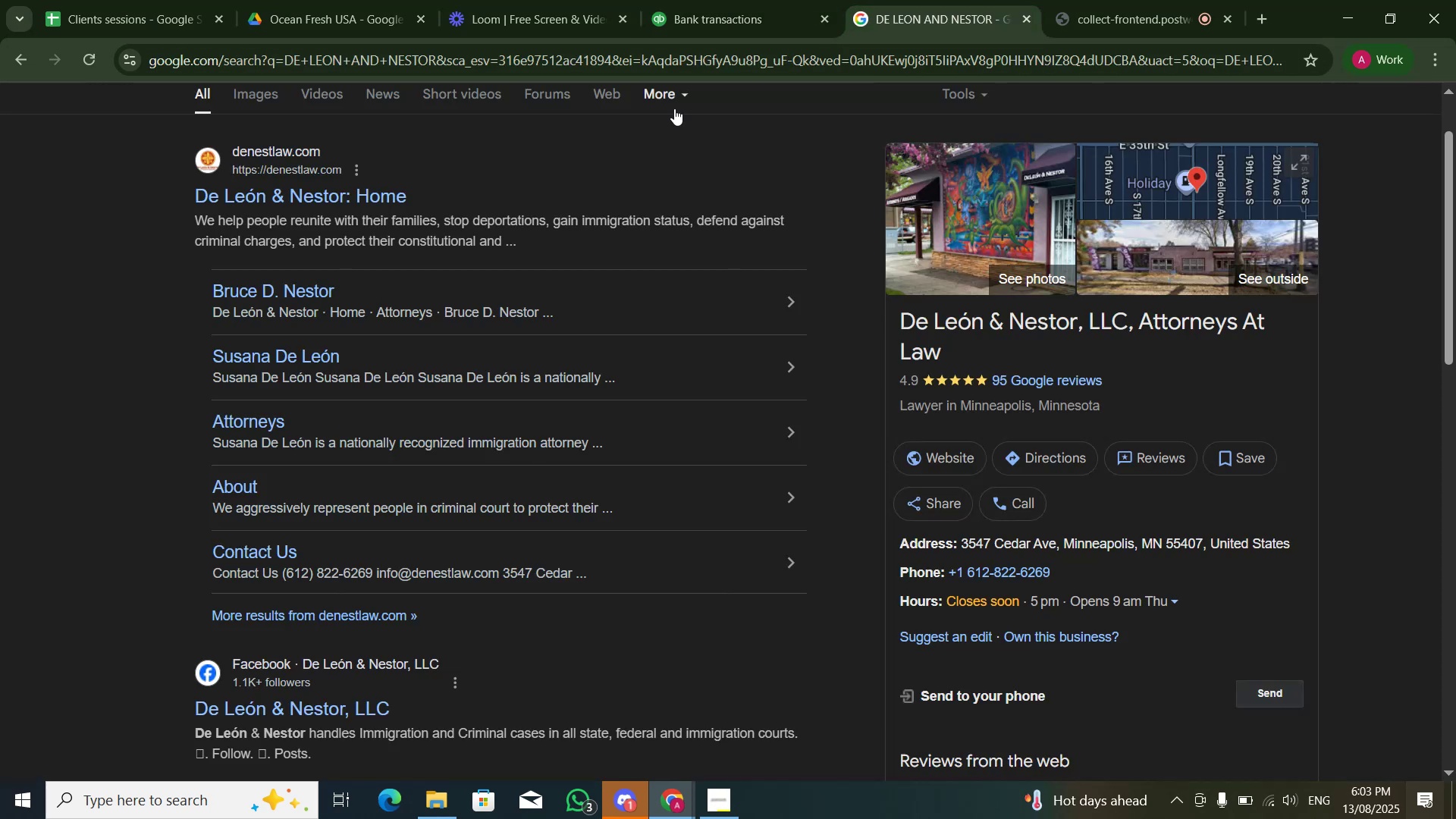 
scroll: coordinate [668, 107], scroll_direction: up, amount: 5.0
 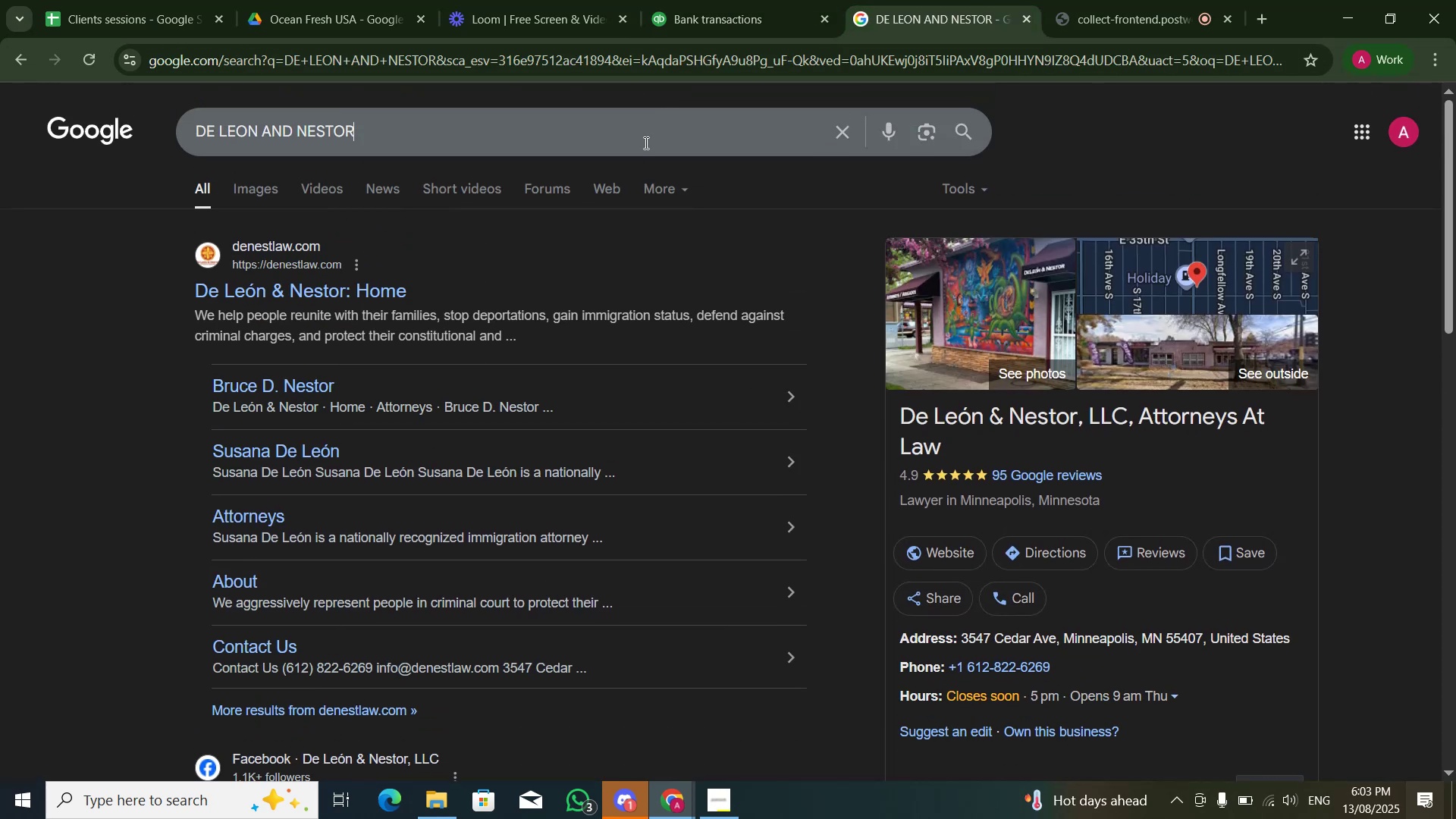 
key(Control+A)
 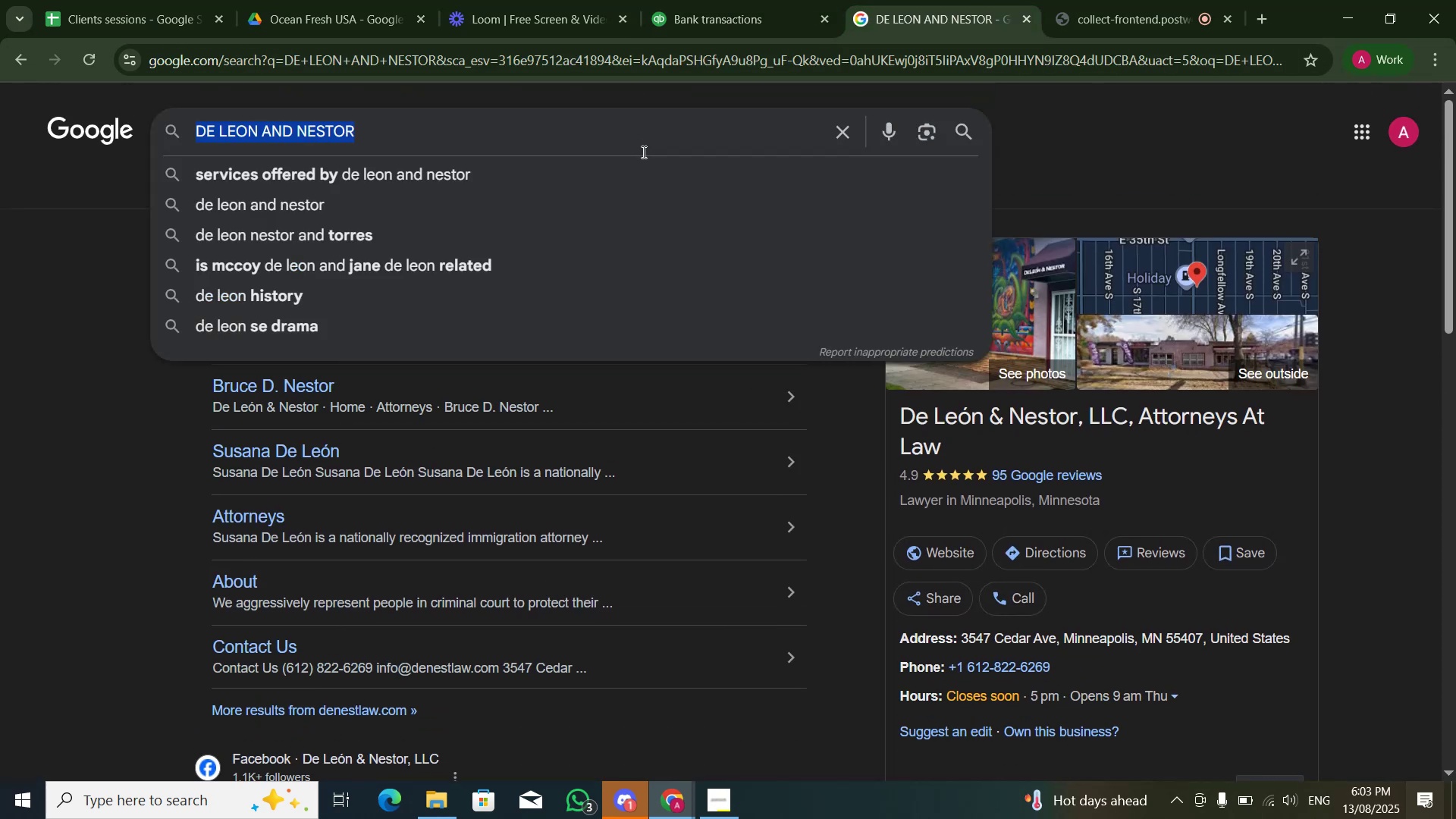 
key(Control+V)
 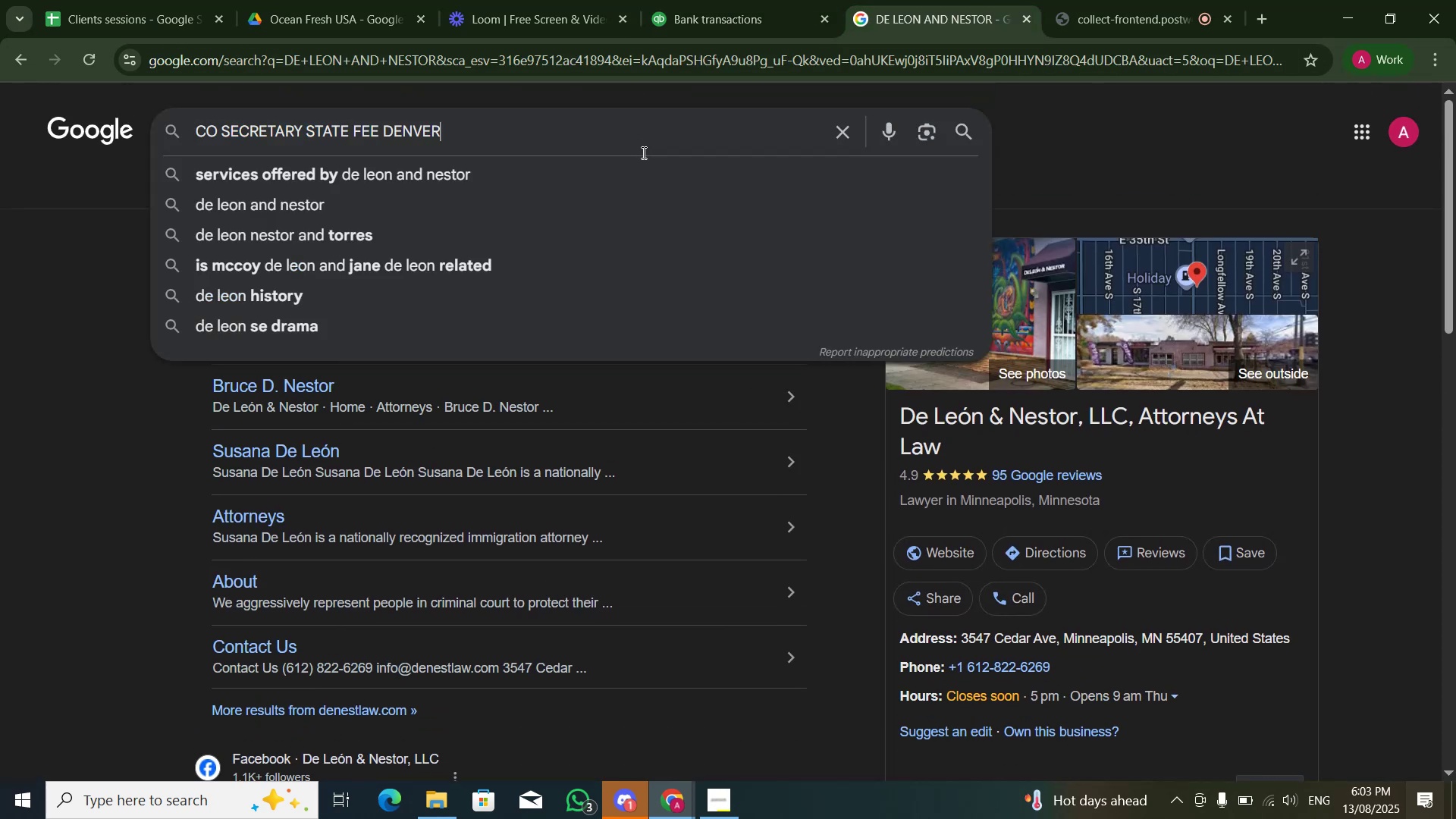 
key(NumpadEnter)
 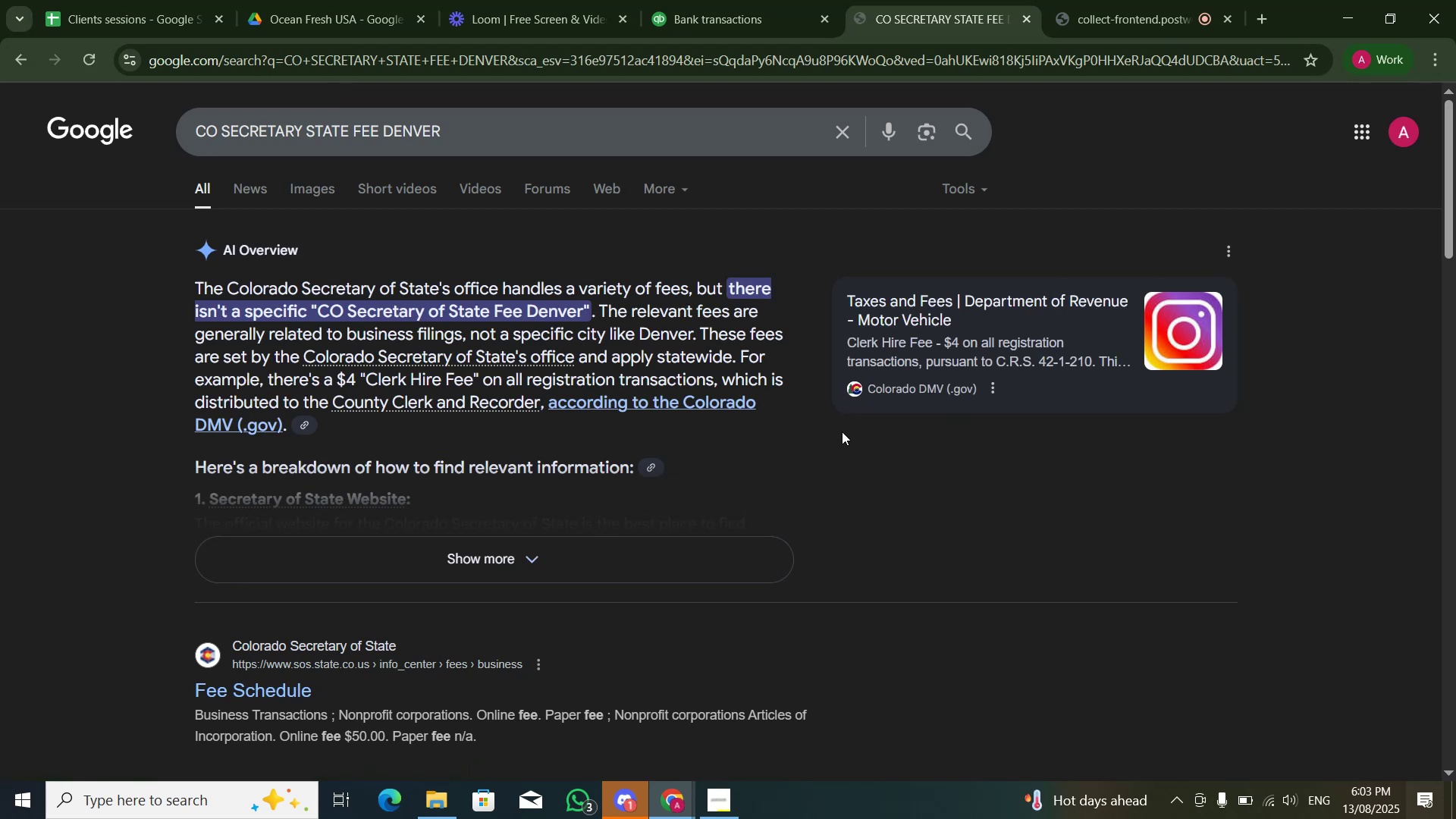 
wait(15.02)
 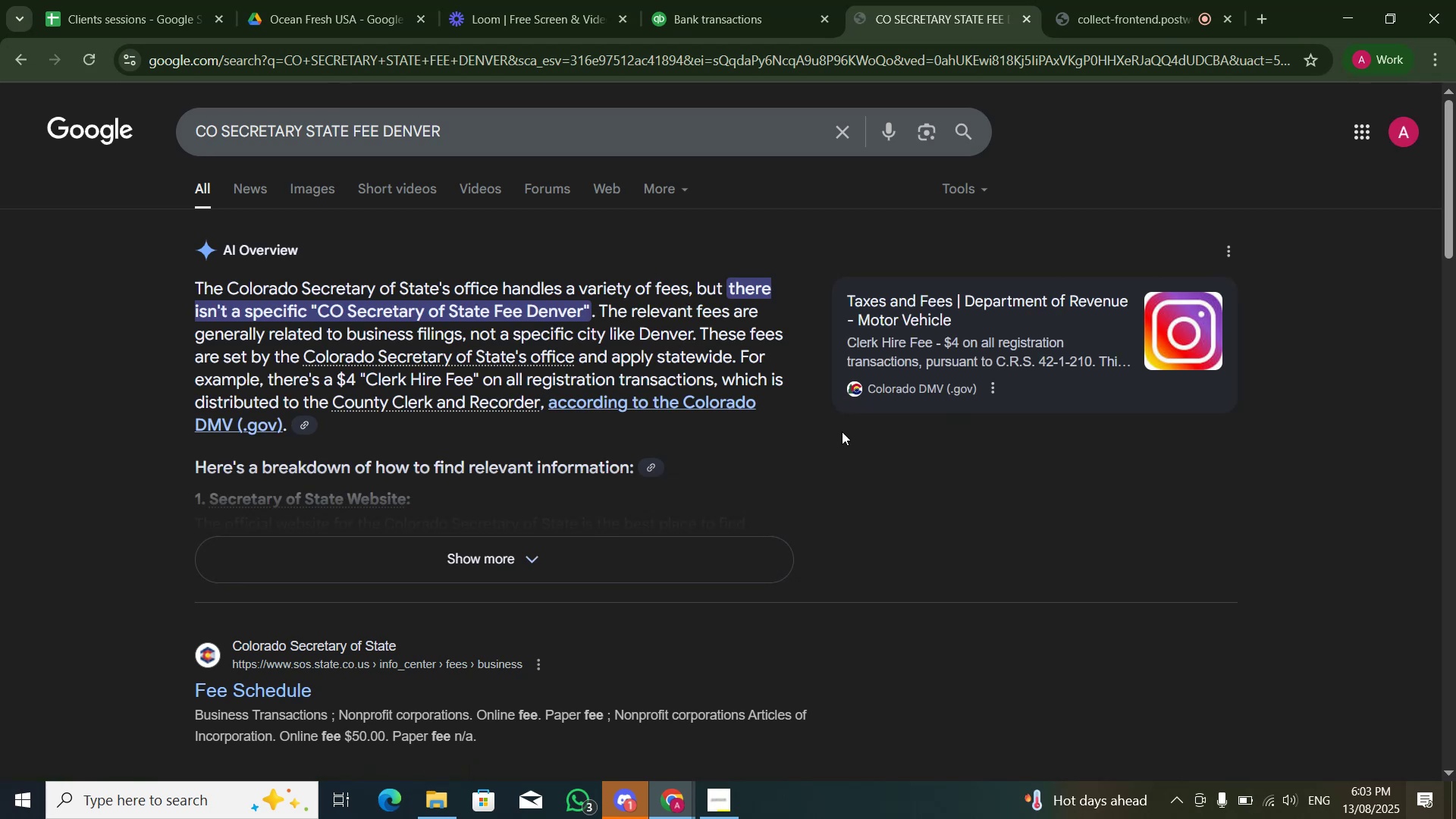 
scroll: coordinate [894, 437], scroll_direction: down, amount: 5.0
 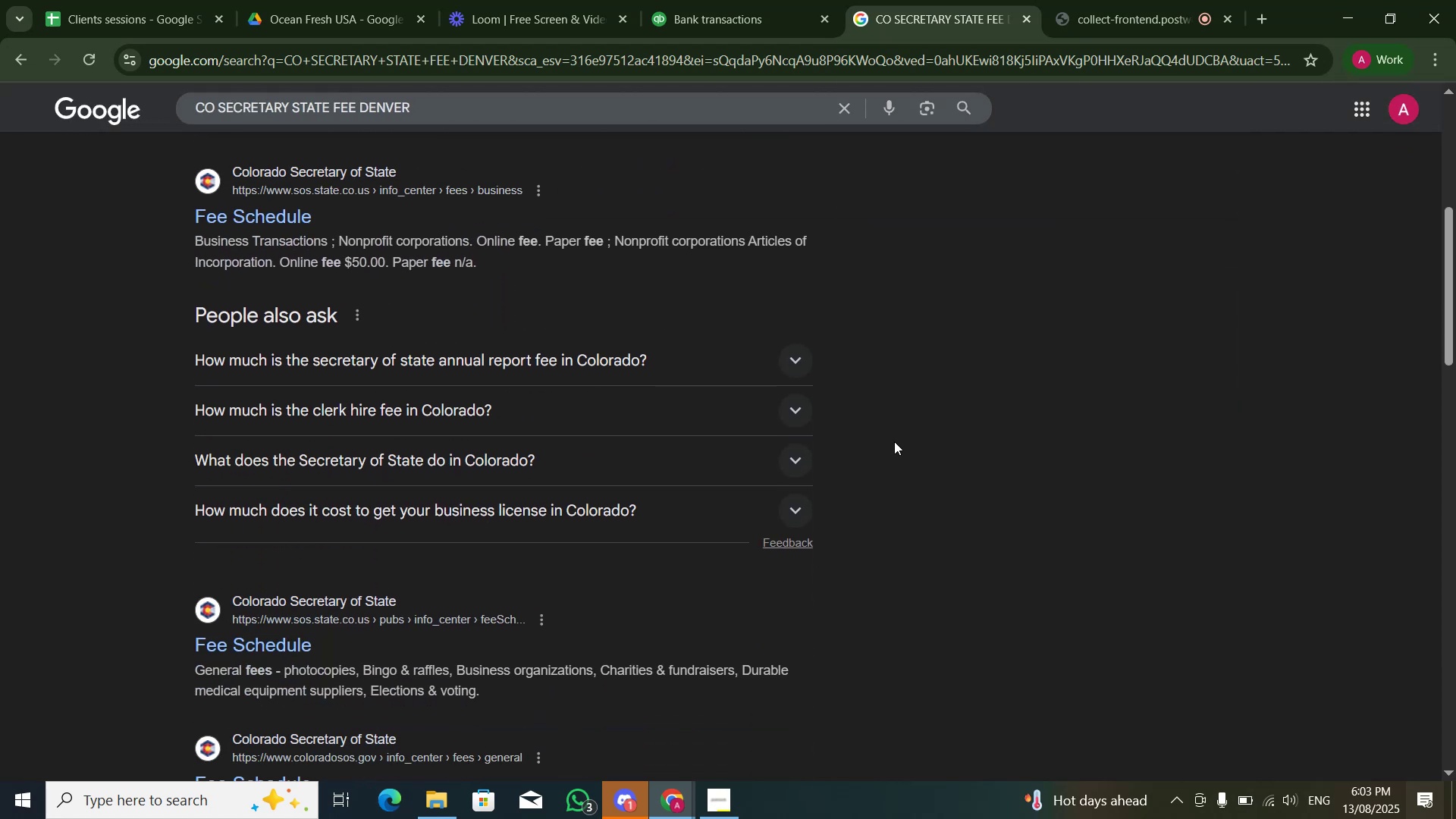 
scroll: coordinate [894, 442], scroll_direction: up, amount: 2.0
 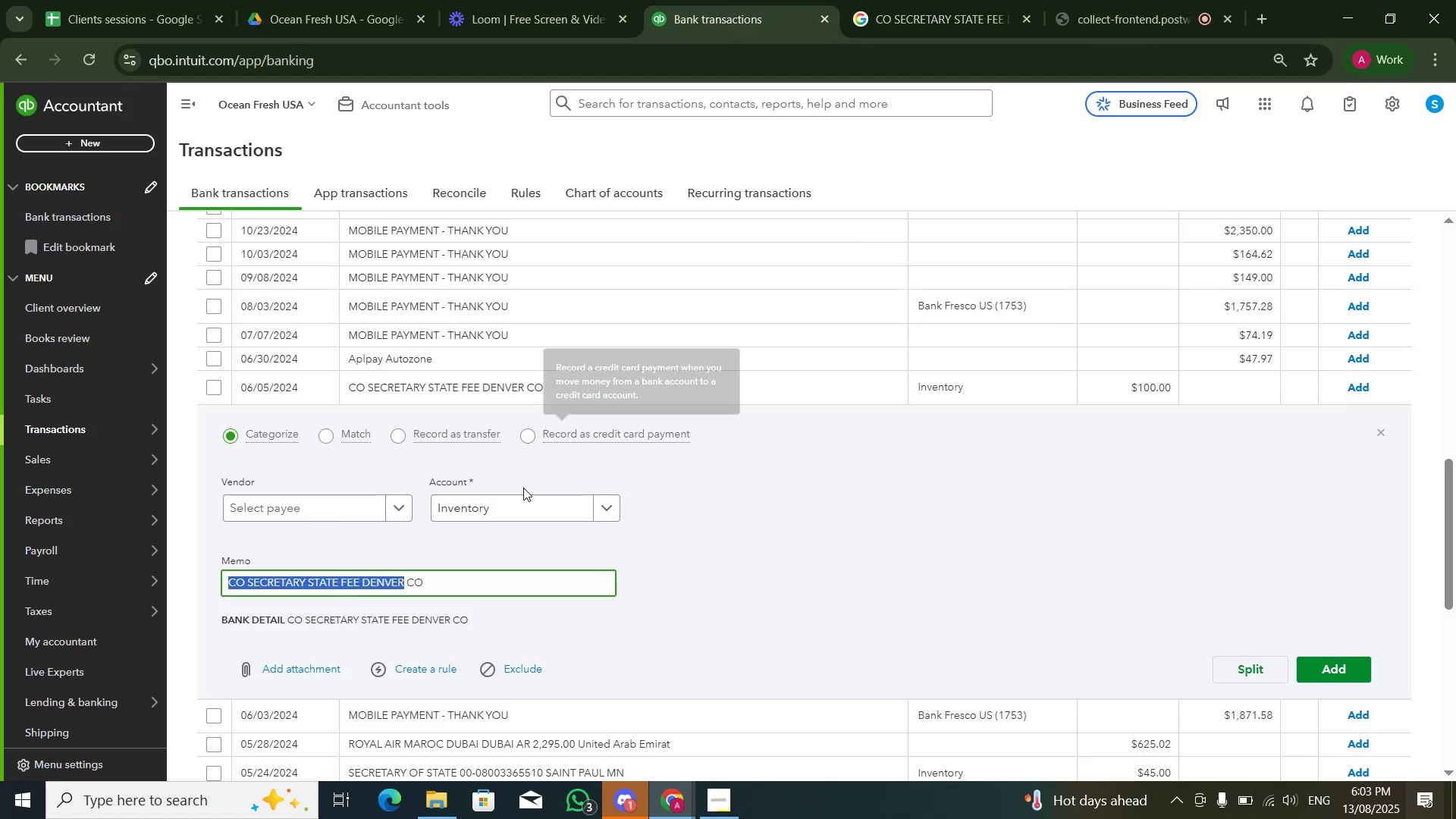 
left_click([479, 518])
 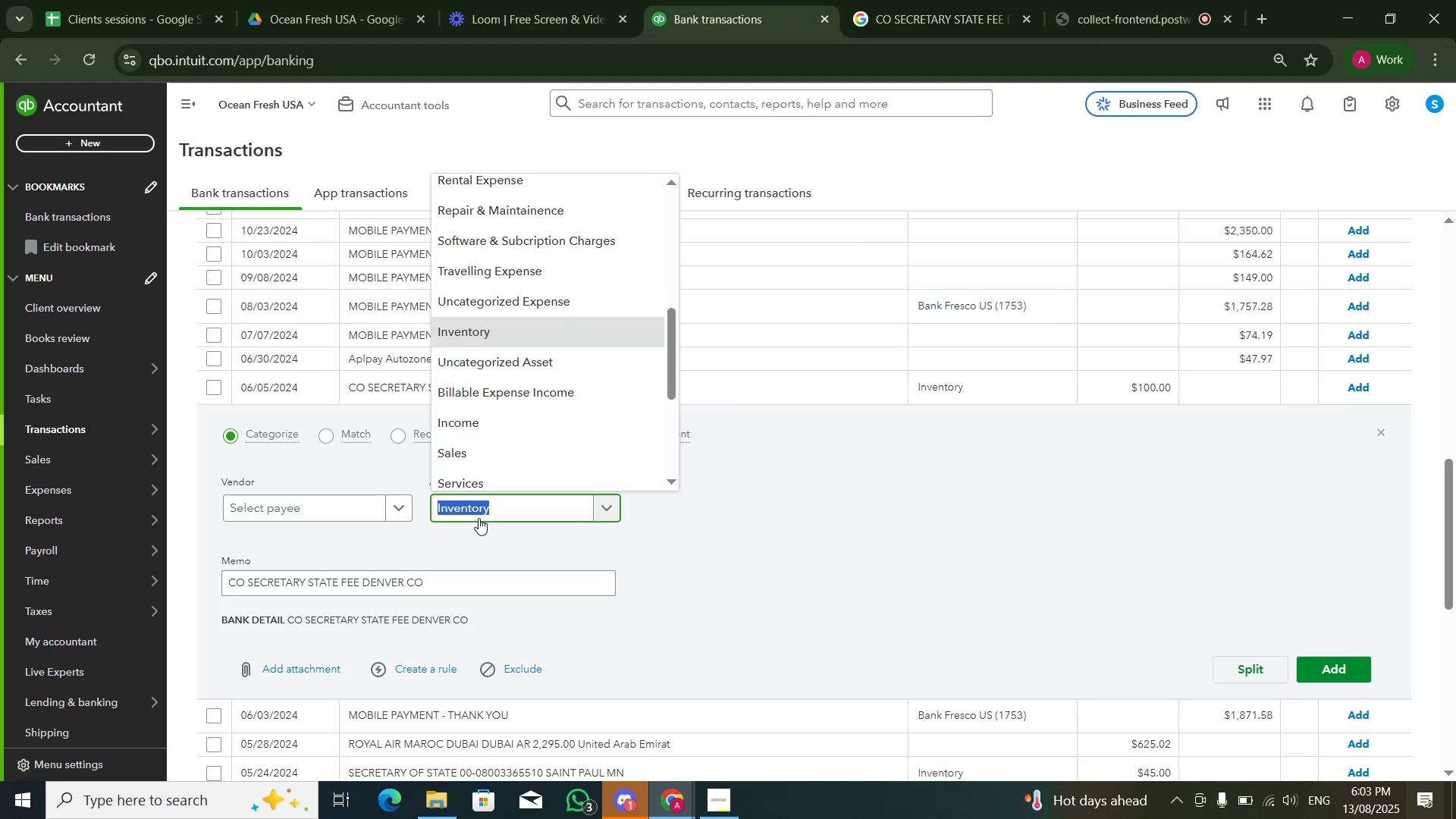 
type(;e)
key(Backspace)
key(Backspace)
type(legal)
 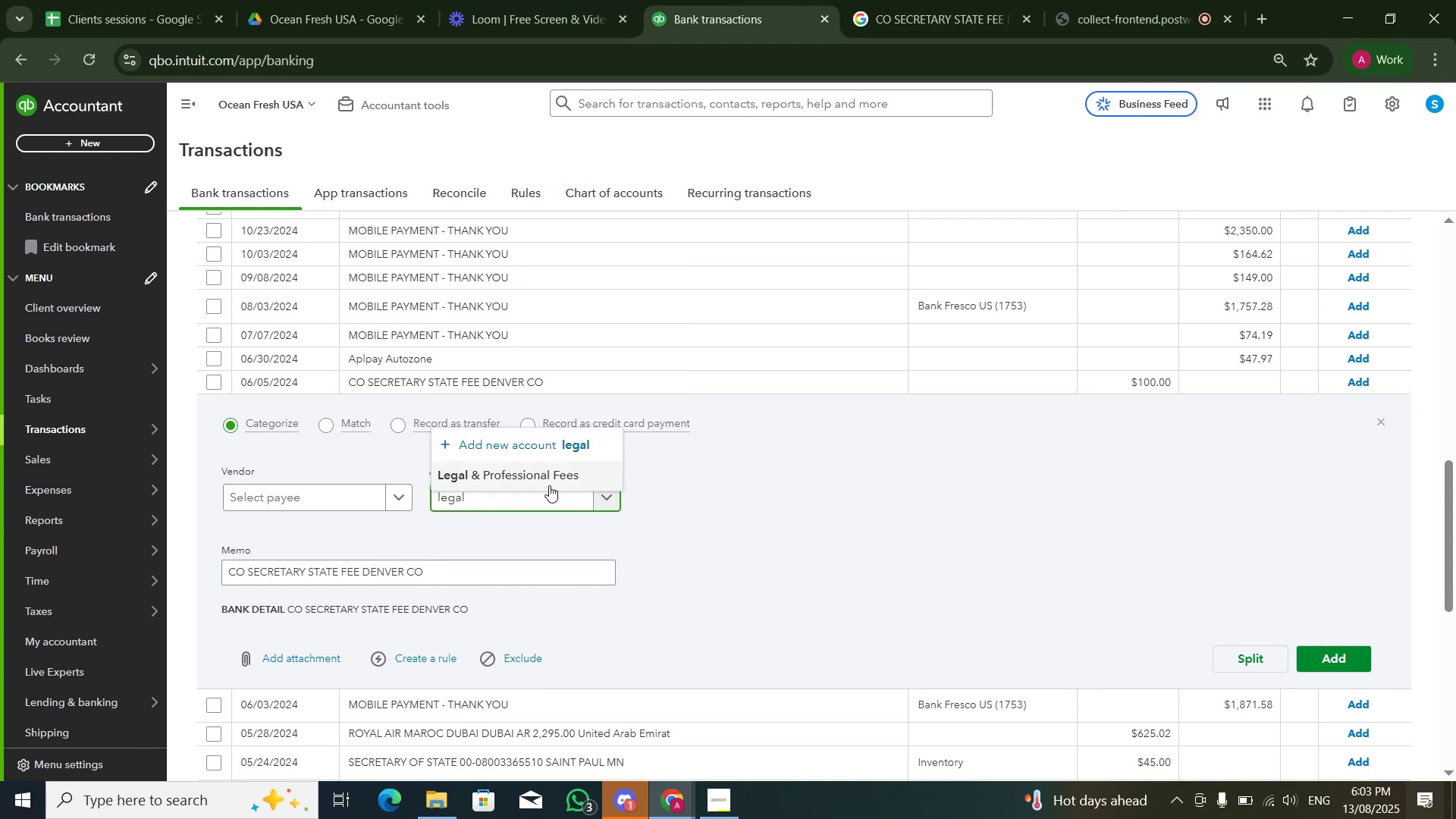 
left_click([550, 485])
 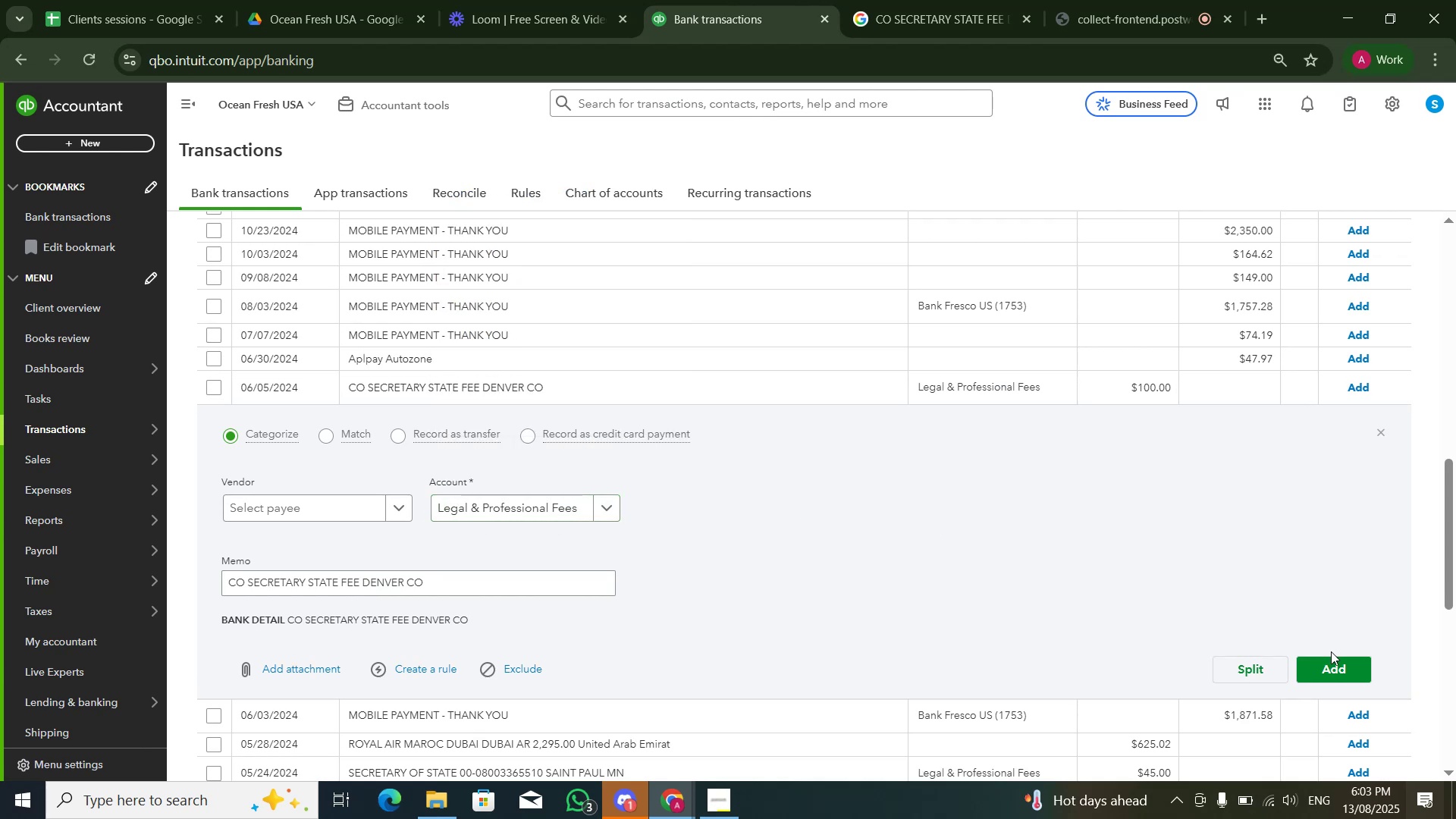 
double_click([1335, 663])
 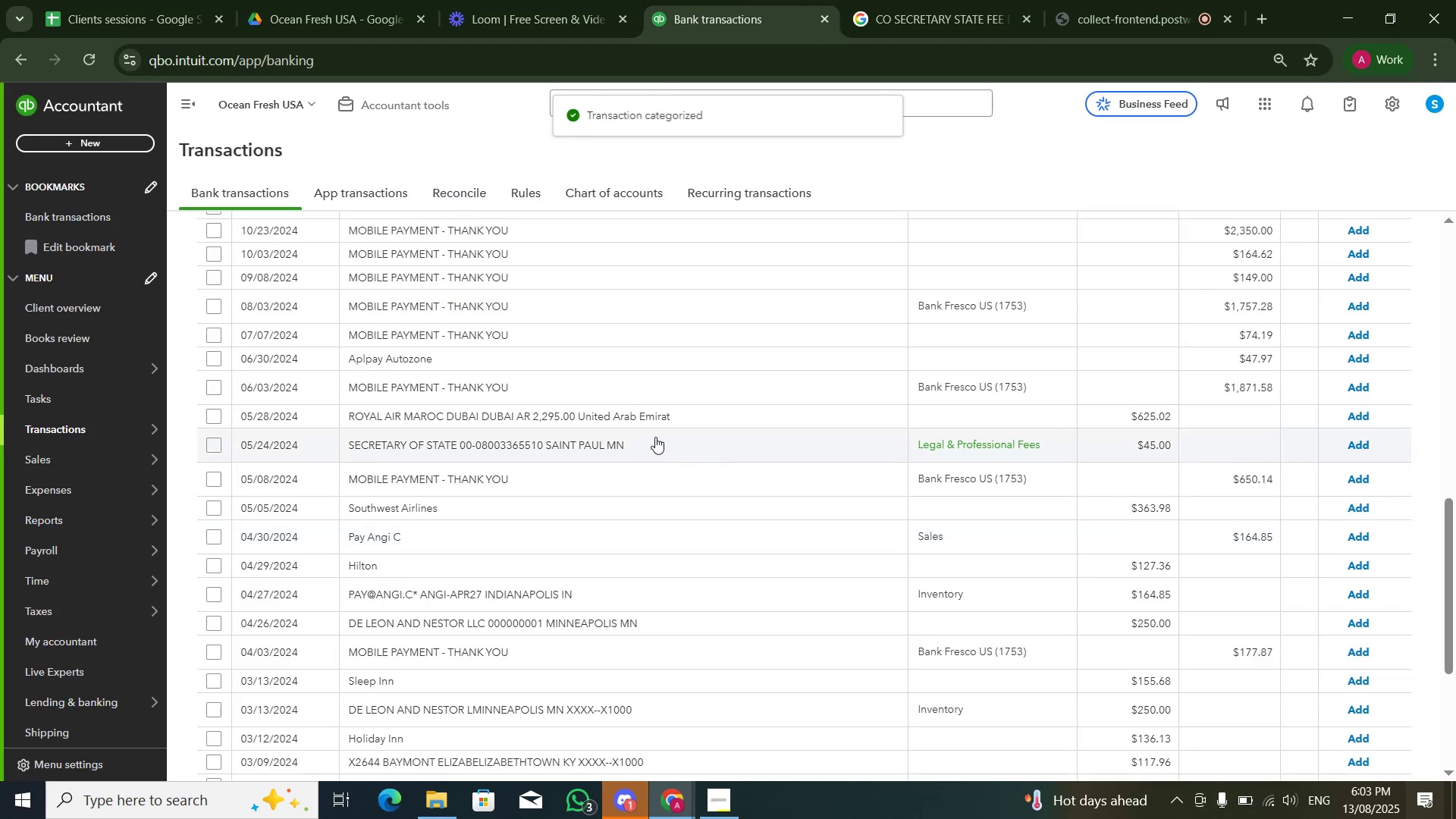 
left_click([639, 420])
 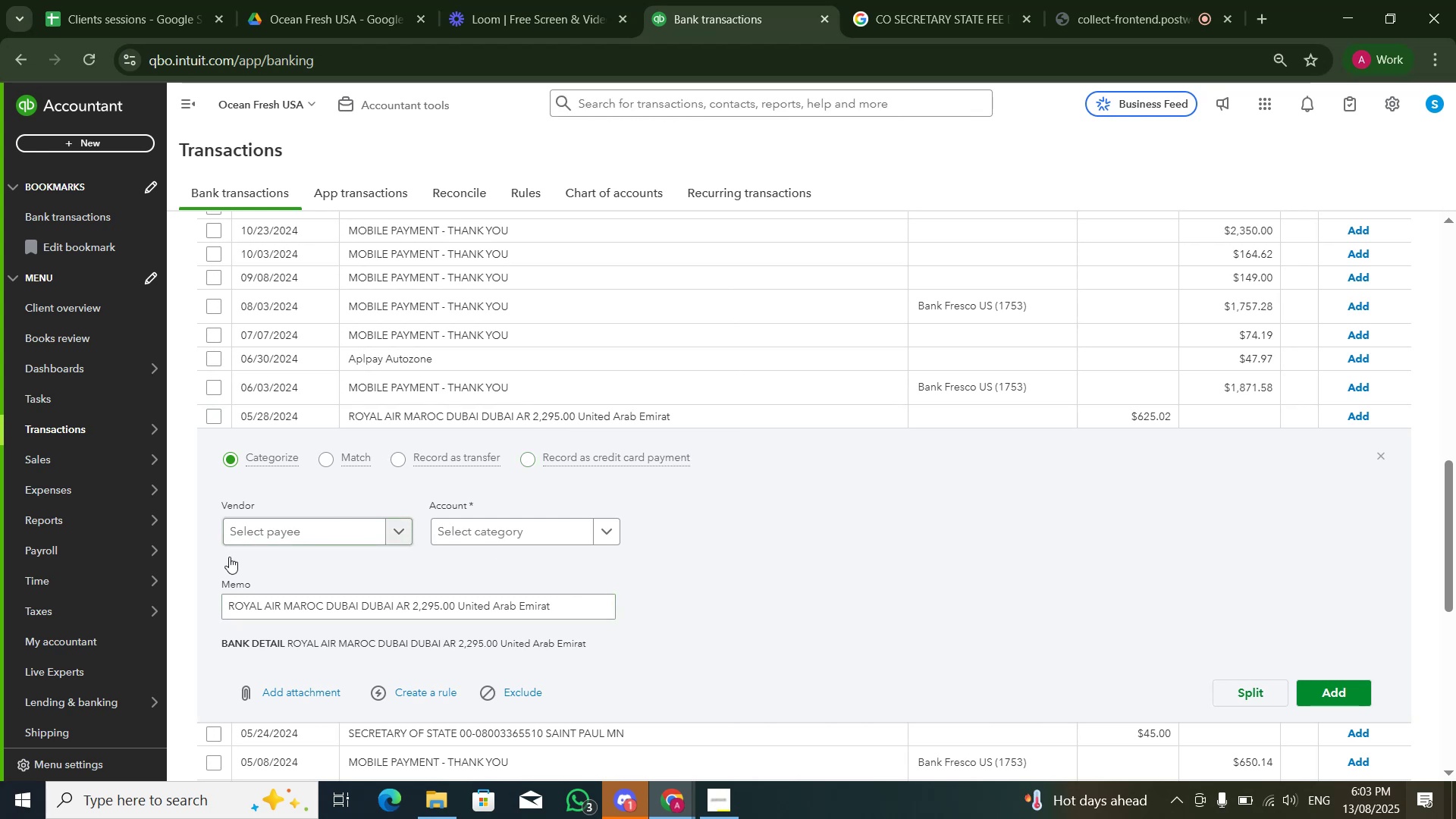 
wait(6.23)
 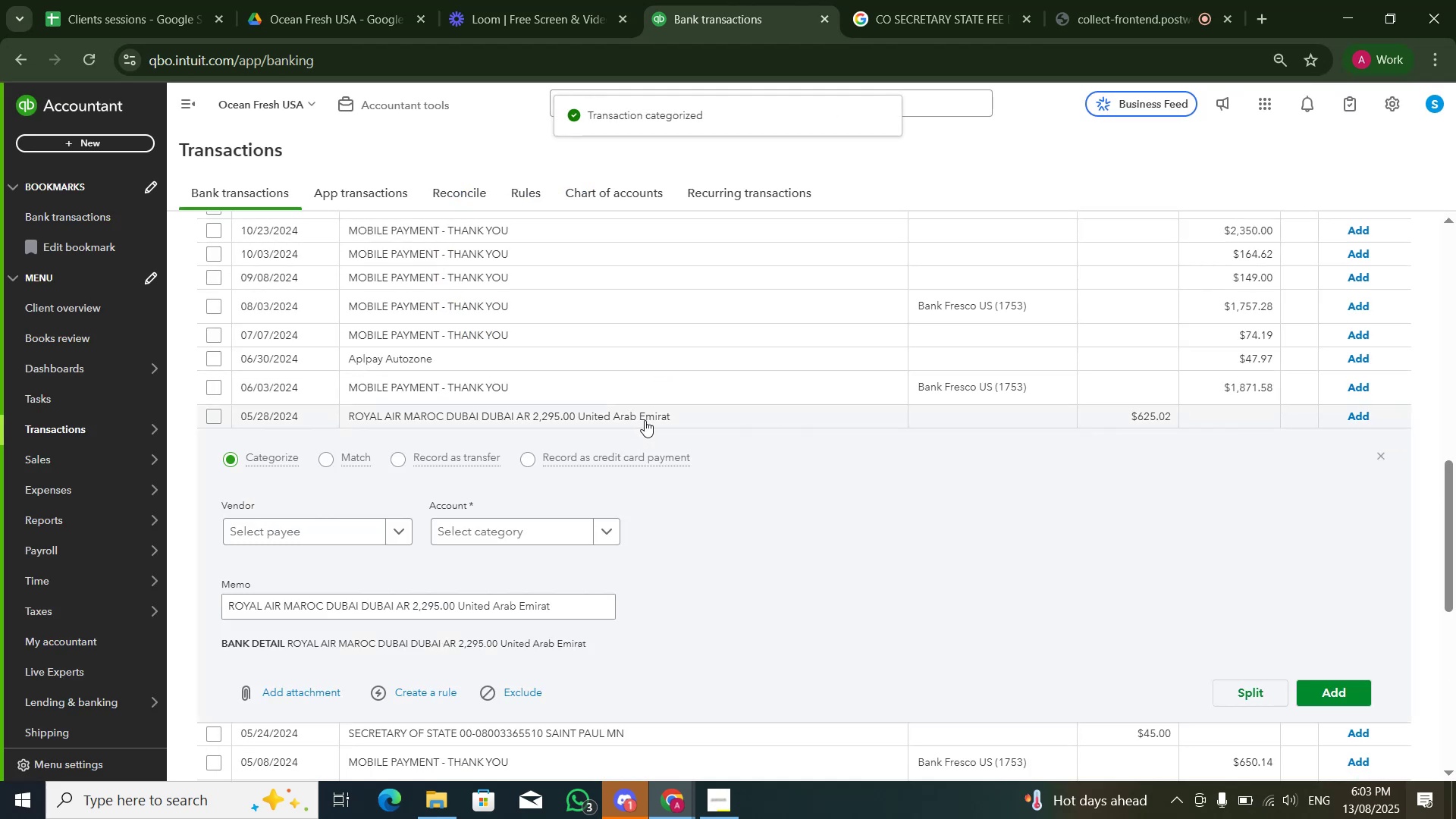 
left_click_drag(start_coordinate=[228, 604], to_coordinate=[362, 607])
 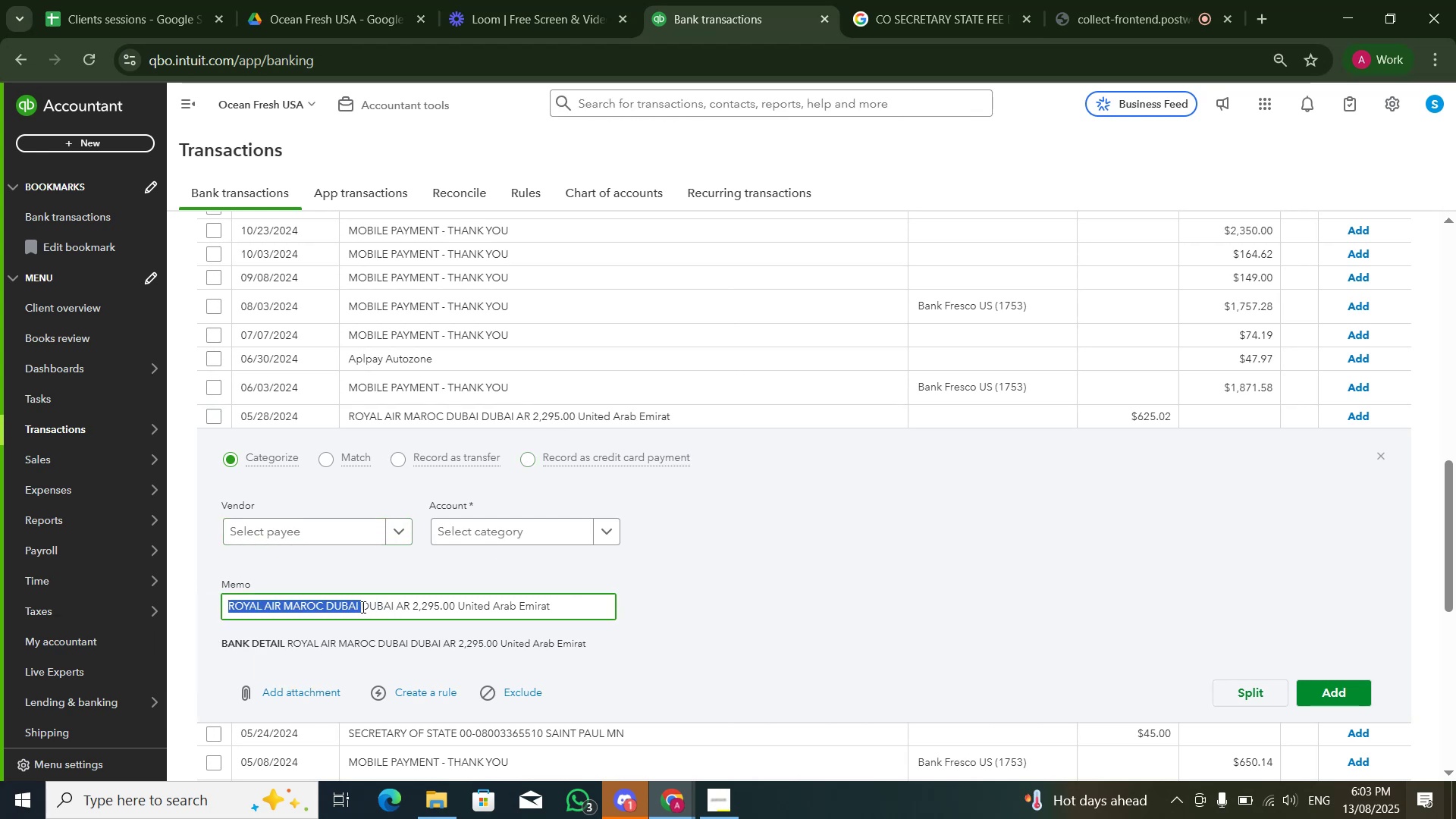 
key(Control+C)
 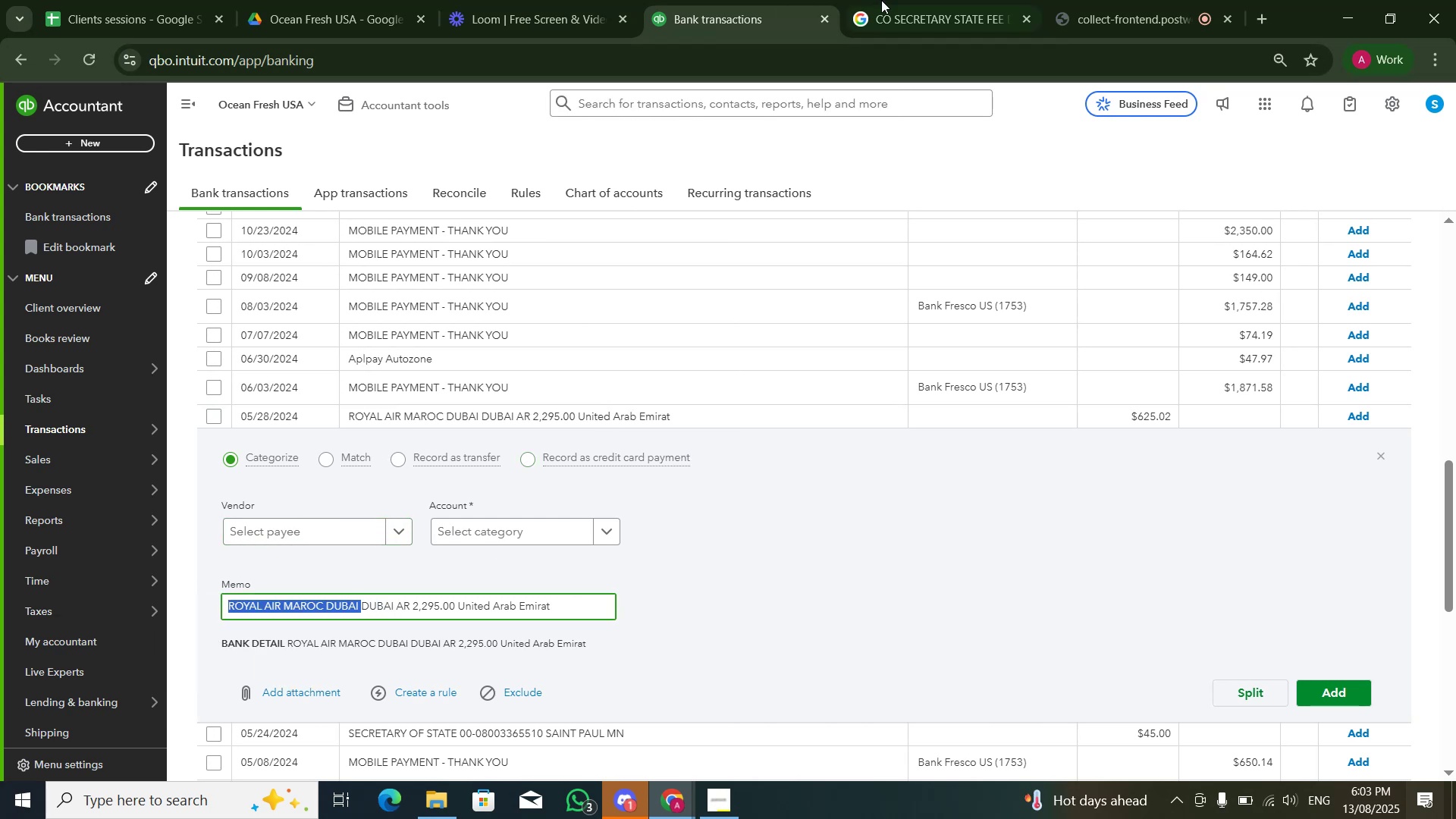 
left_click([885, 0])
 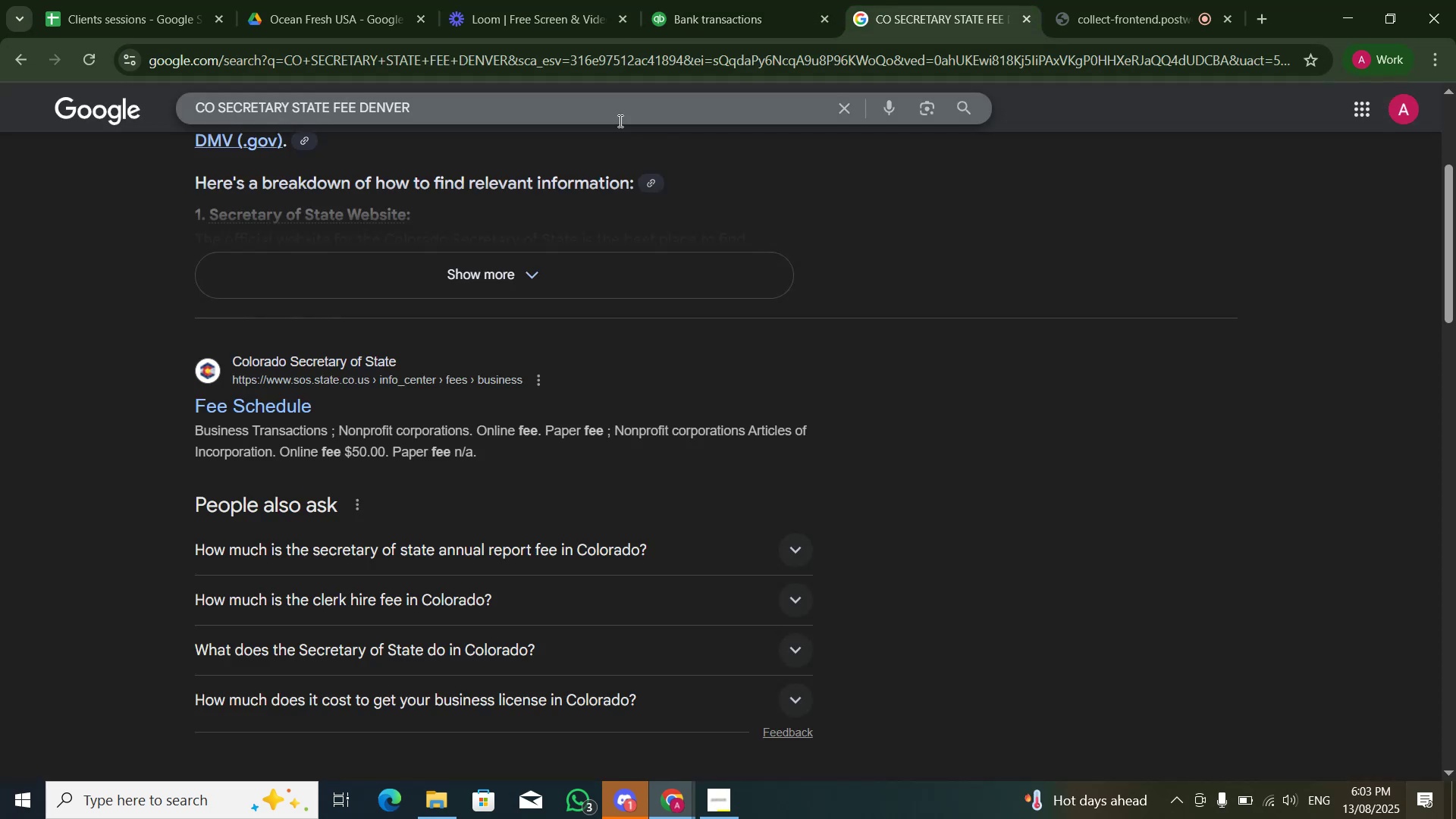 
double_click([619, 111])
 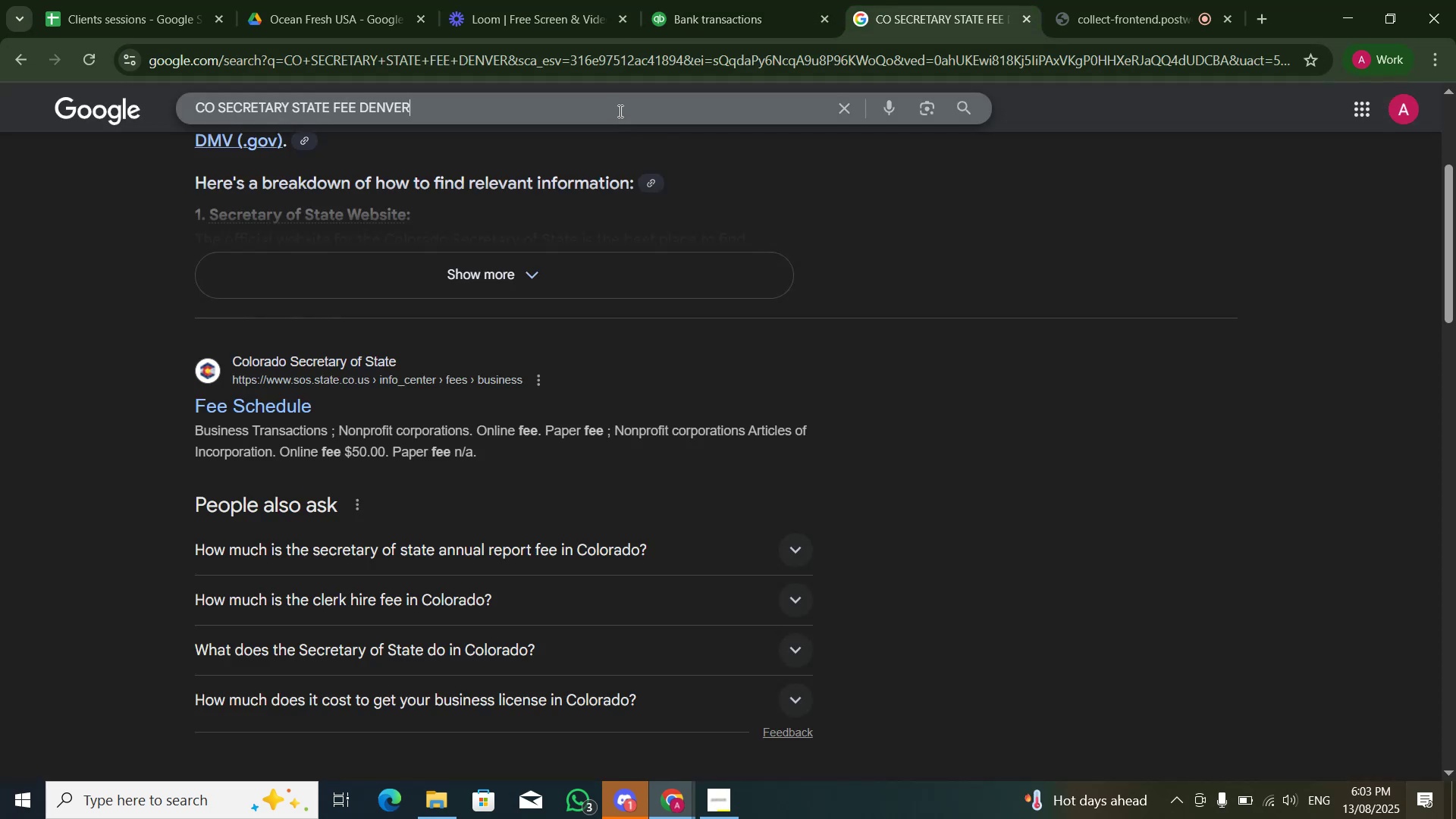 
key(Control+A)
 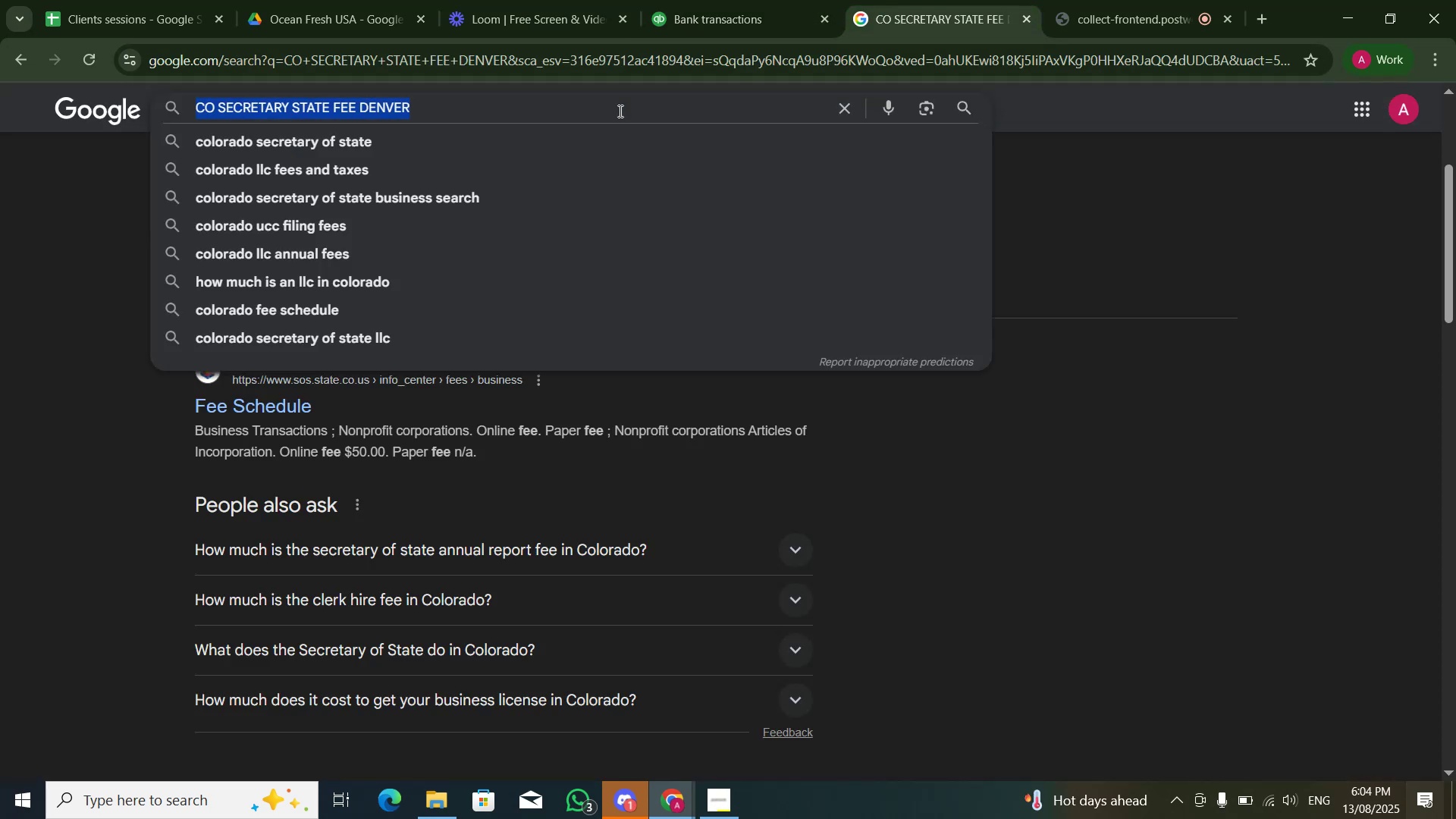 
key(Control+V)
 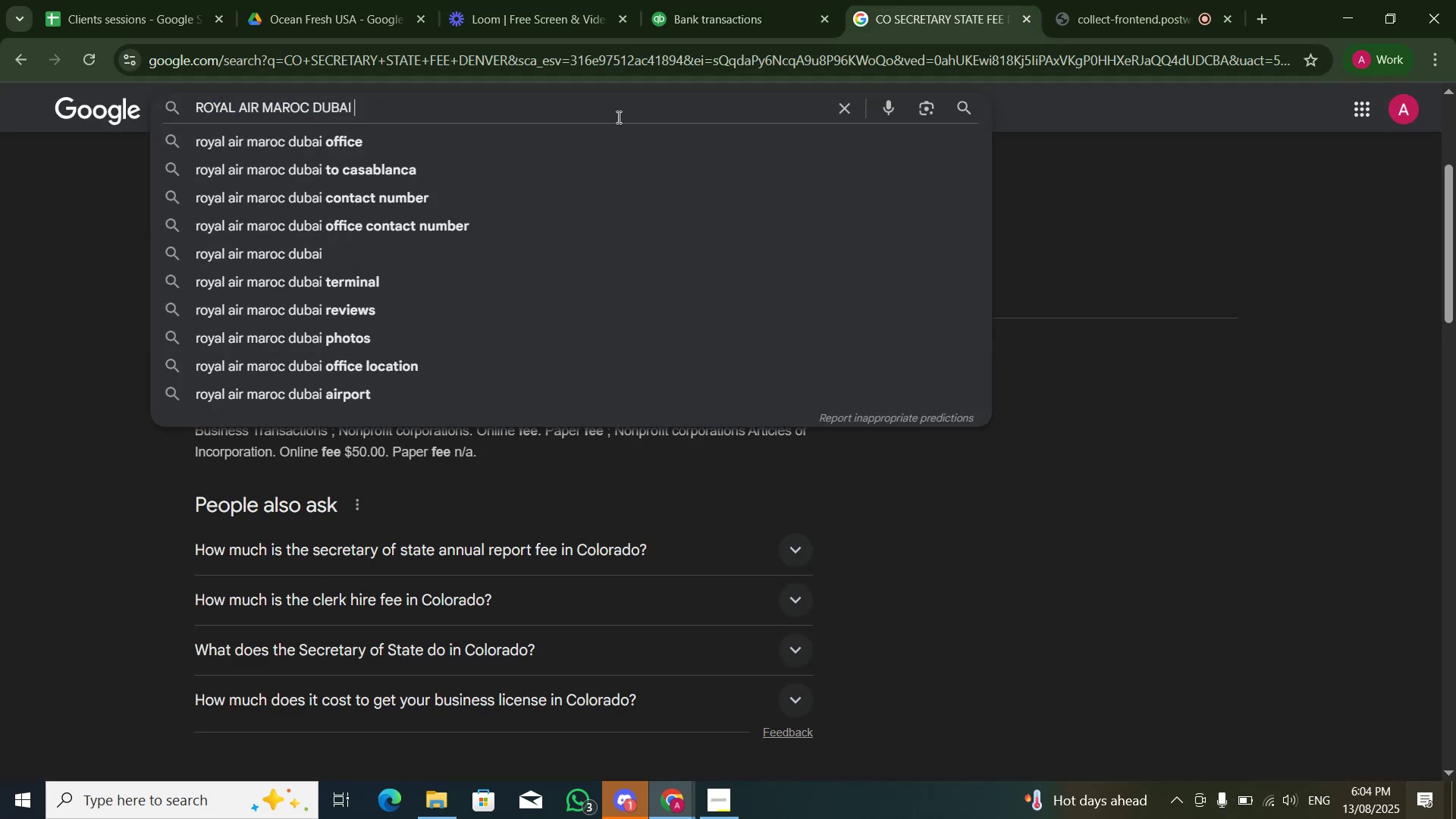 
key(NumpadAdd)
 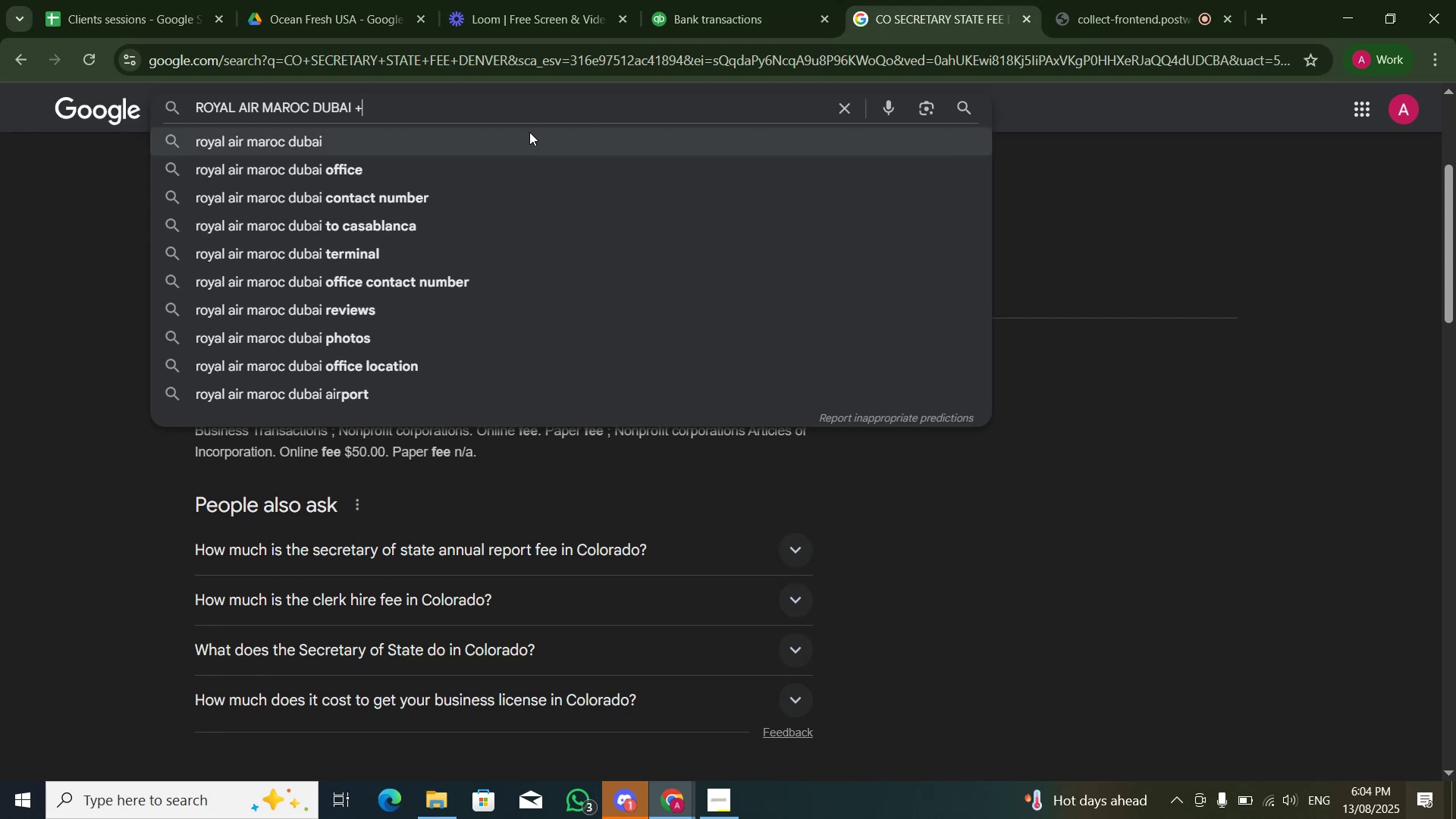 
key(Backspace)
 